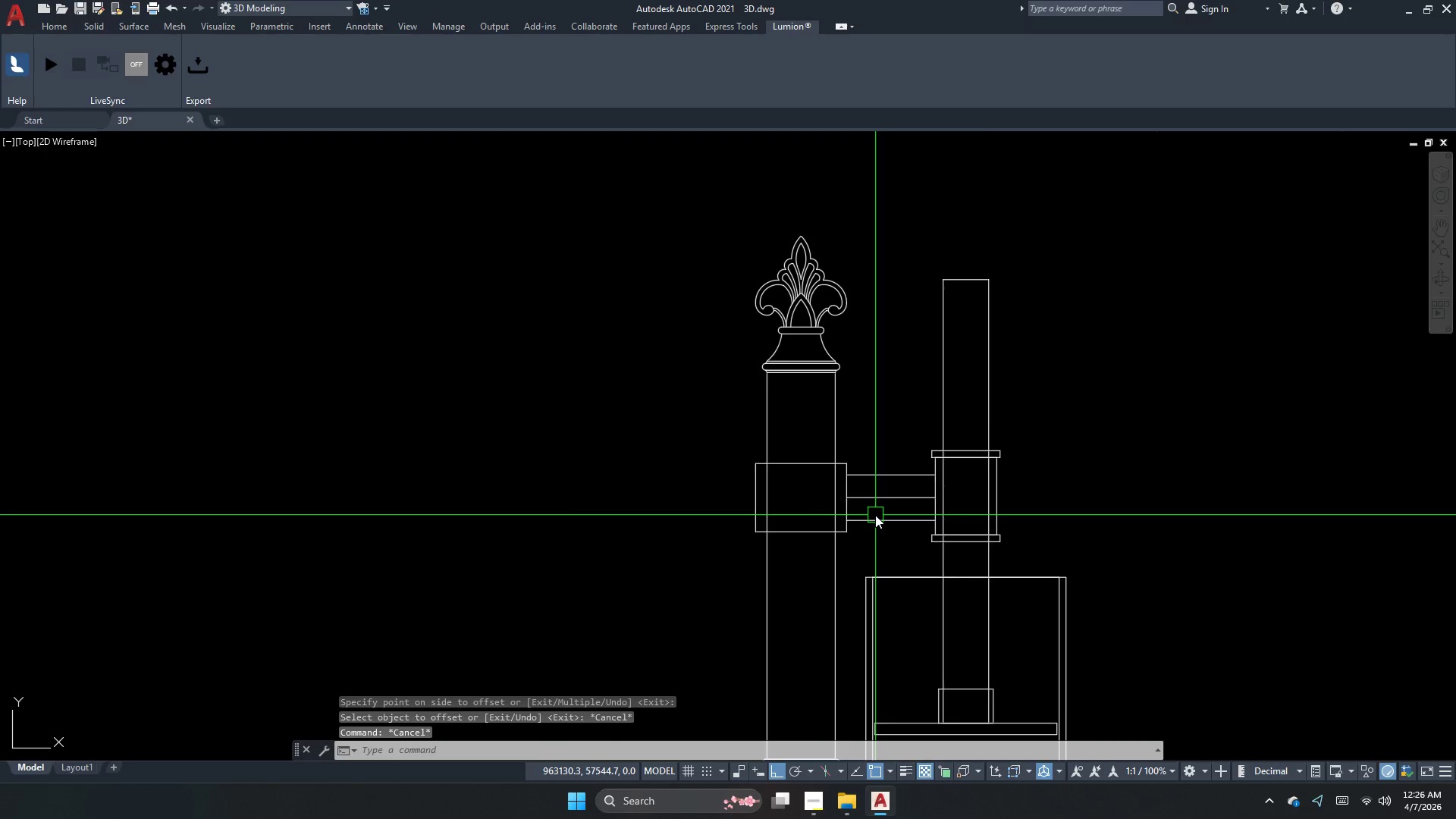 
key(Escape)
 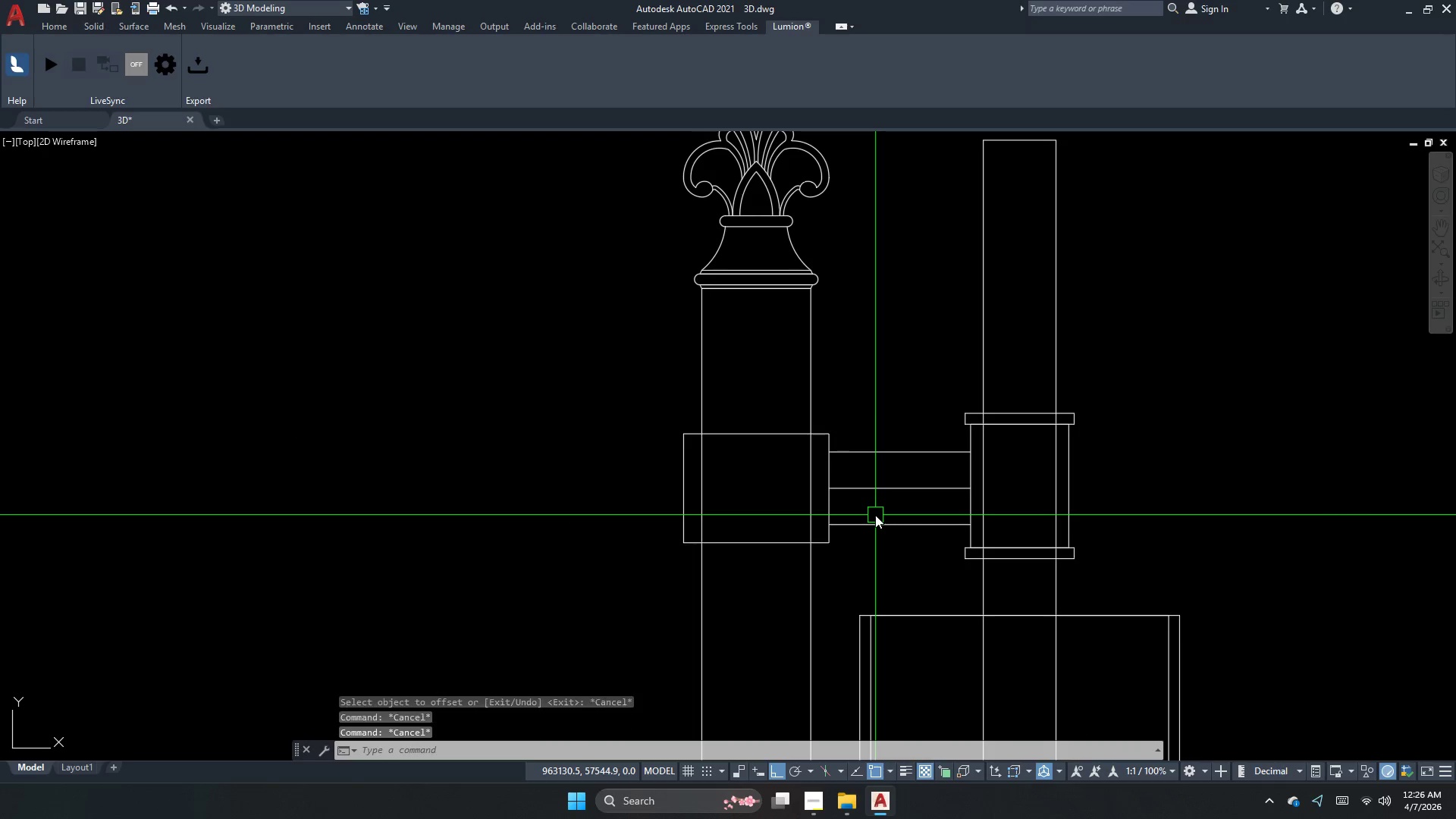 
key(Escape)
 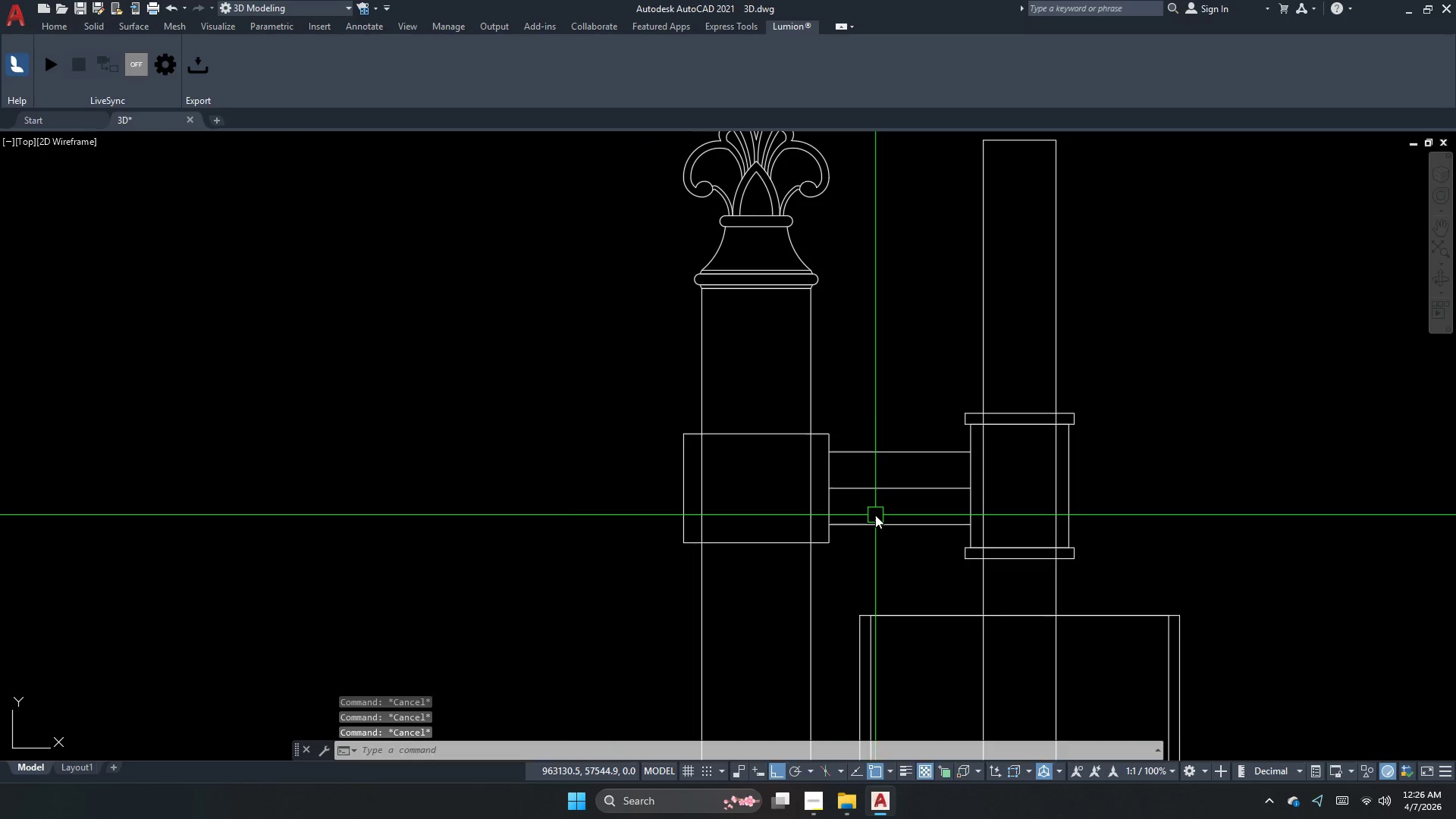 
key(D)
 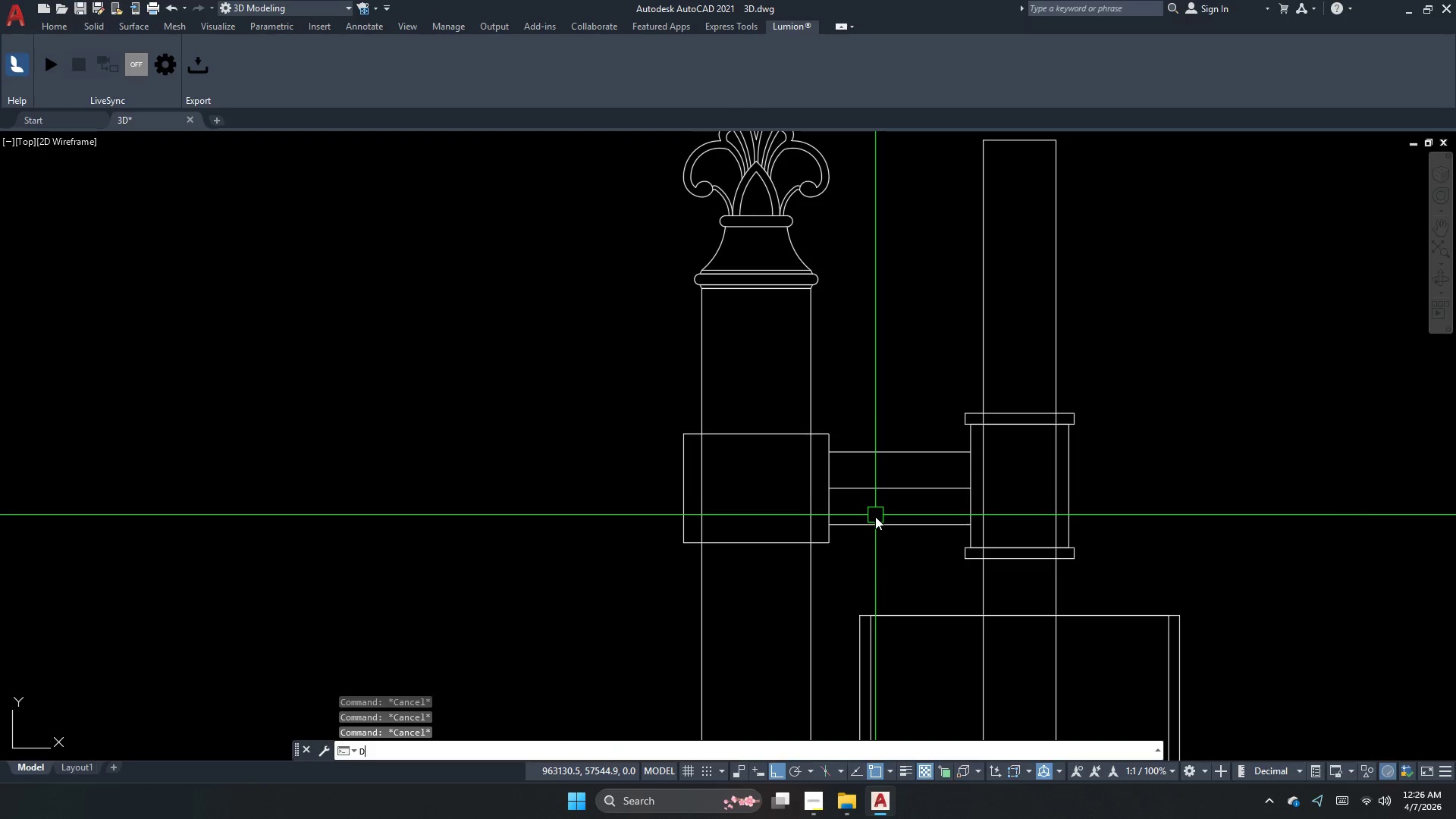 
scroll: coordinate [875, 515], scroll_direction: down, amount: 2.0
 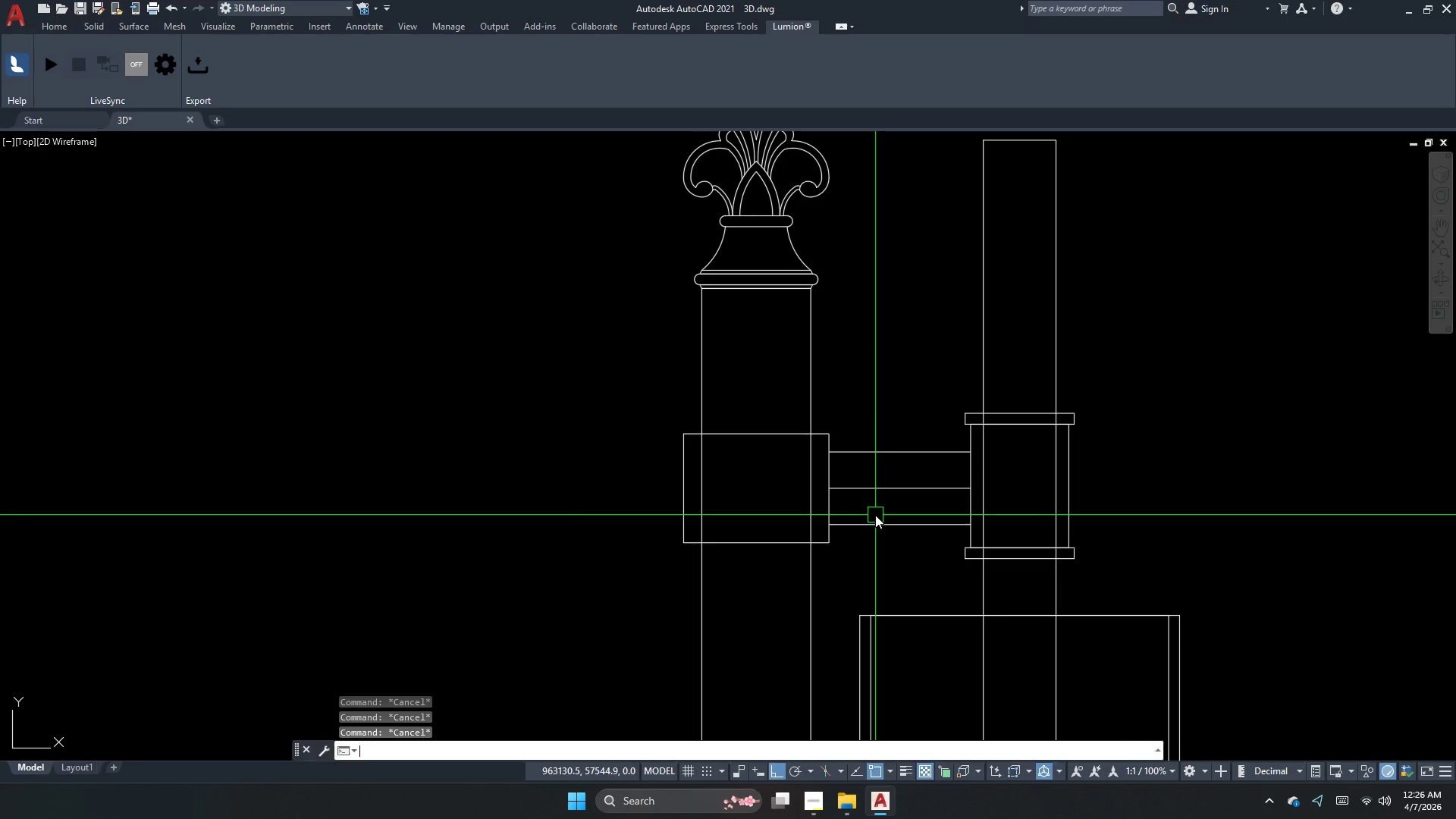 
type(li )
 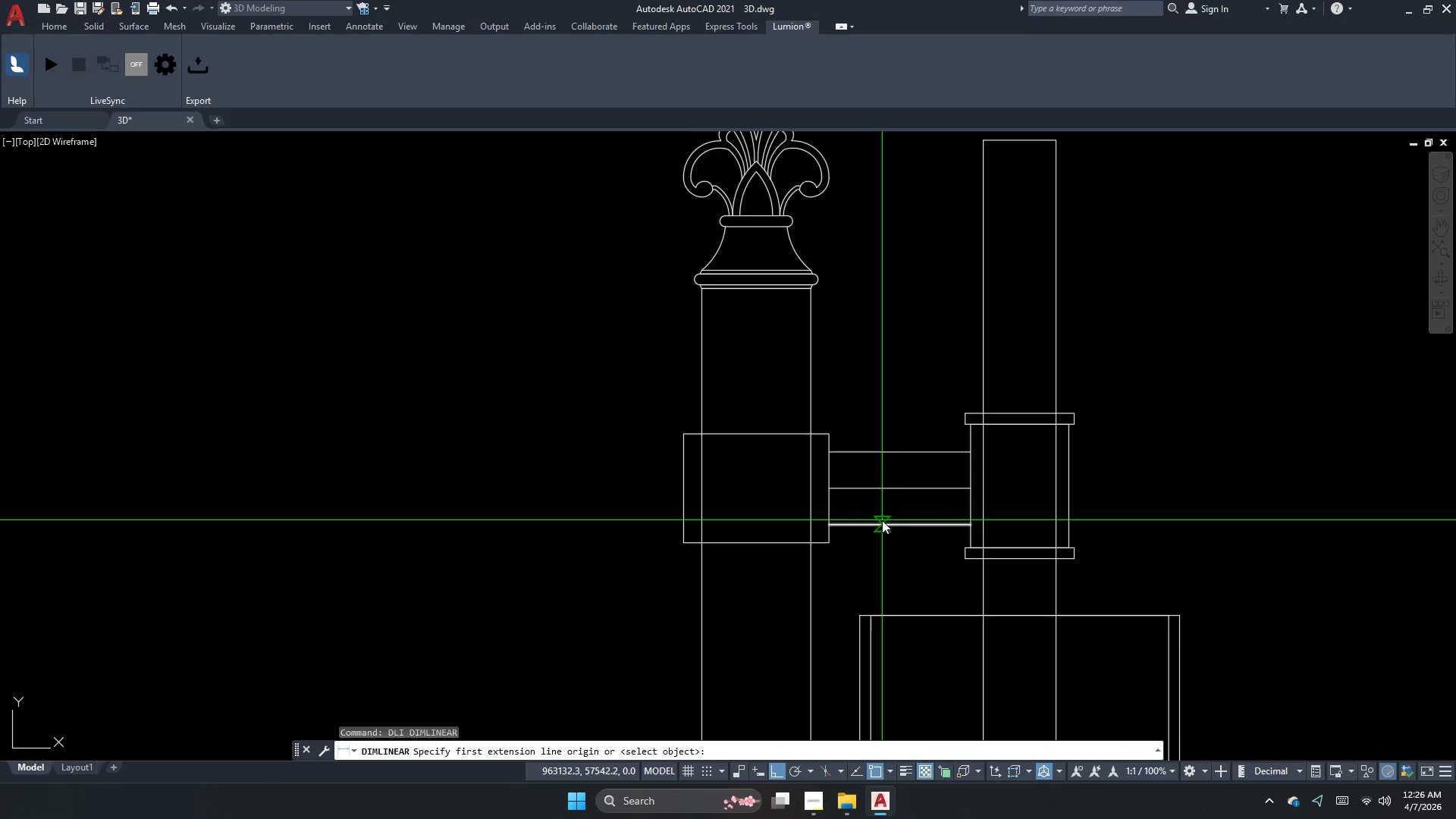 
left_click([882, 520])
 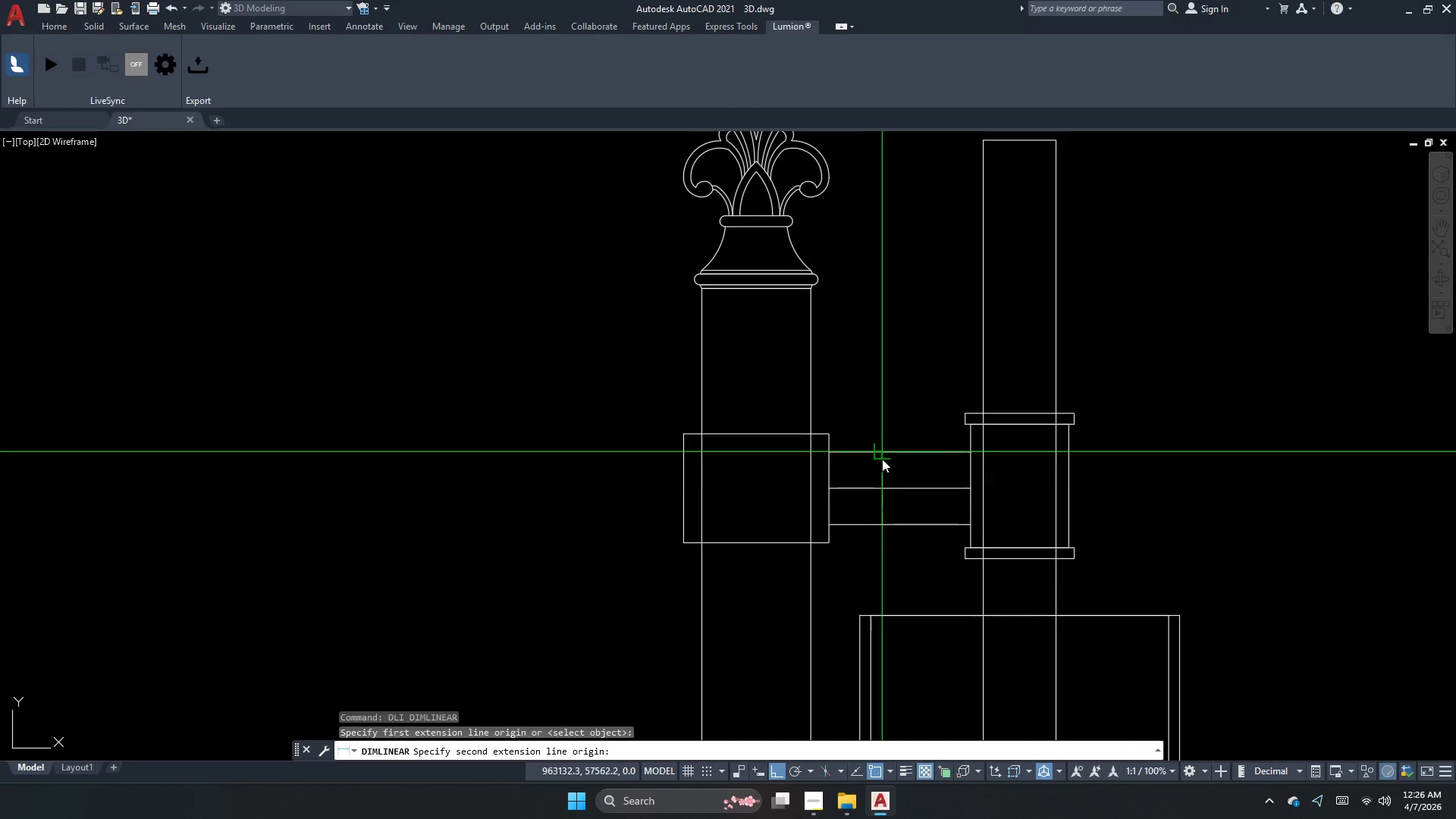 
left_click([882, 459])
 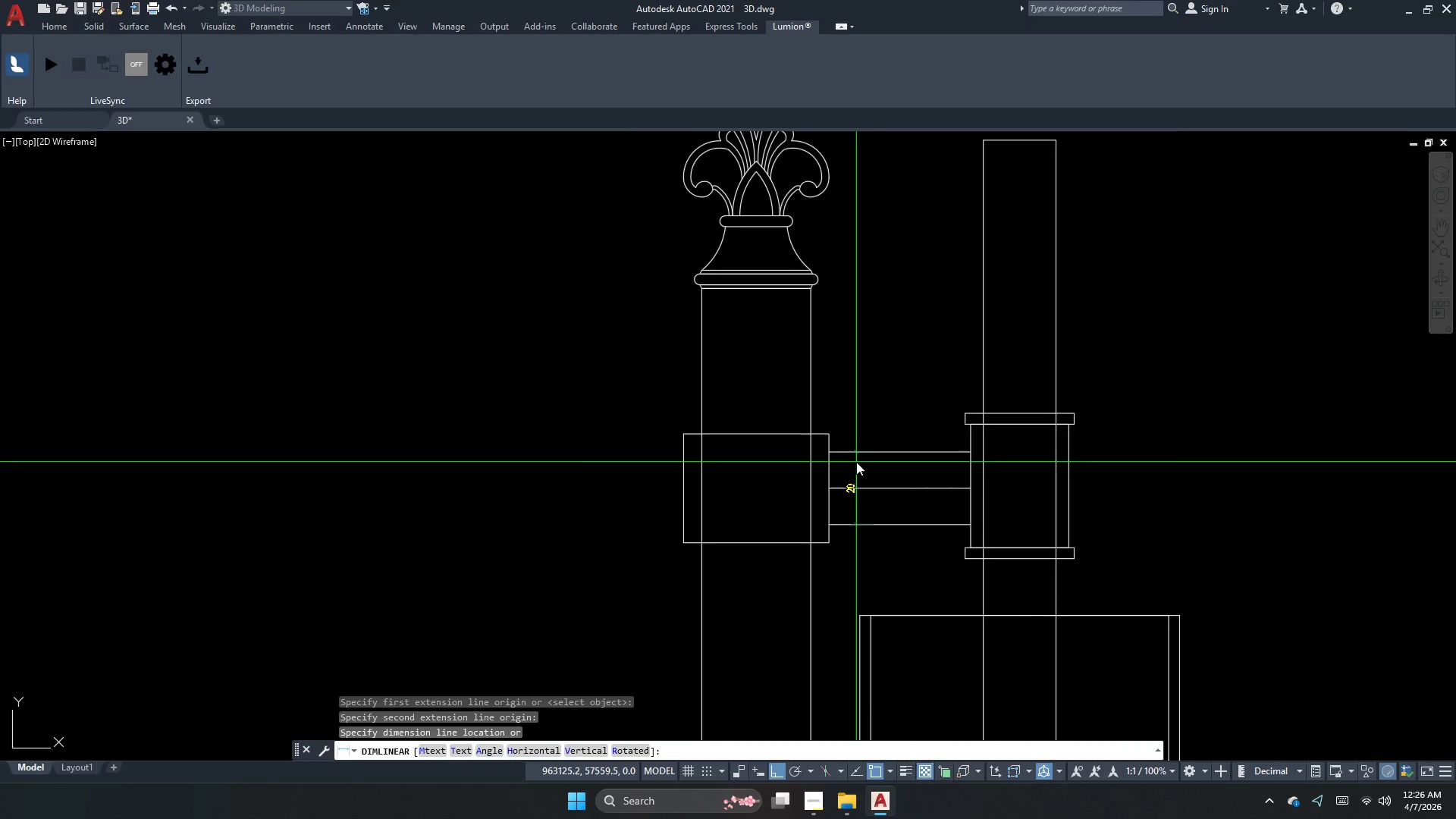 
scroll: coordinate [856, 463], scroll_direction: up, amount: 2.0
 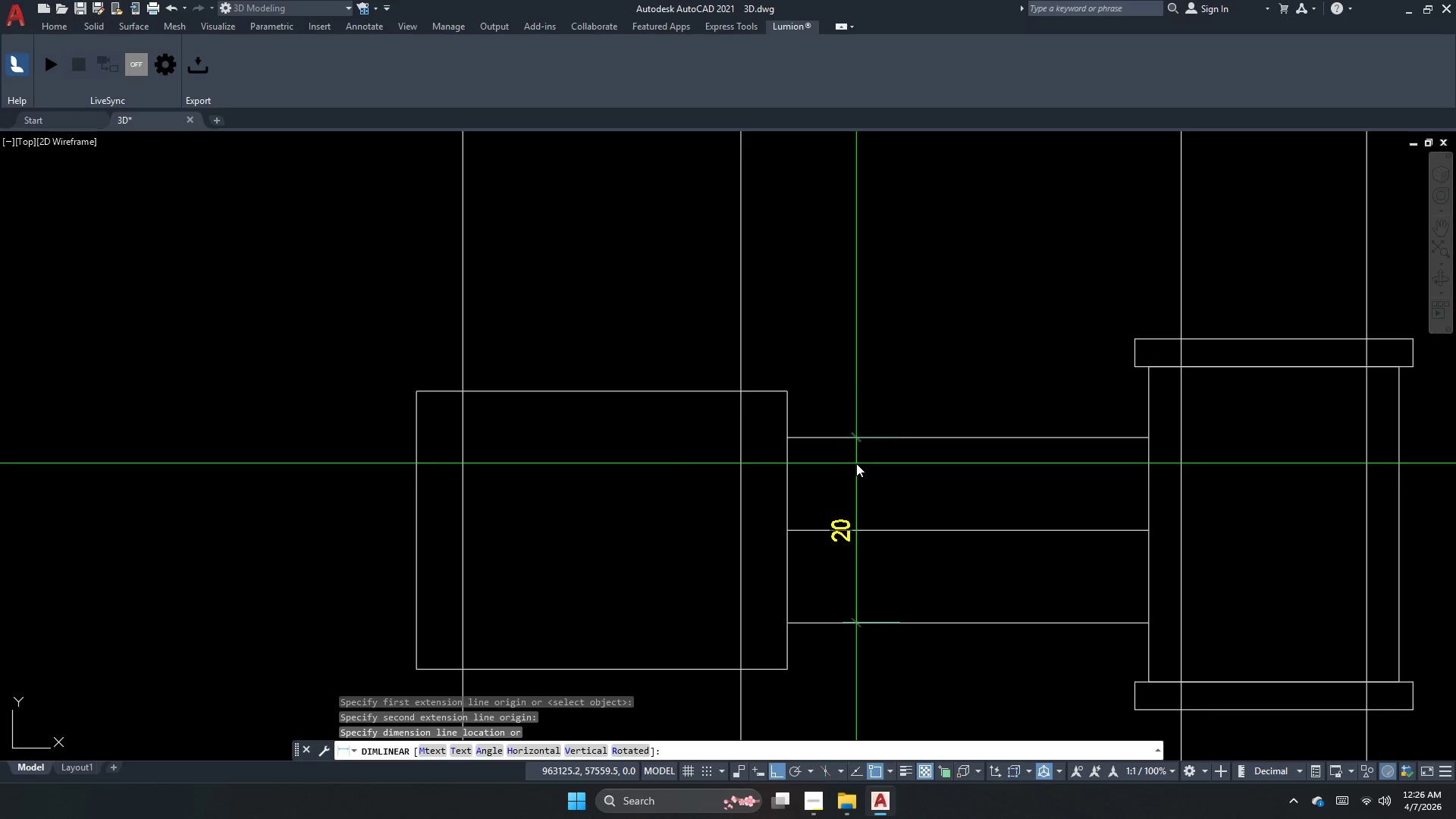 
wait(20.15)
 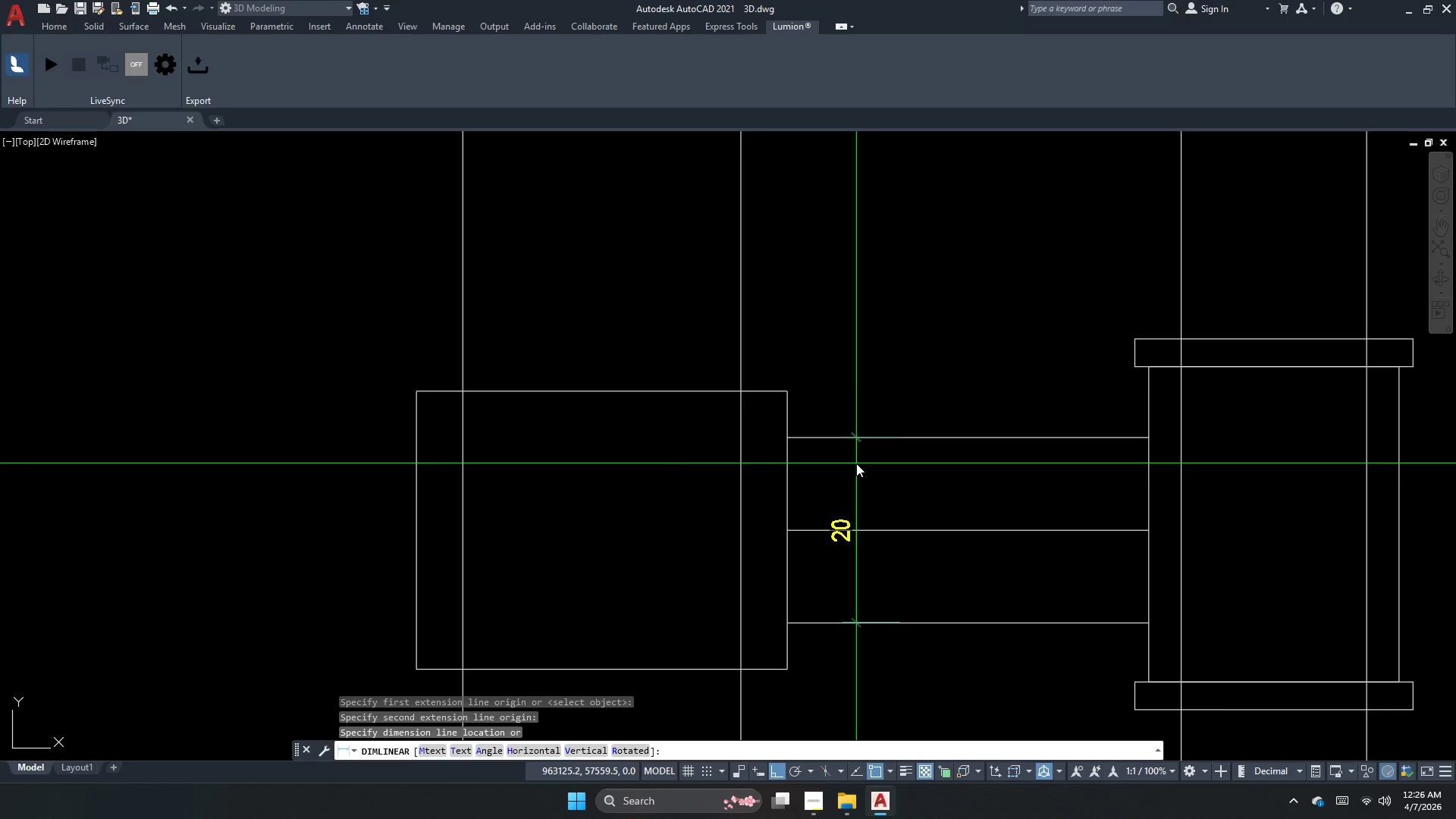 
key(Escape)
key(Escape)
key(Escape)
key(Escape)
type(dli )
key(Escape)
key(Escape)
key(Escape)
 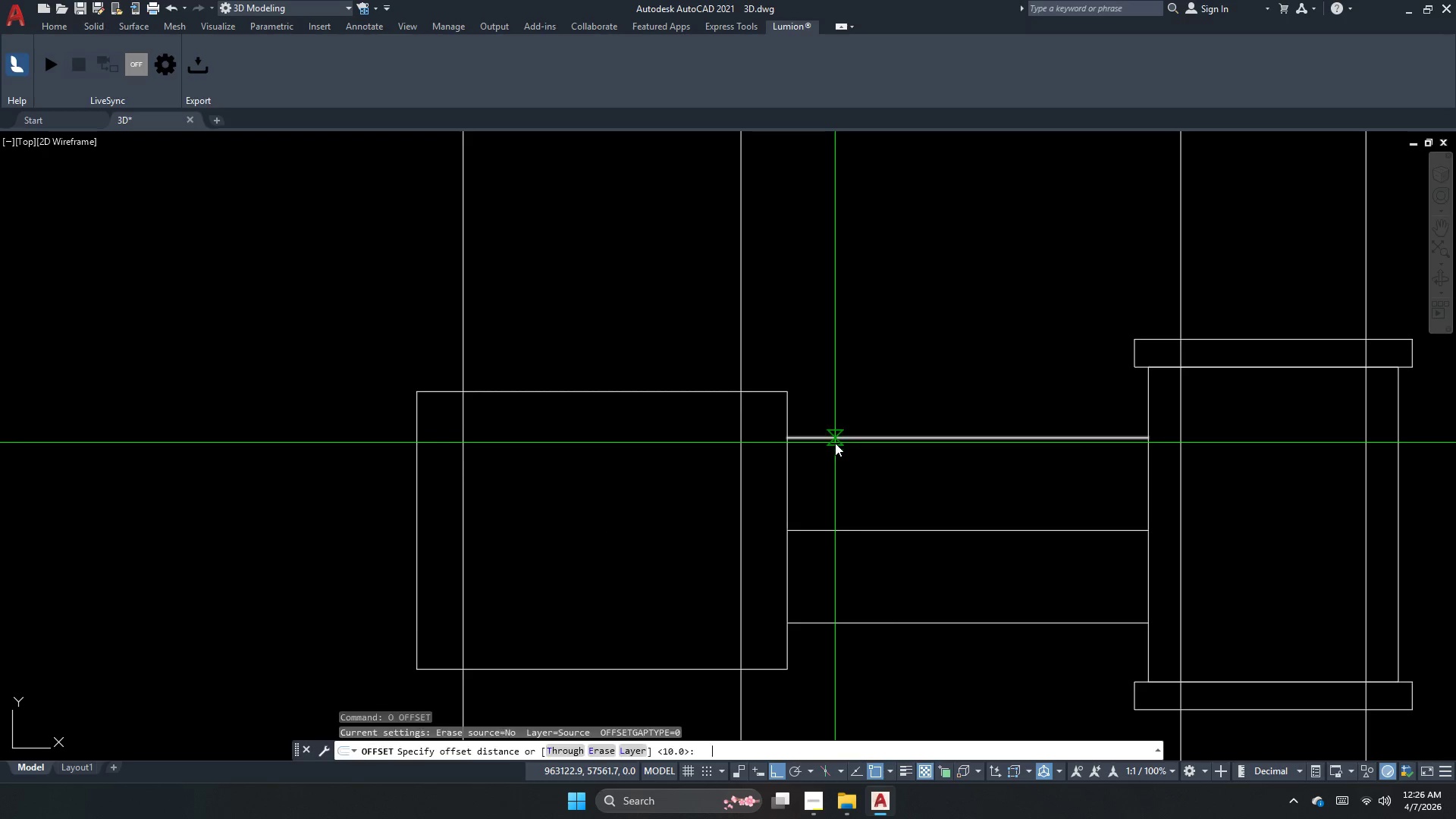 
left_click_drag(start_coordinate=[874, 436], to_coordinate=[863, 431])
 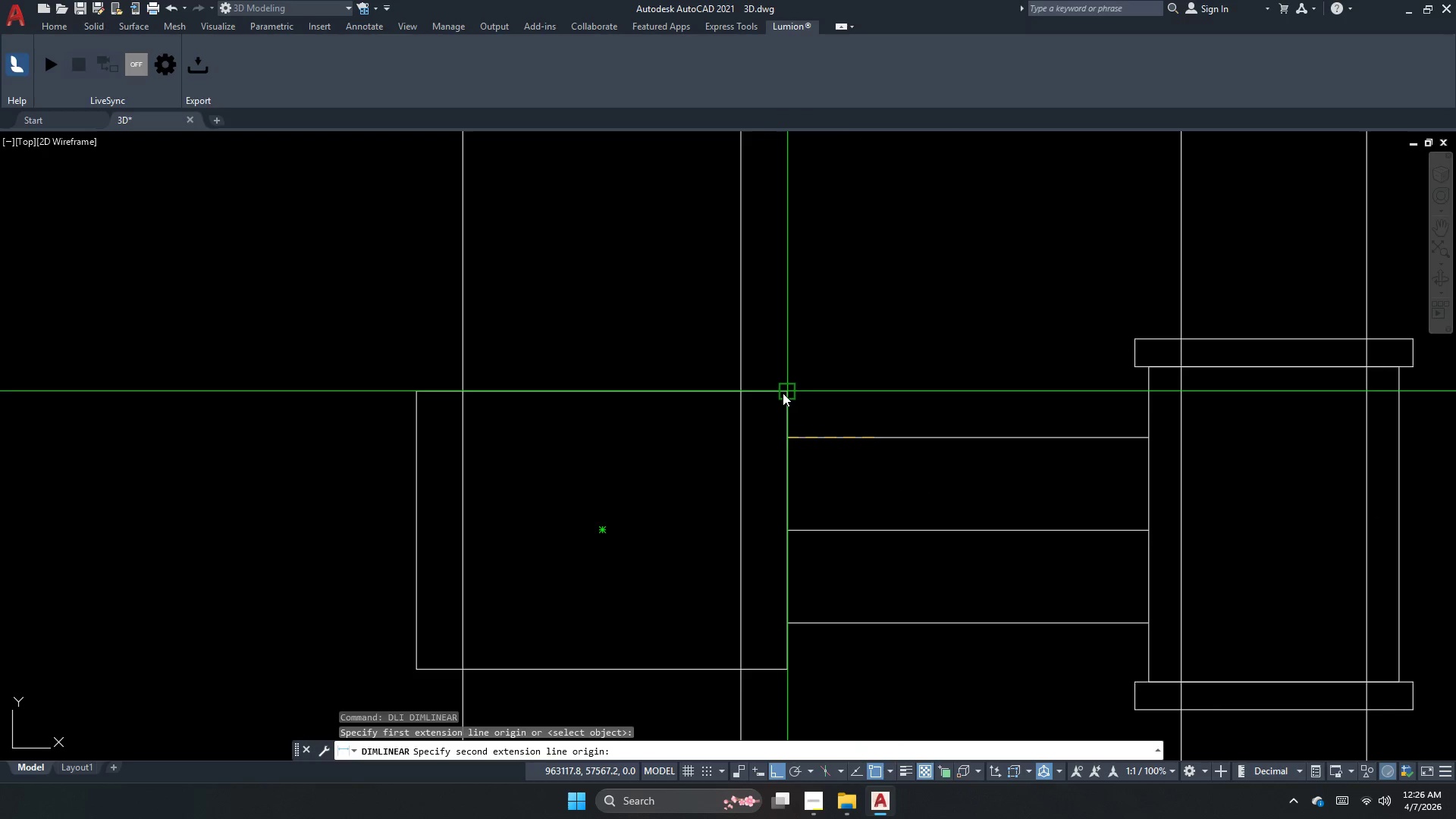 
left_click_drag(start_coordinate=[783, 393], to_coordinate=[789, 395])
 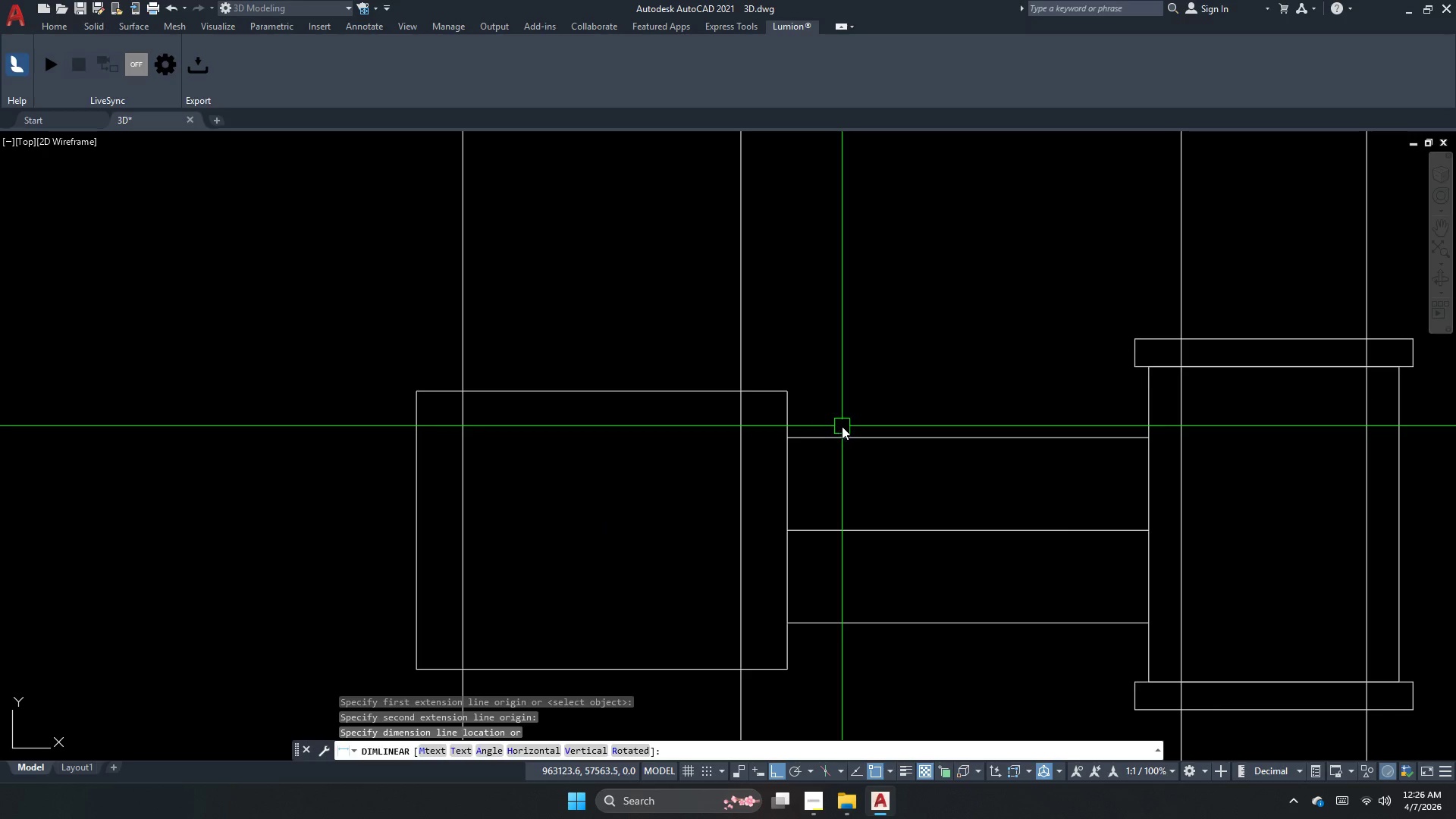 
scroll: coordinate [842, 426], scroll_direction: none, amount: 0.0
 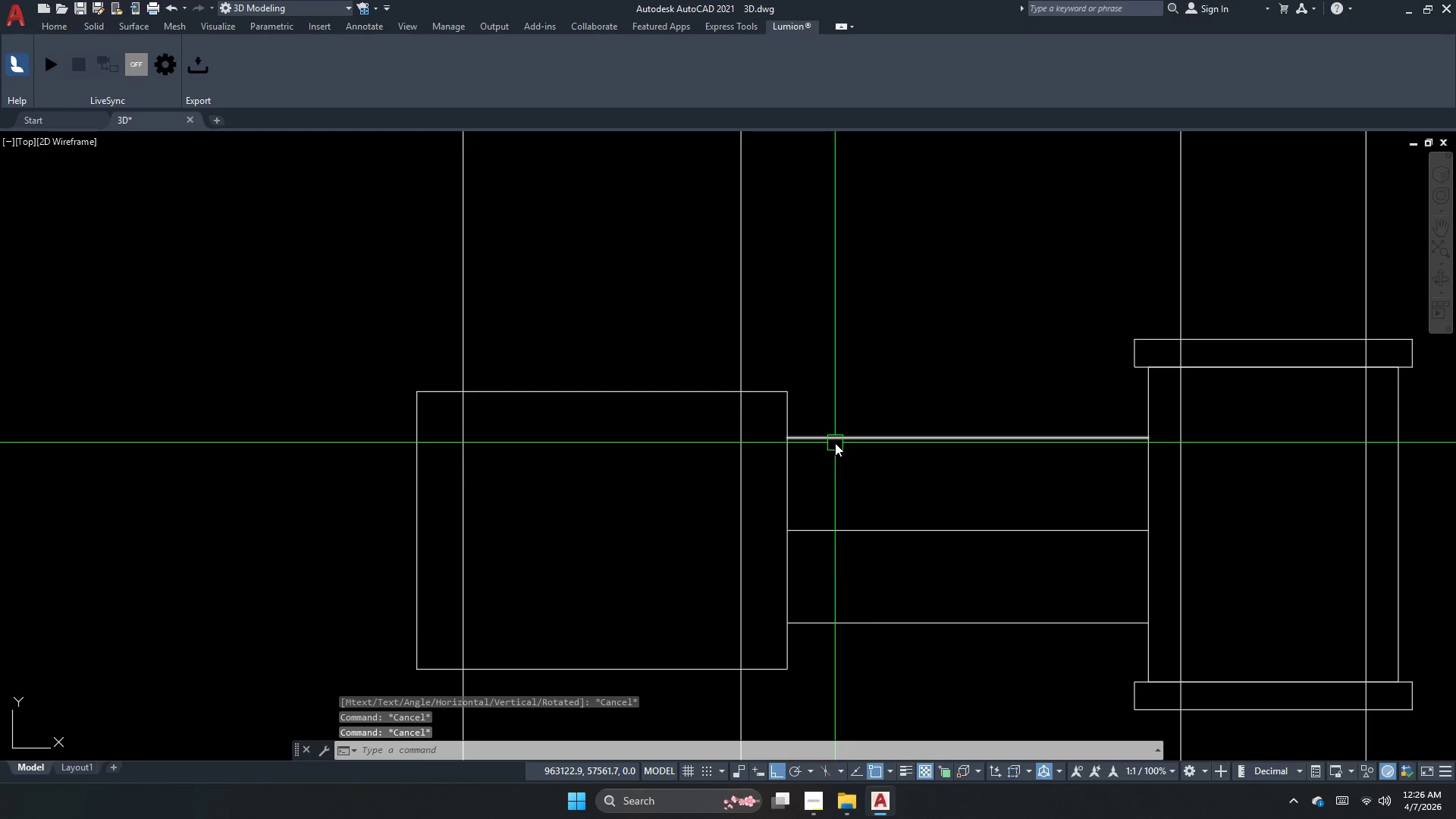 
key(O)
 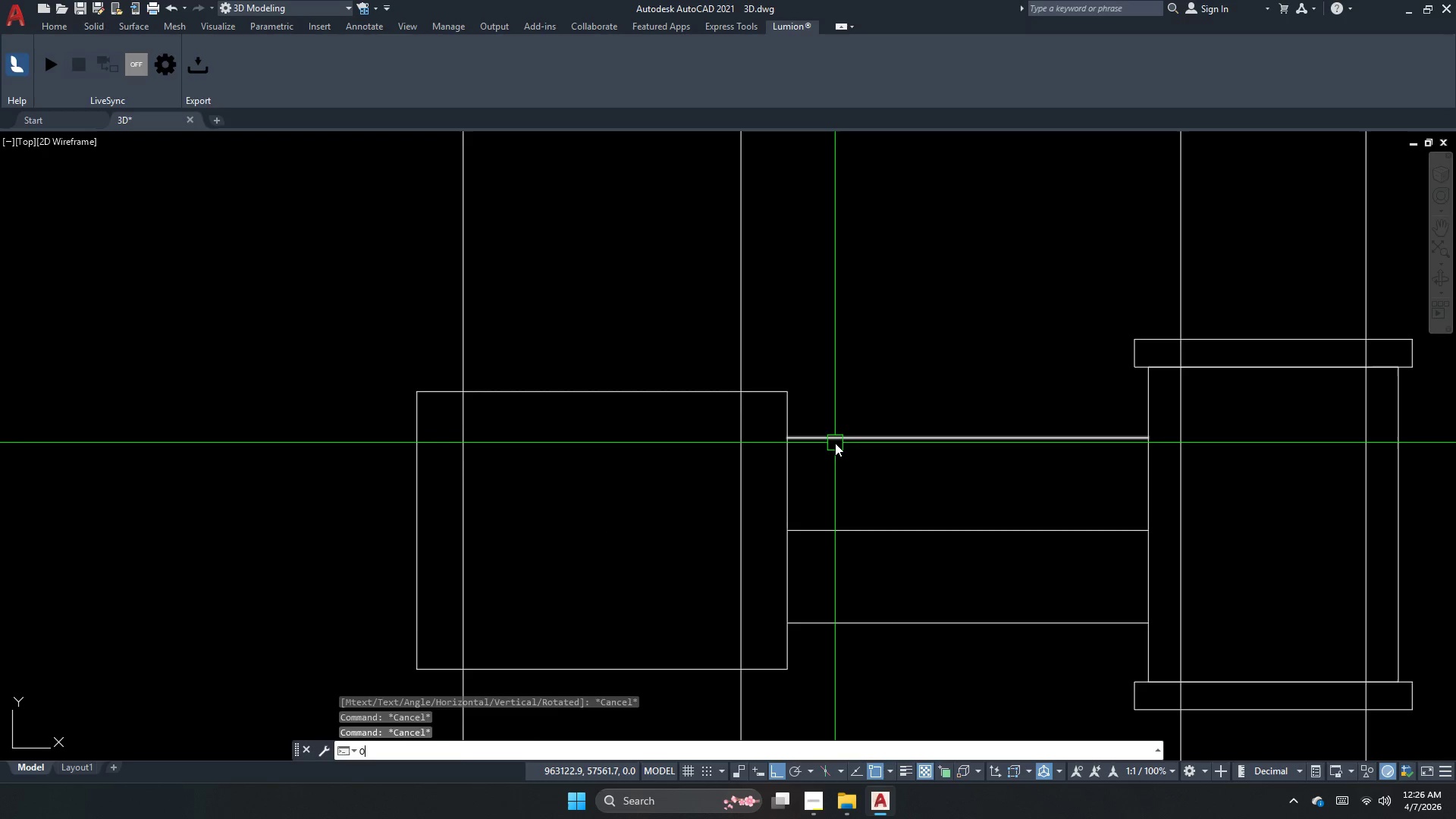 
key(Space)
 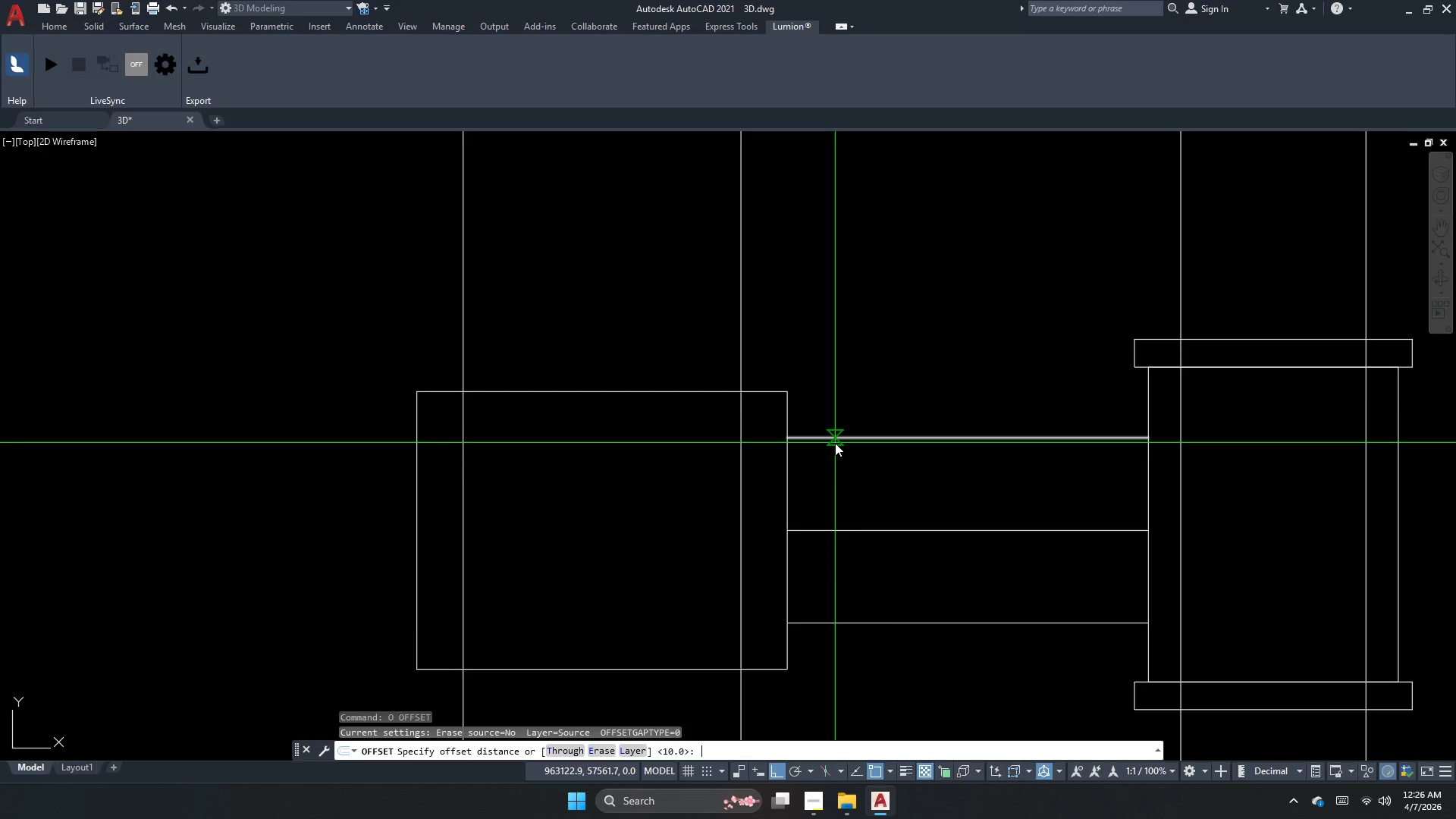 
key(Numpad3)
 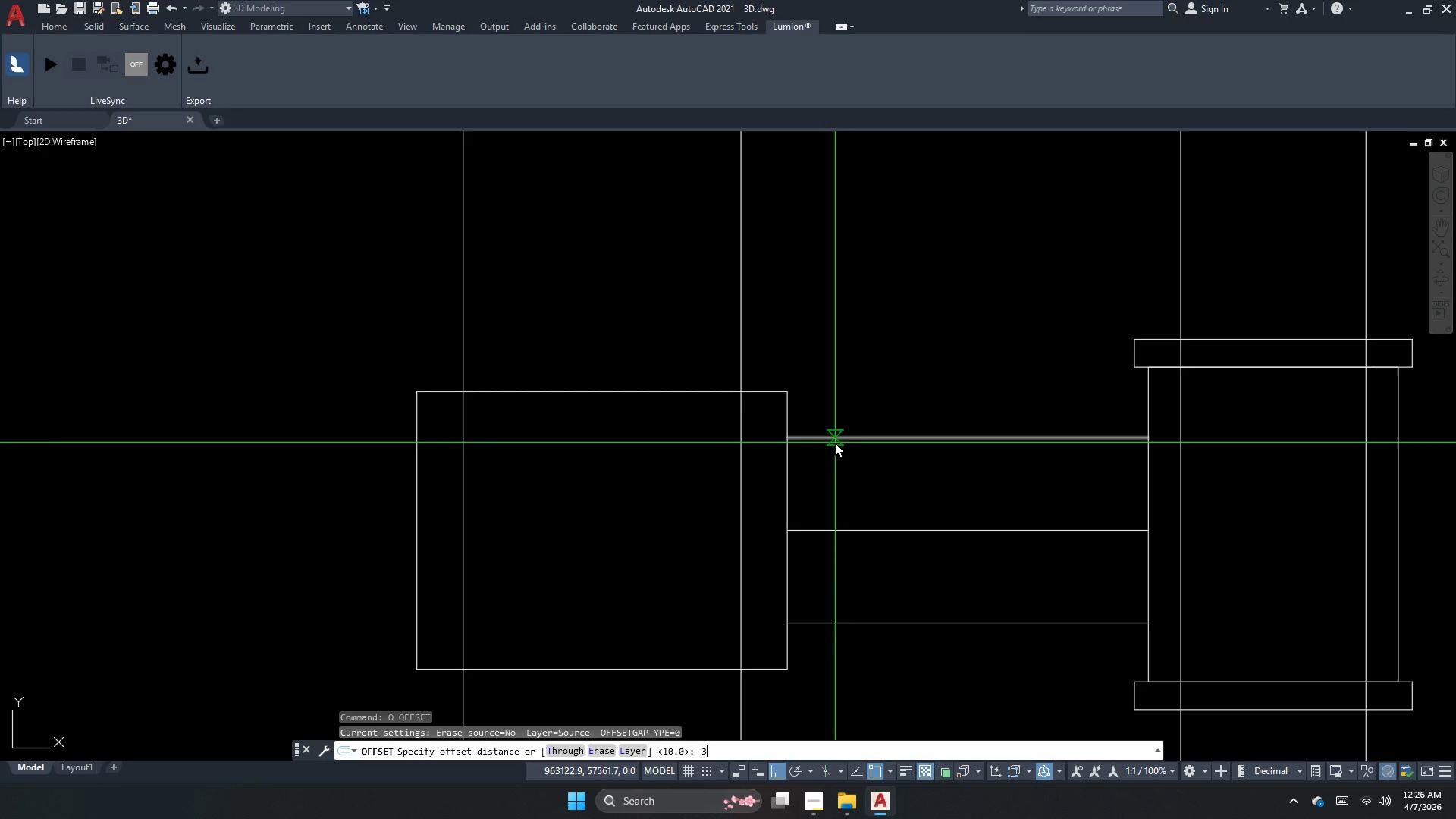 
key(NumpadEnter)
 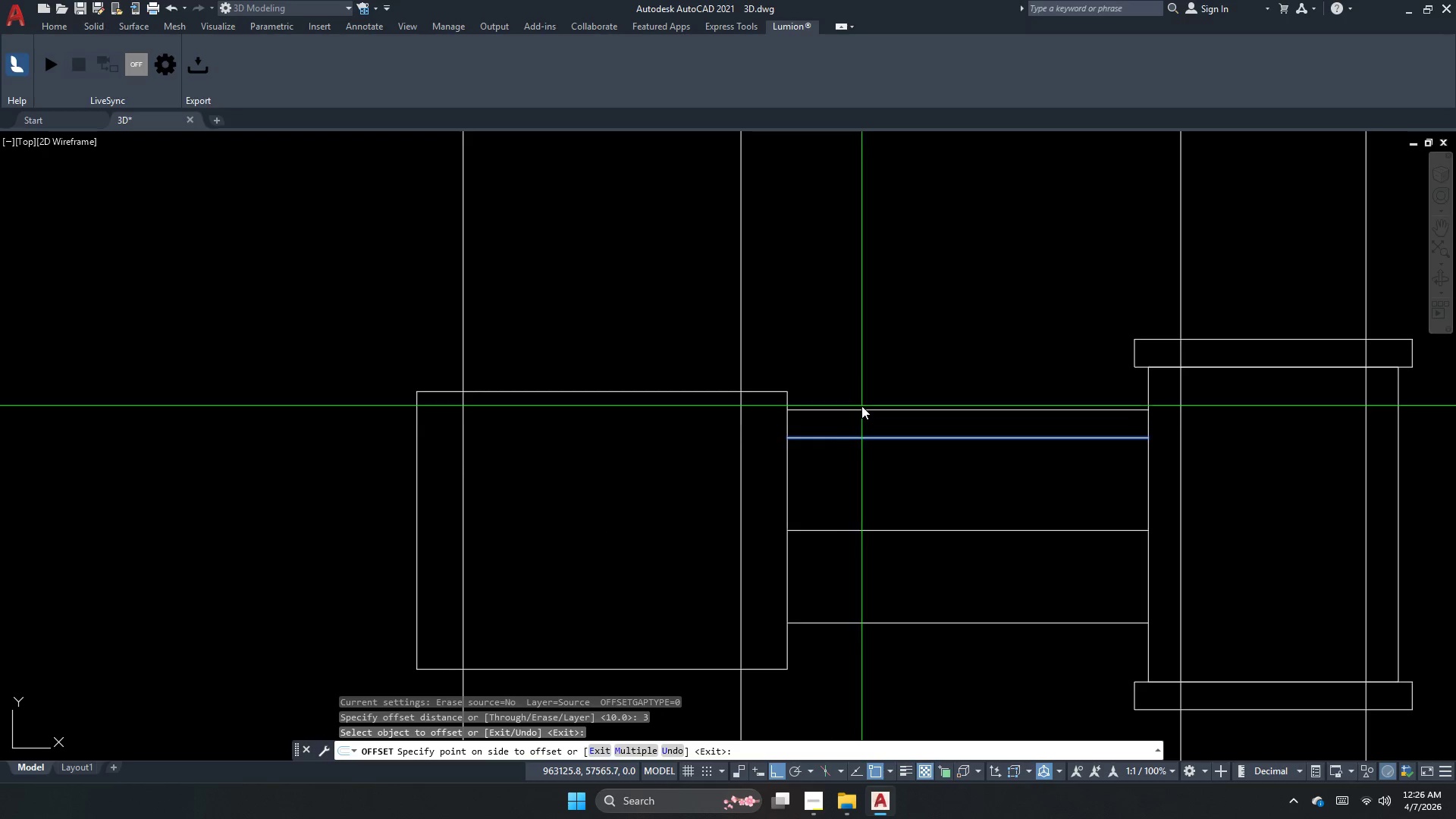 
double_click([860, 406])
 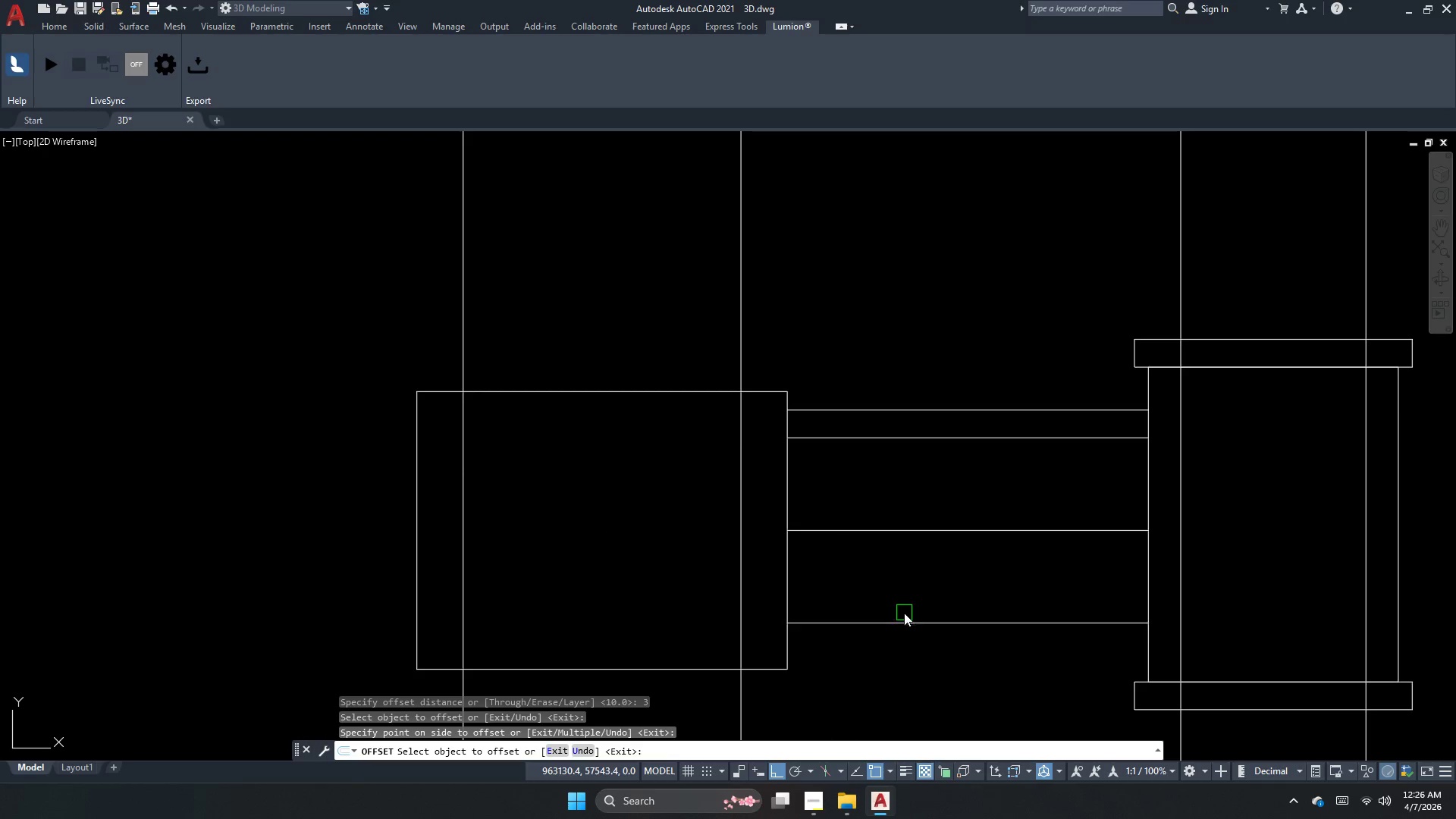 
left_click_drag(start_coordinate=[895, 624], to_coordinate=[892, 637])
 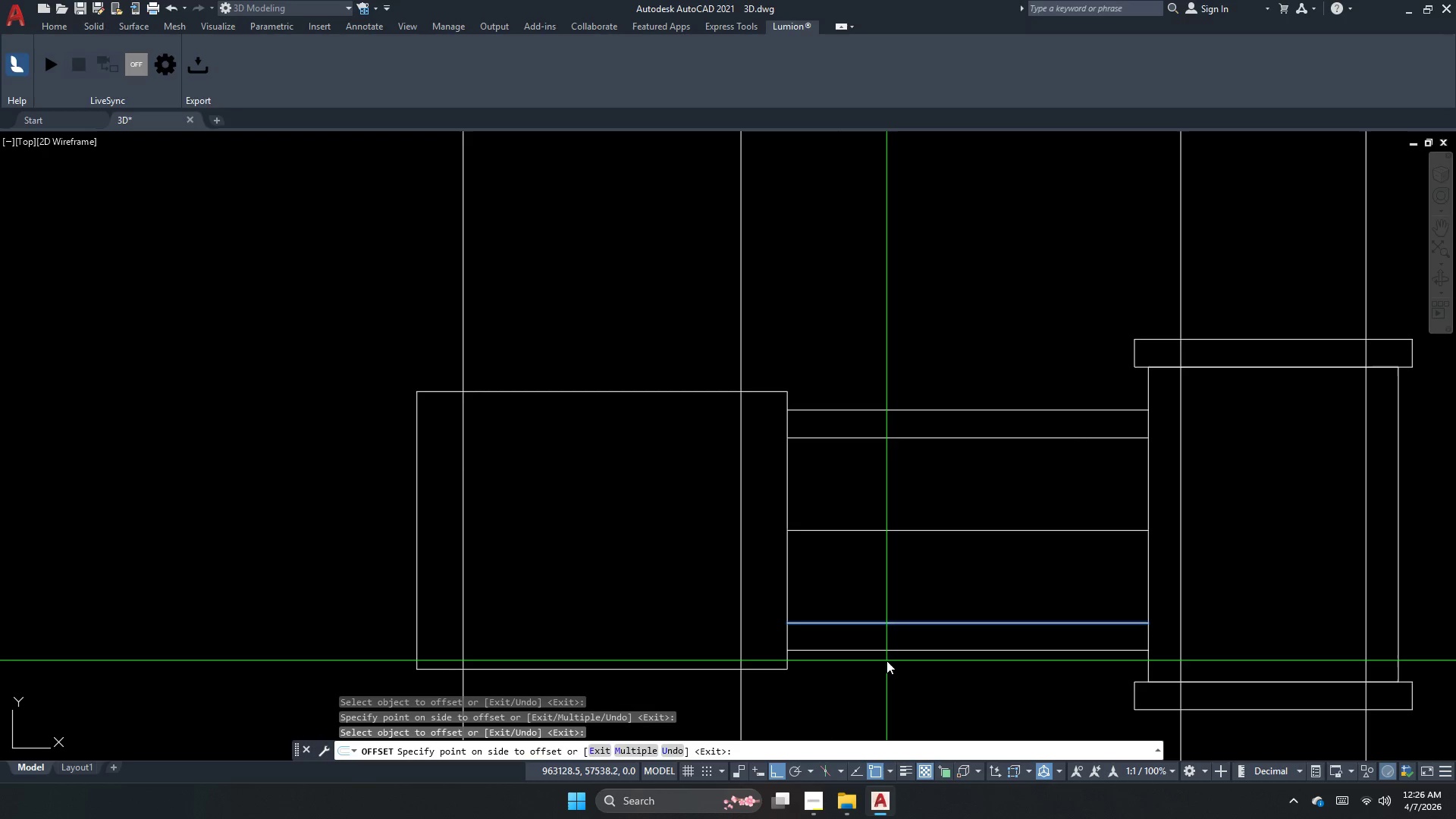 
double_click([886, 661])
 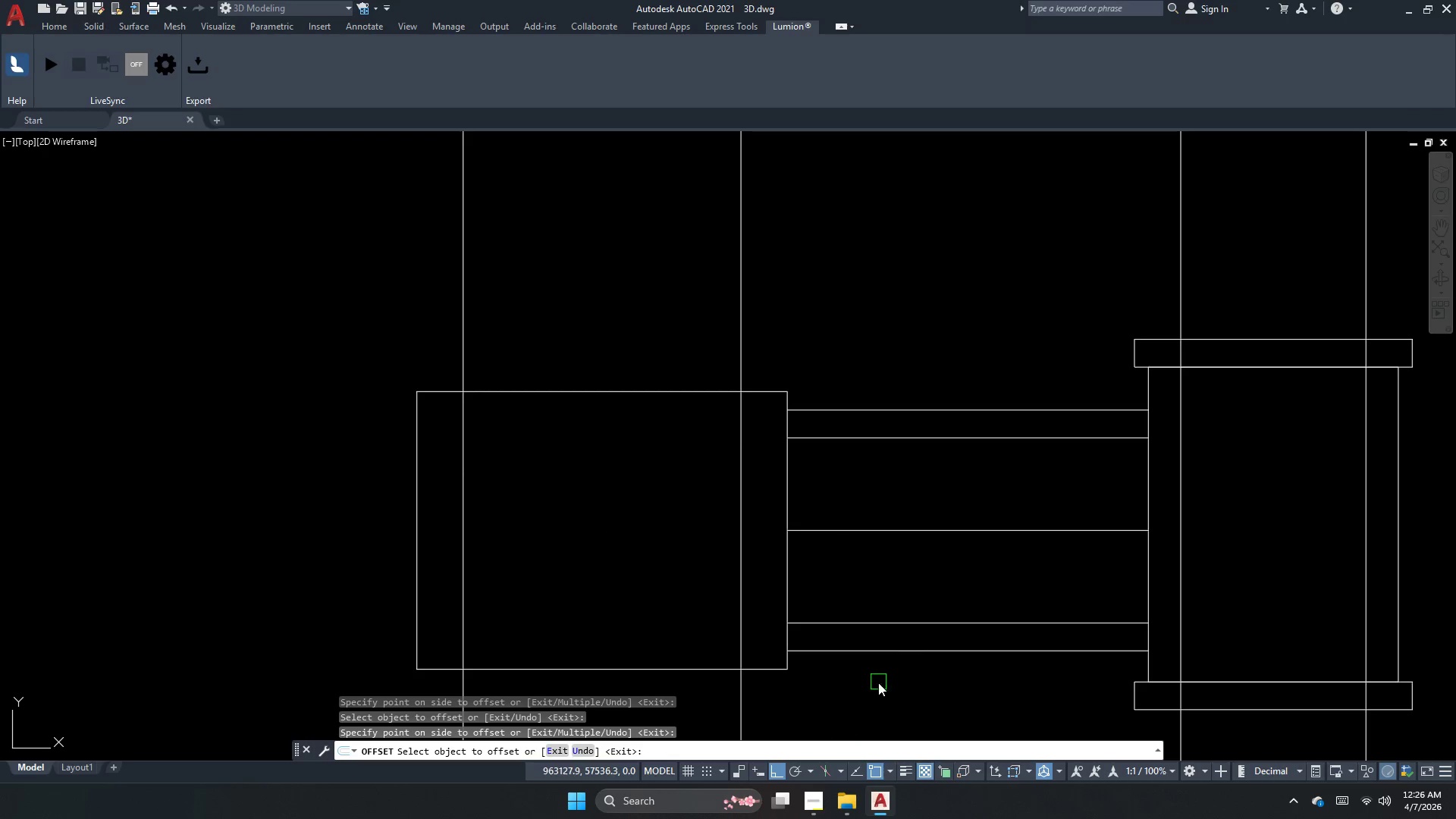 
key(Escape)
 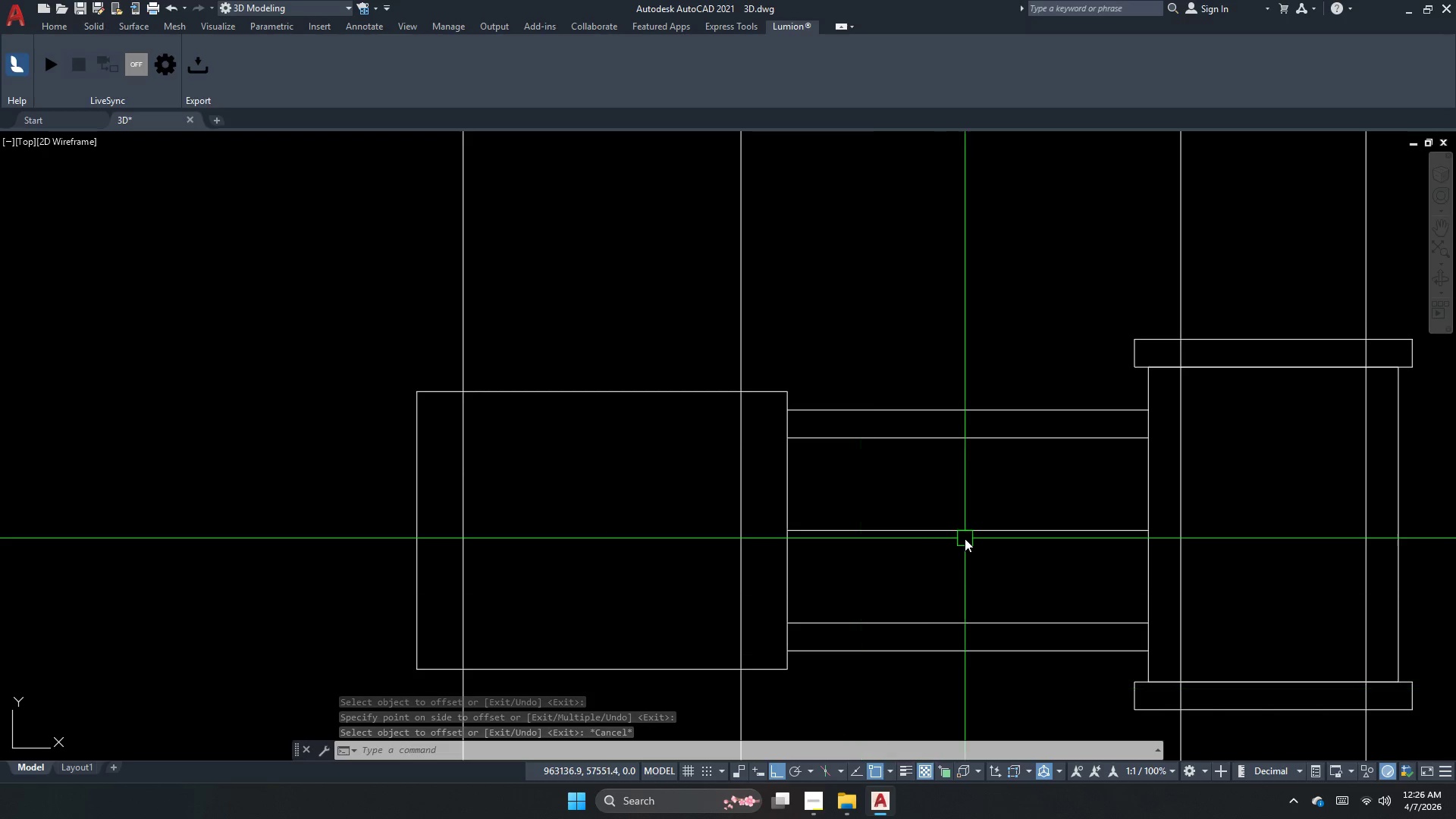 
wait(5.22)
 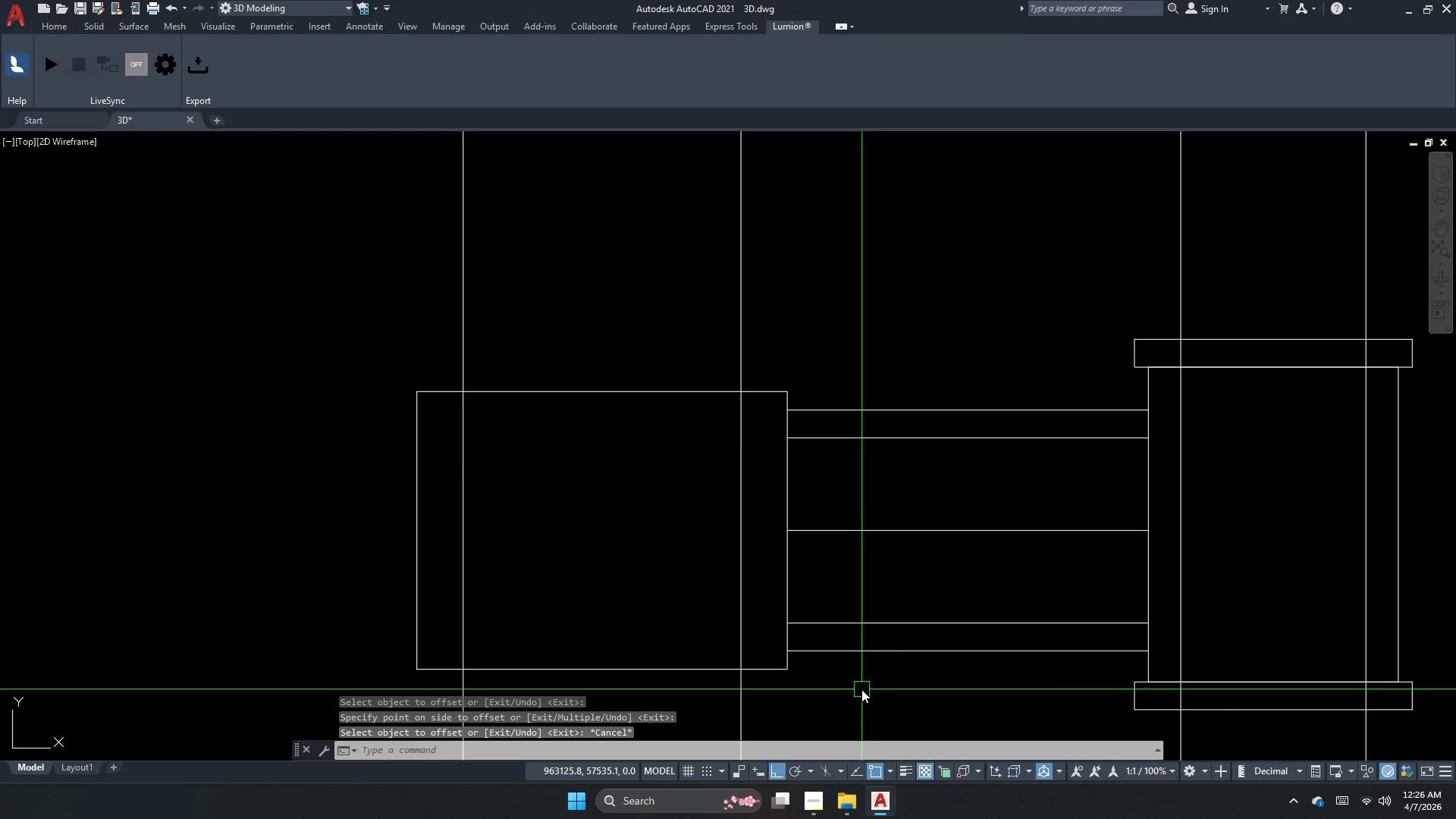 
key(Escape)
 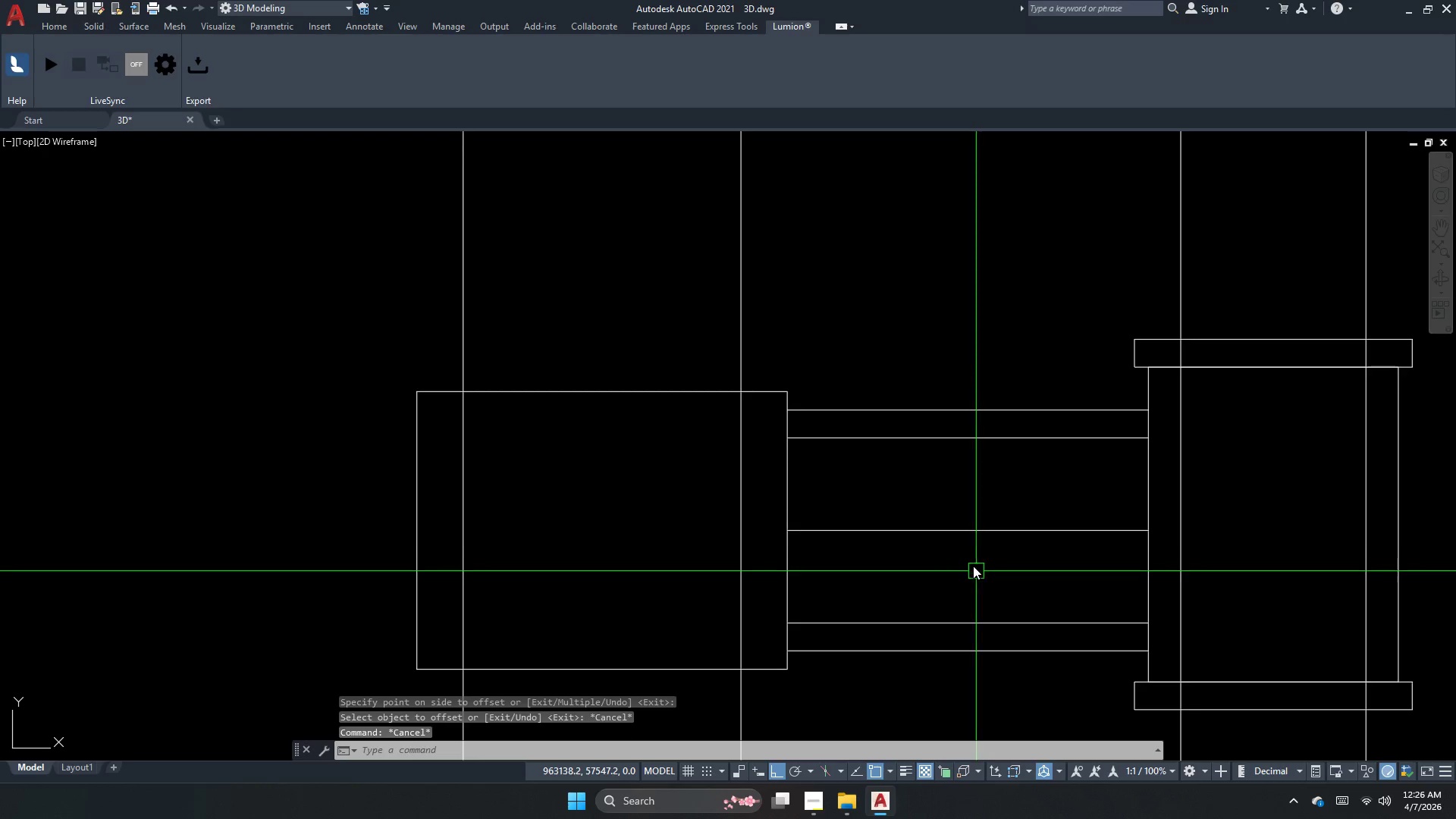 
key(Escape)
 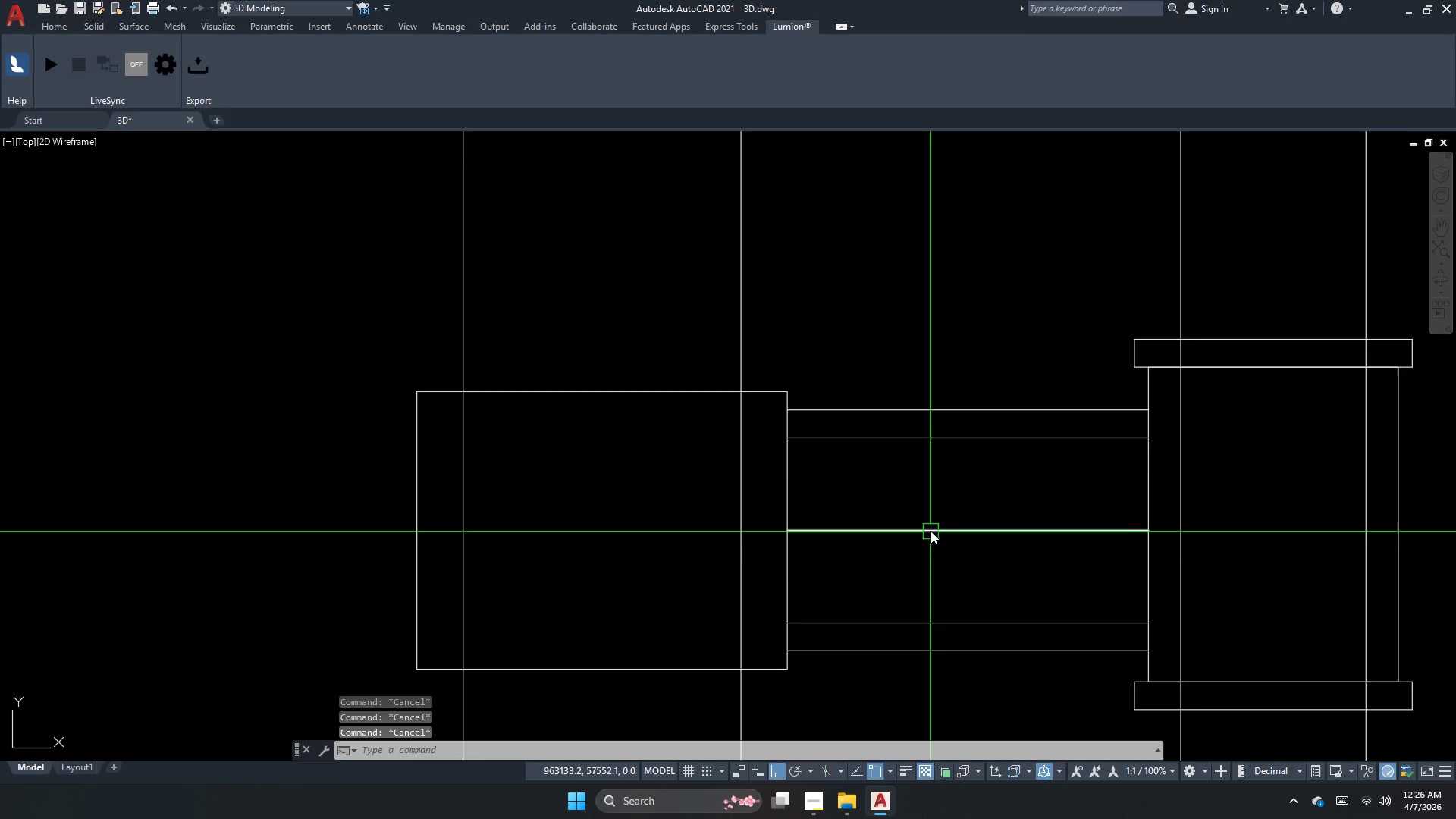 
key(Escape)
 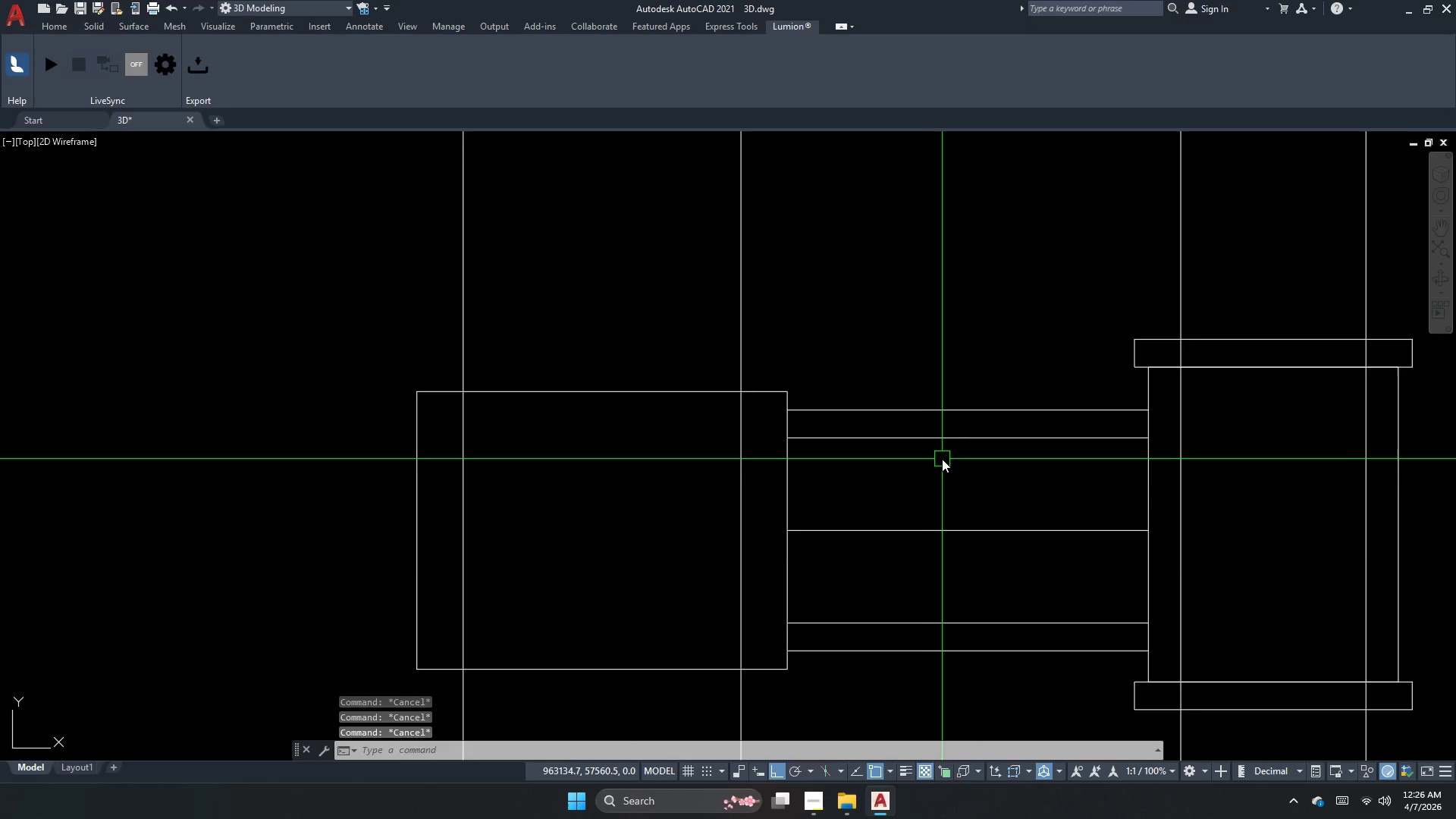 
left_click_drag(start_coordinate=[942, 459], to_coordinate=[942, 444])
 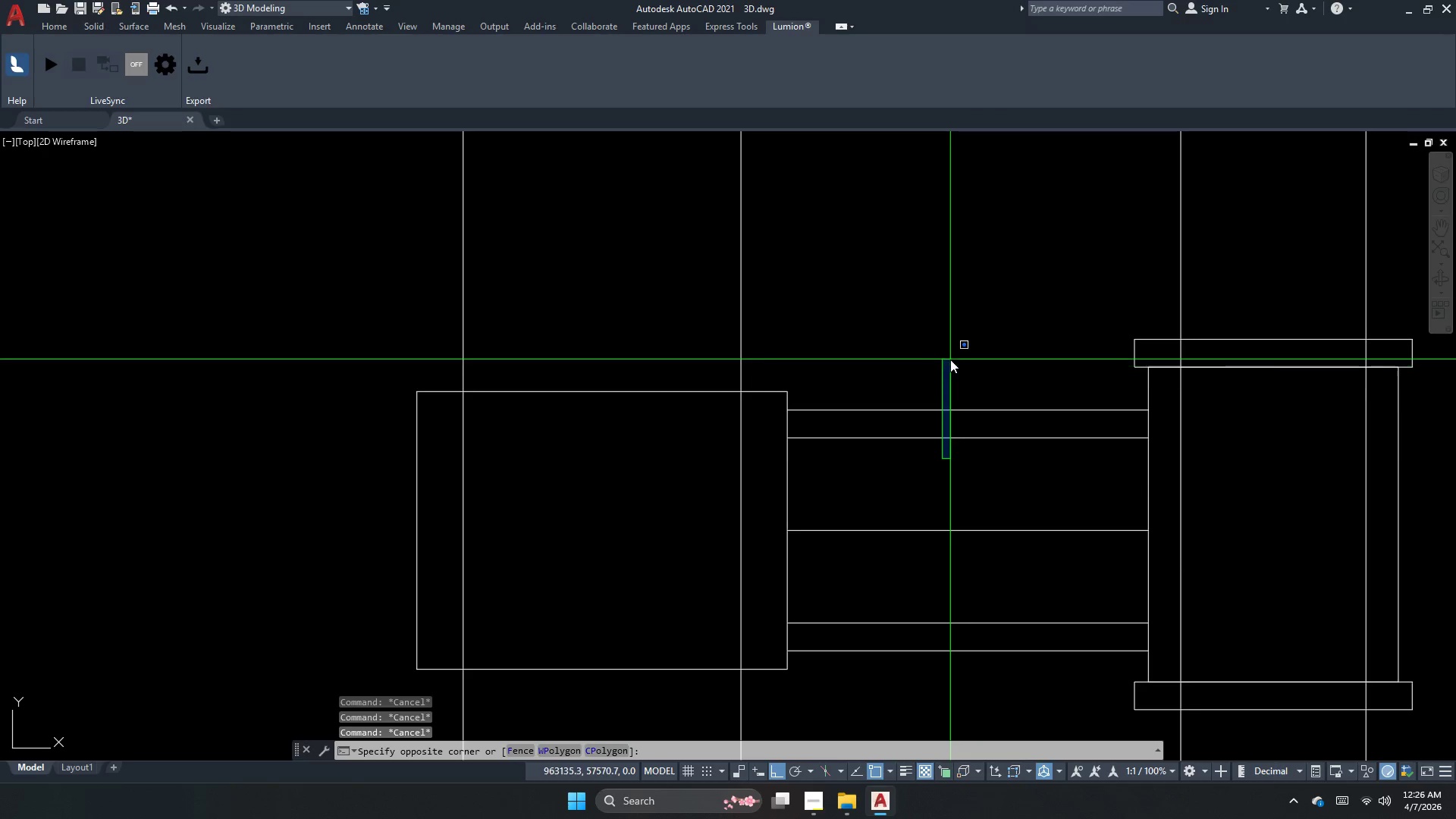 
double_click([950, 359])
 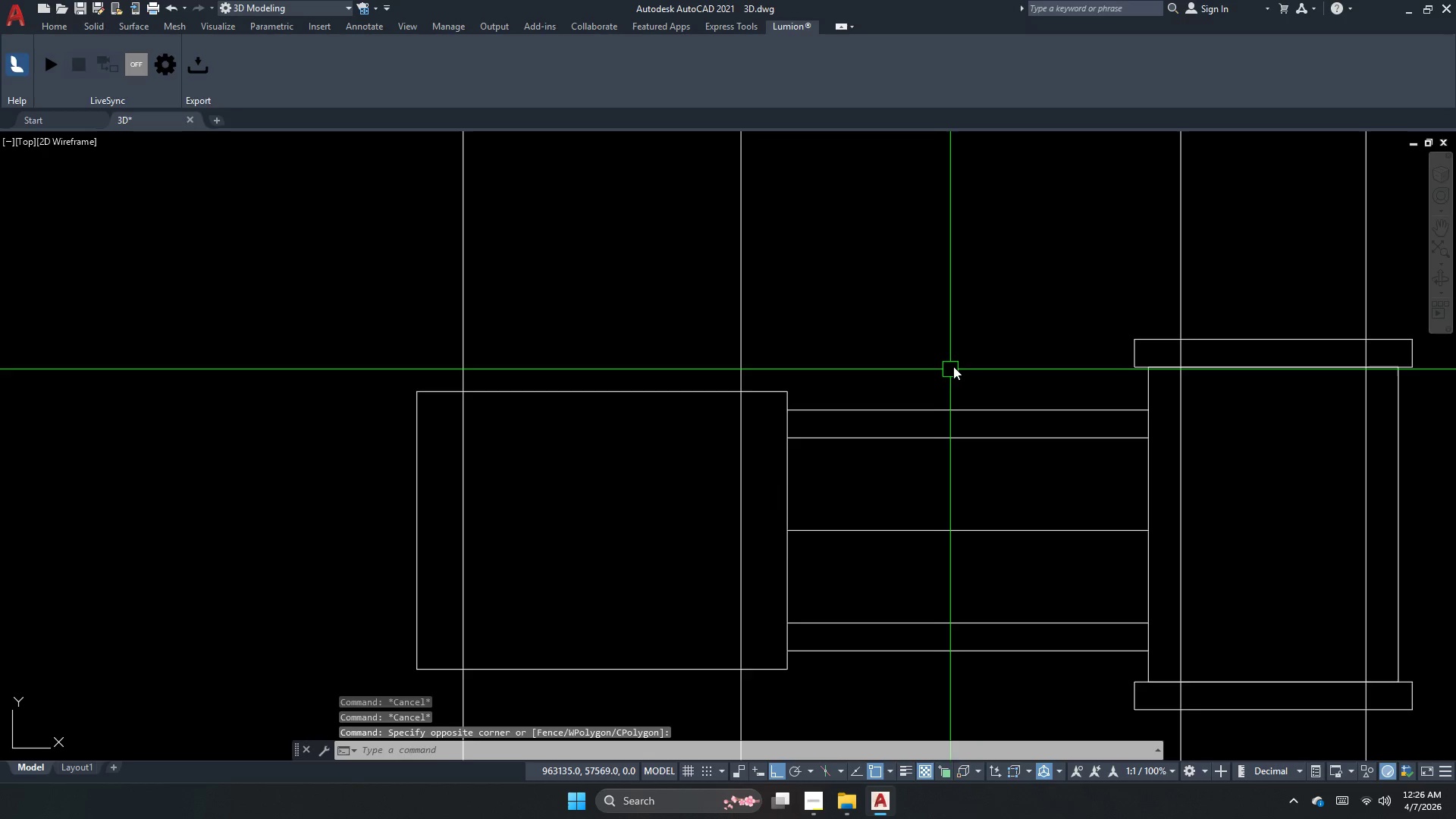 
left_click_drag(start_coordinate=[956, 356], to_coordinate=[934, 414])
 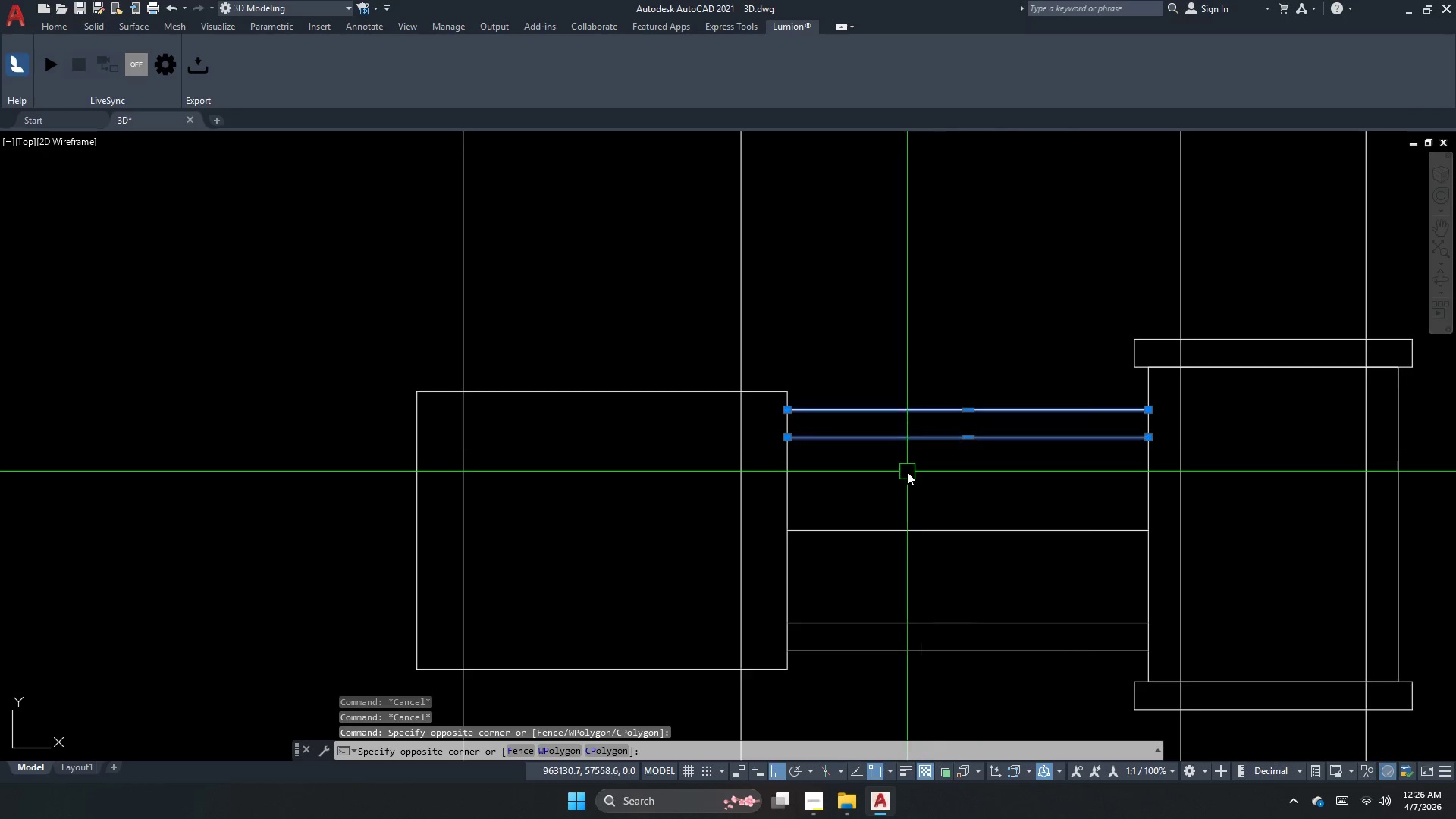 
double_click([907, 472])
 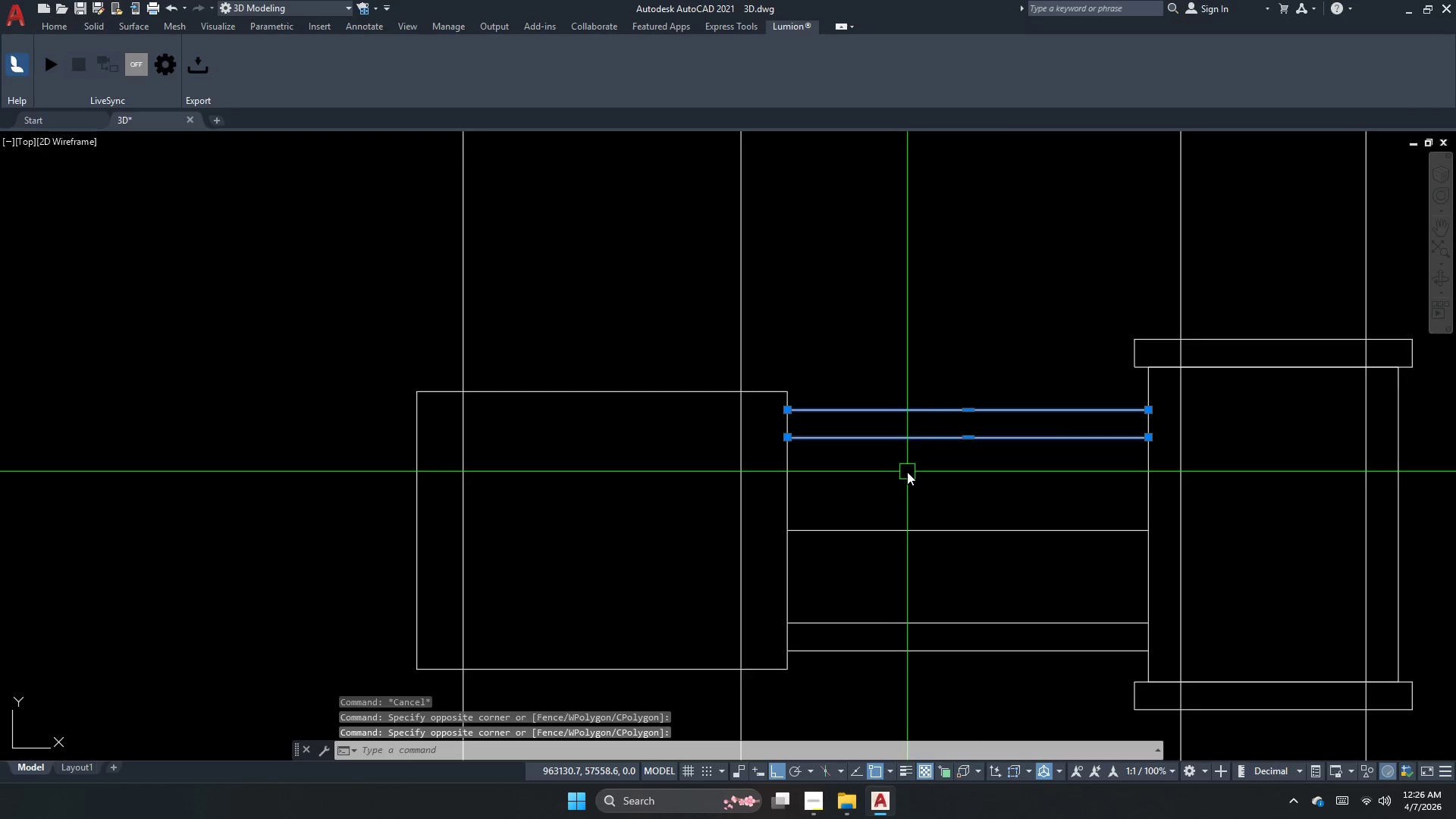 
key(M)
 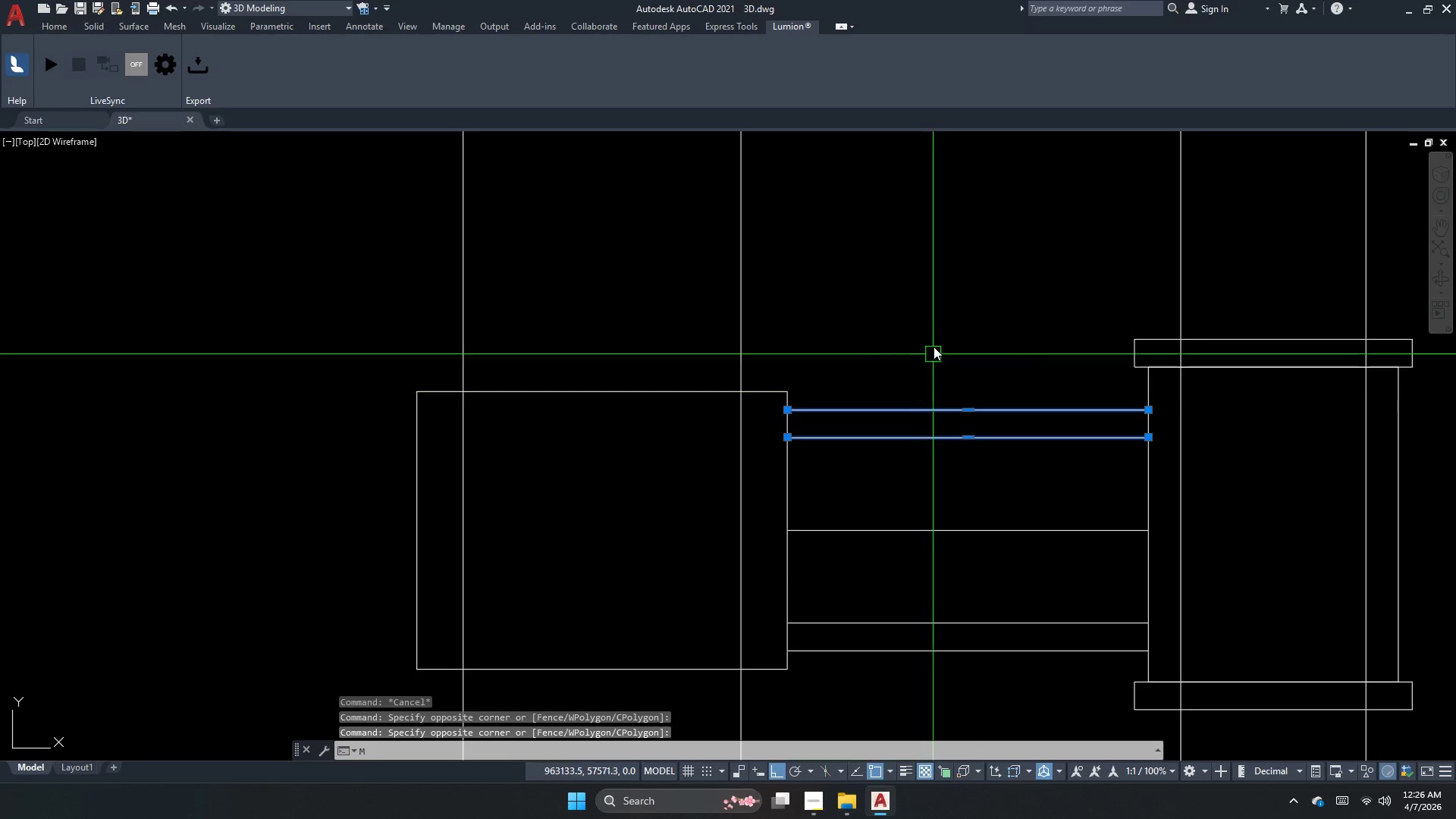 
key(Space)
 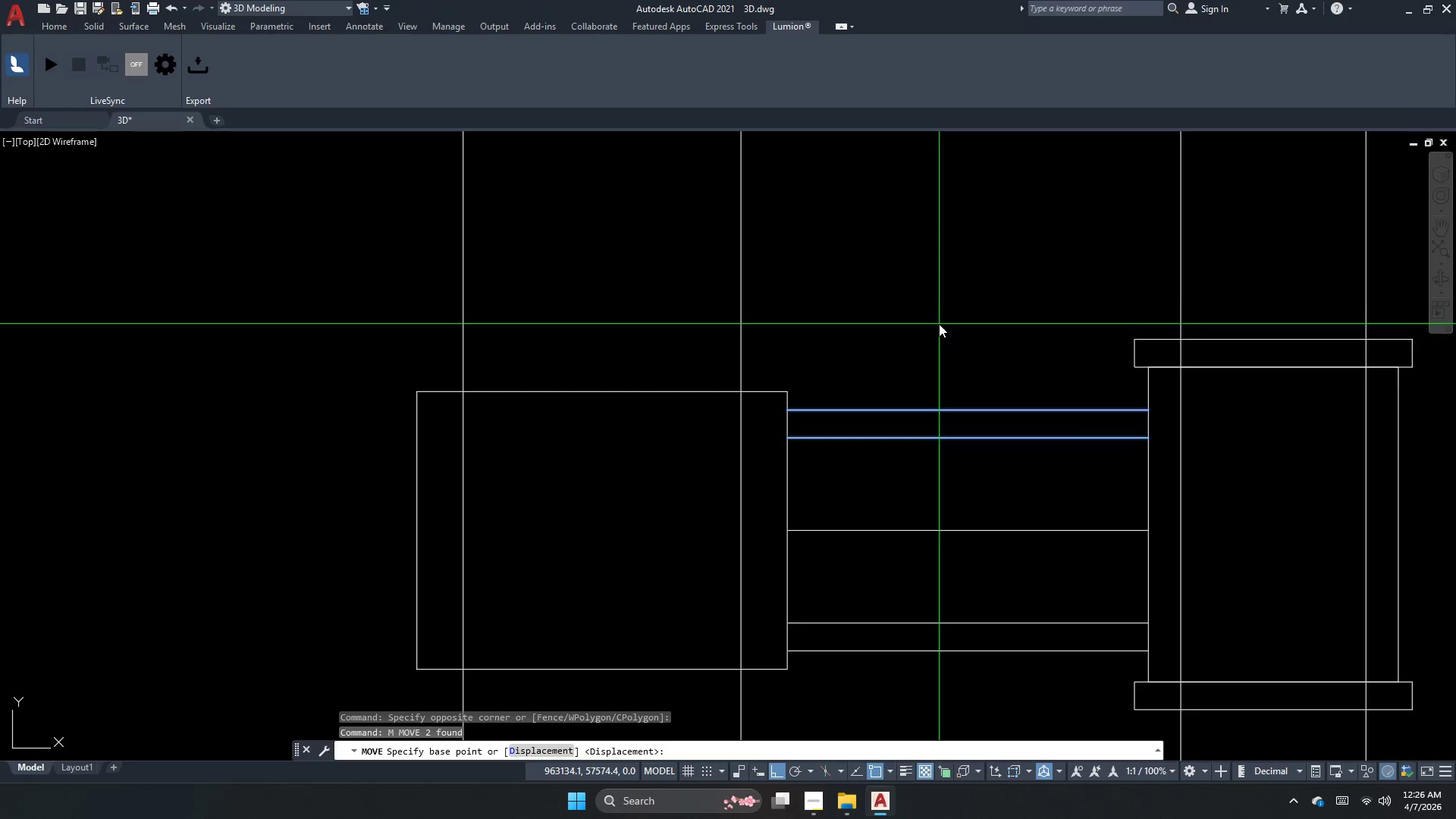 
left_click_drag(start_coordinate=[939, 324], to_coordinate=[939, 329])
 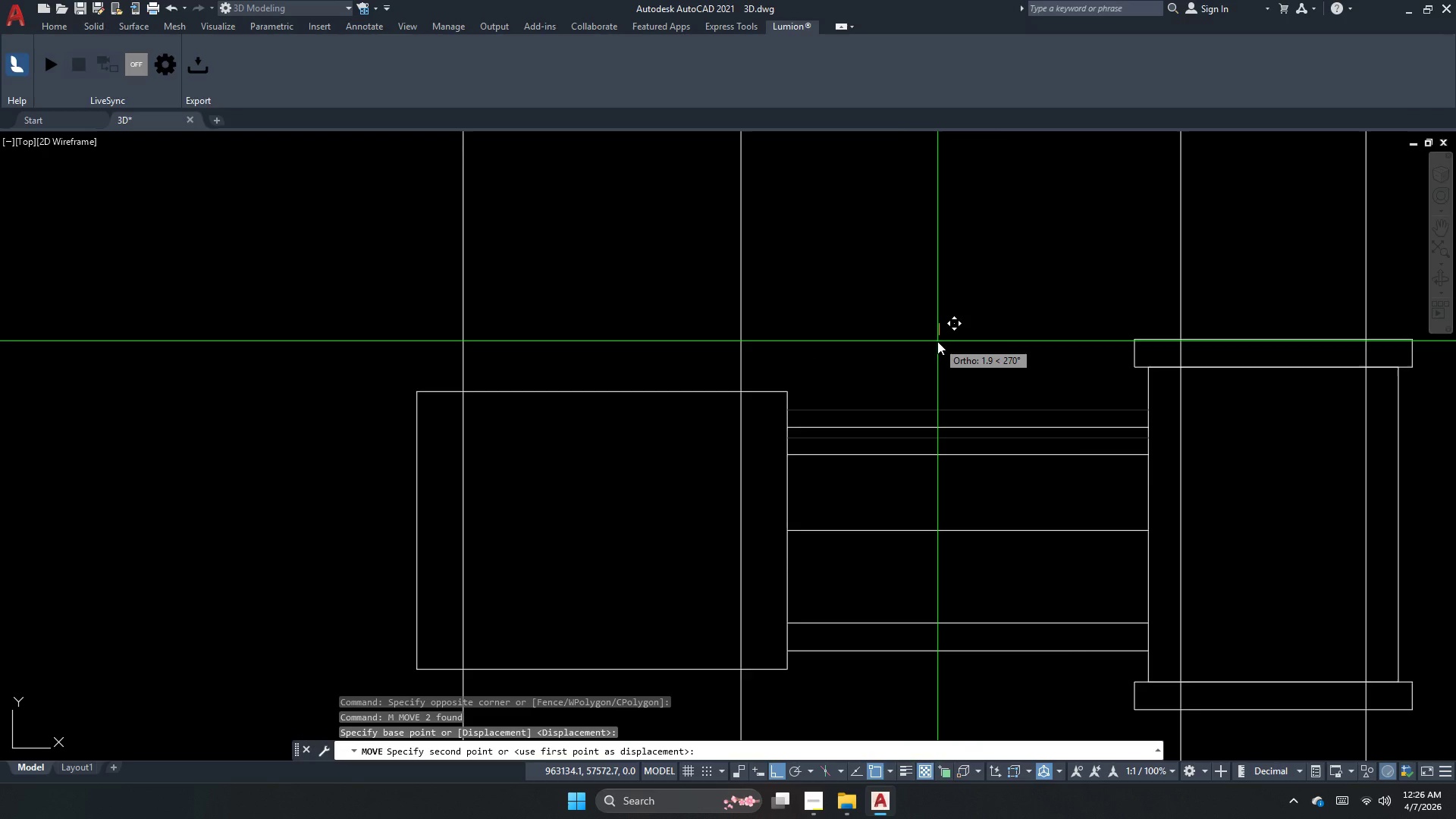 
key(Numpad1)
 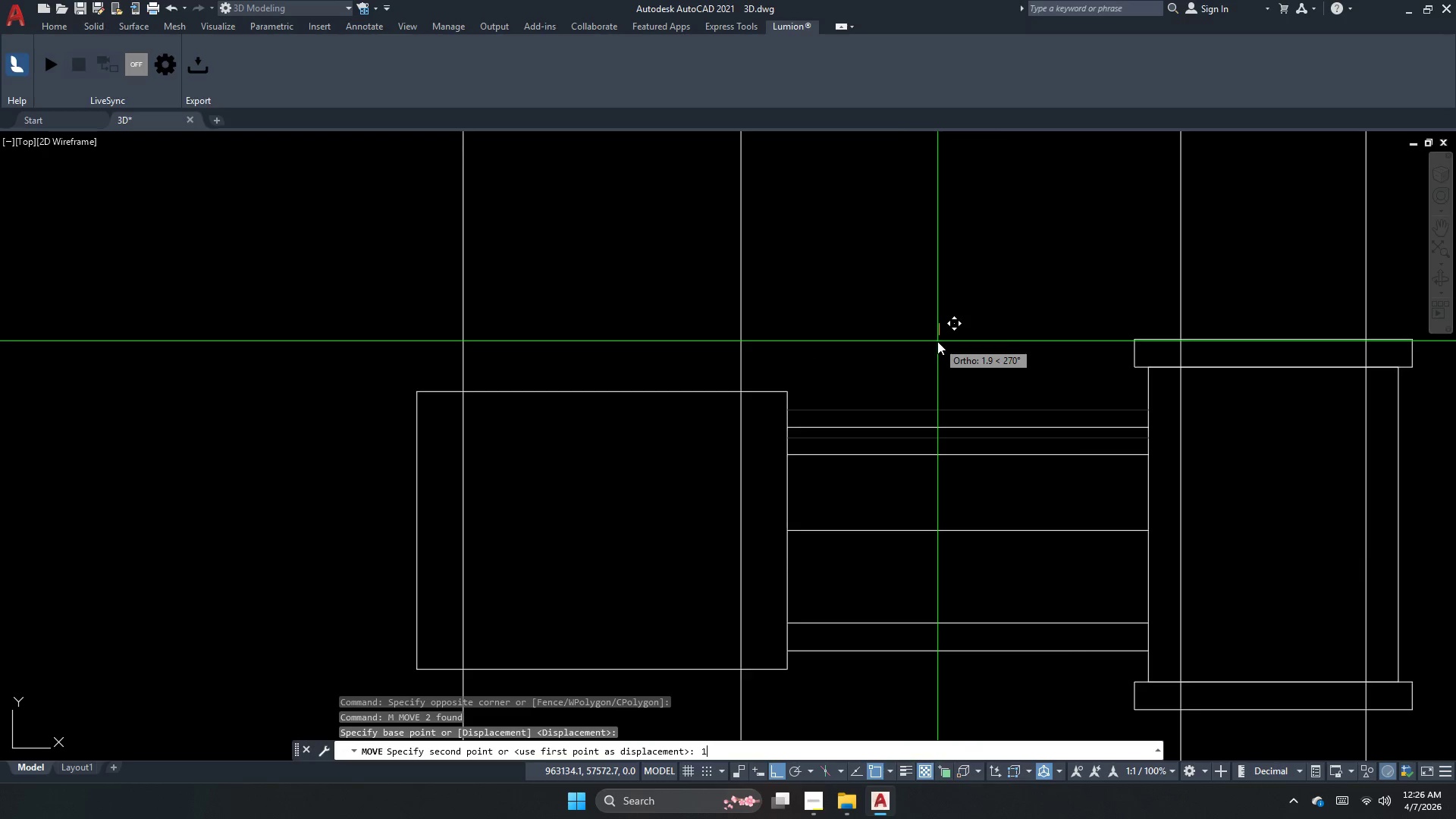 
key(NumpadEnter)
 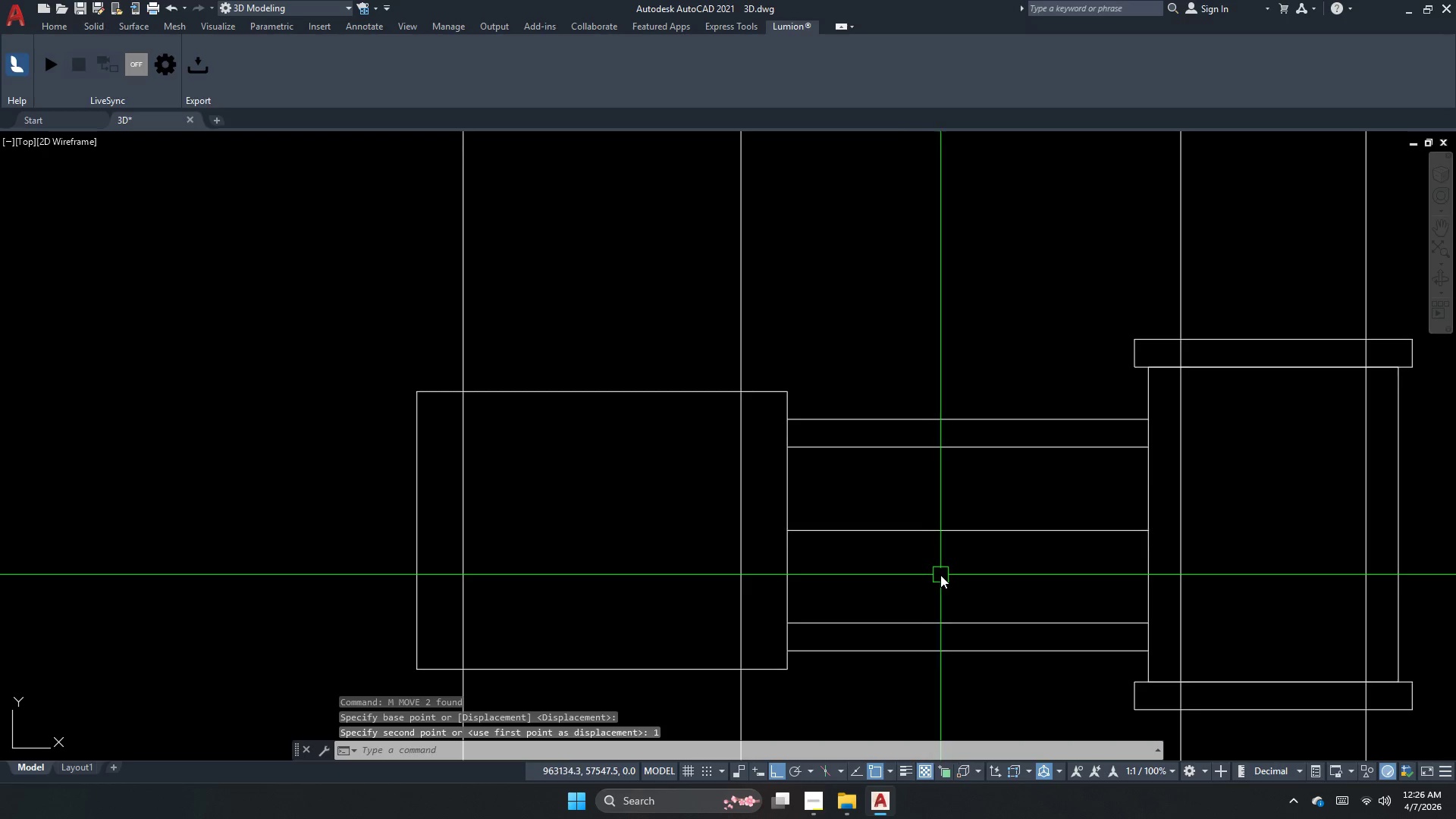 
left_click_drag(start_coordinate=[940, 592], to_coordinate=[920, 642])
 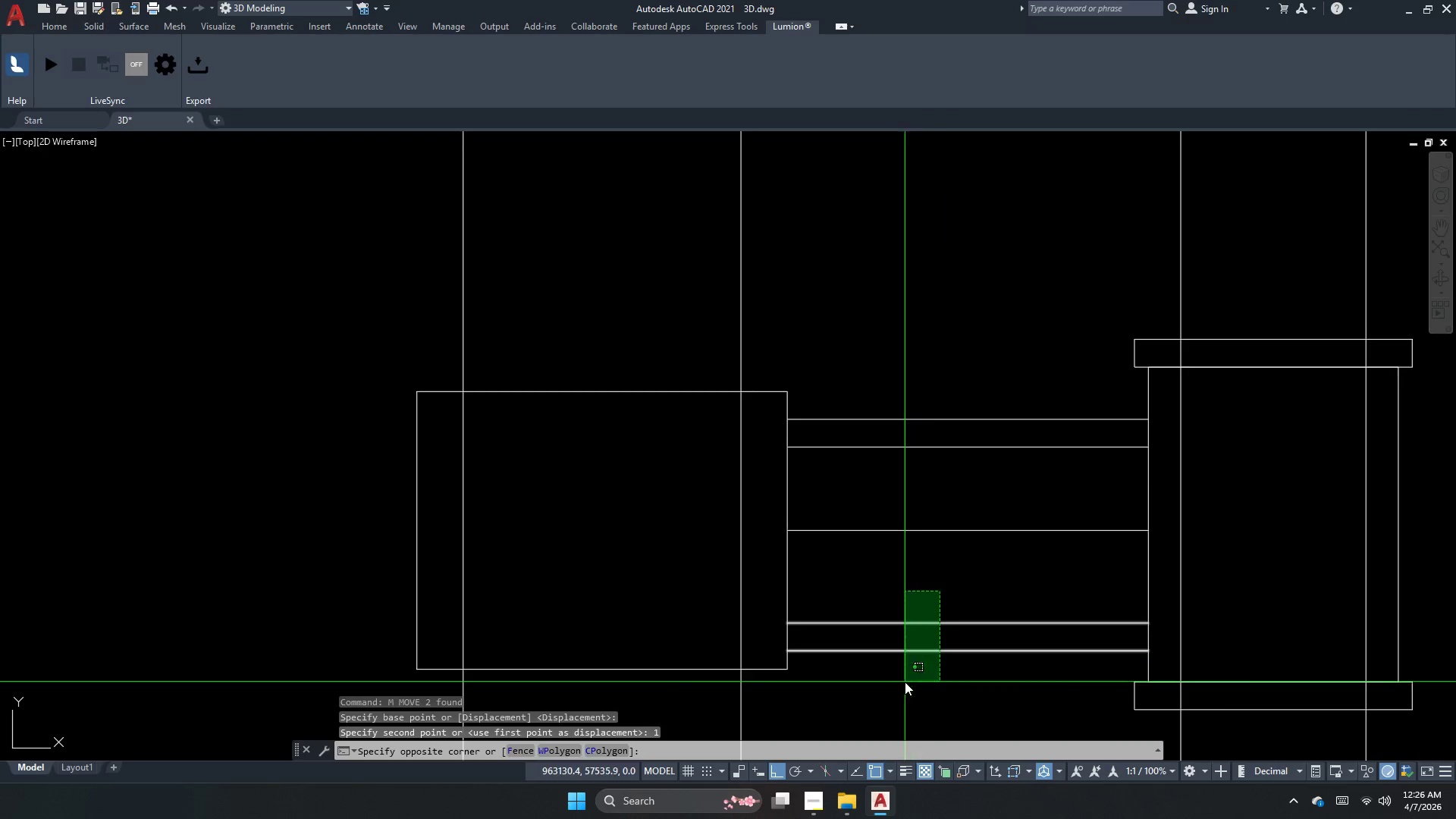 
double_click([905, 682])
 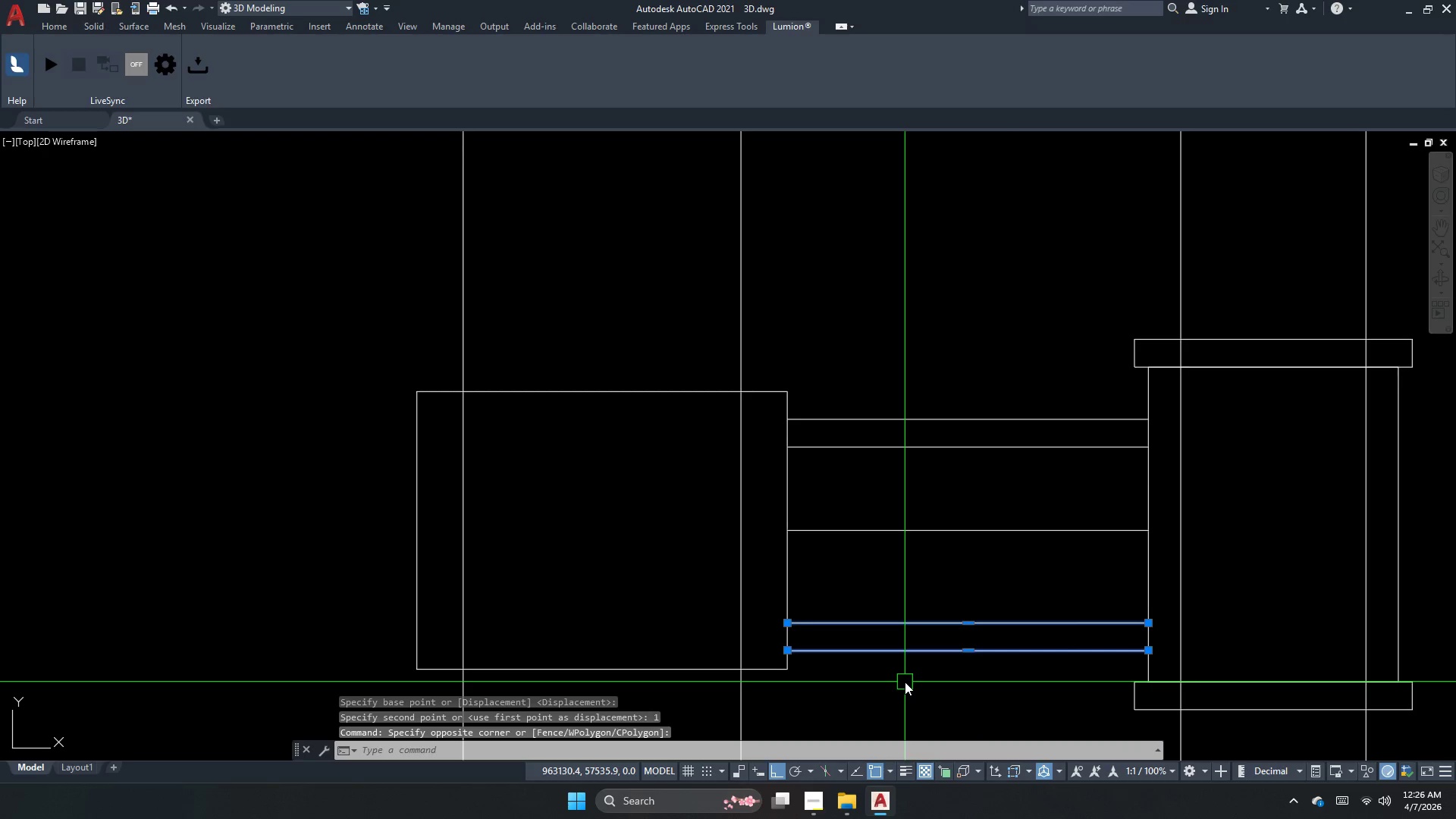 
key(M)
 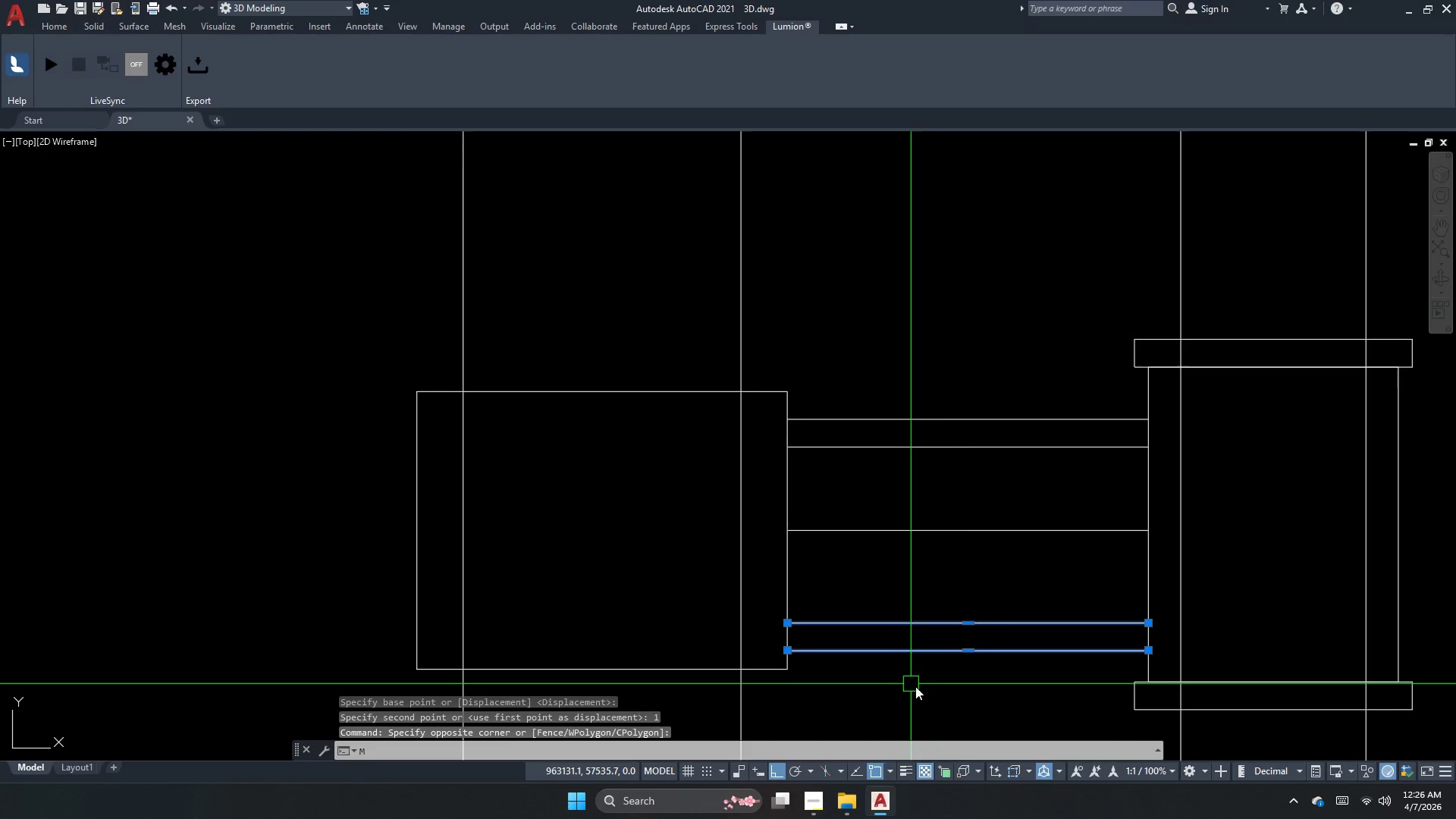 
key(Space)
 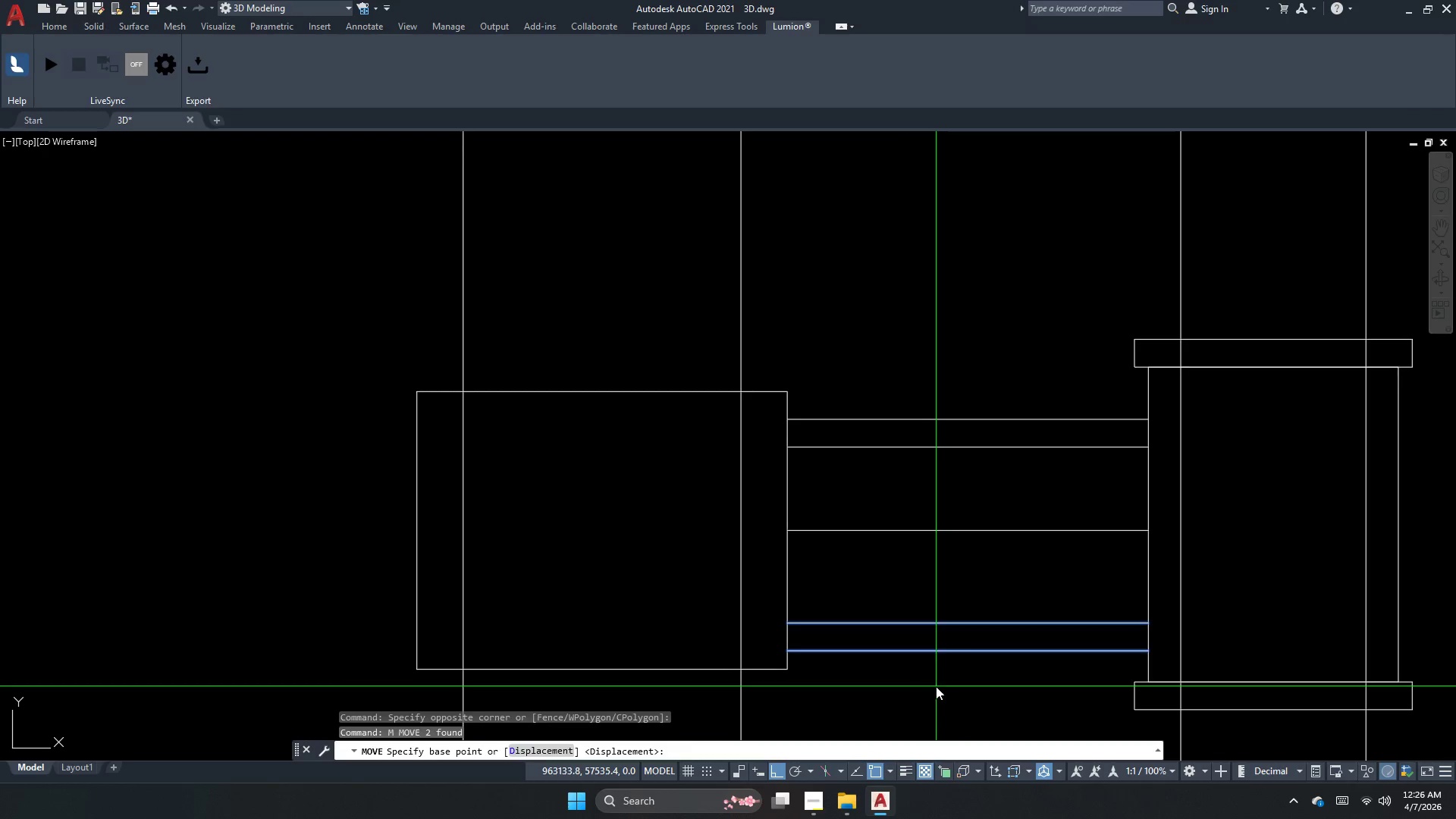 
left_click_drag(start_coordinate=[936, 686], to_coordinate=[937, 670])
 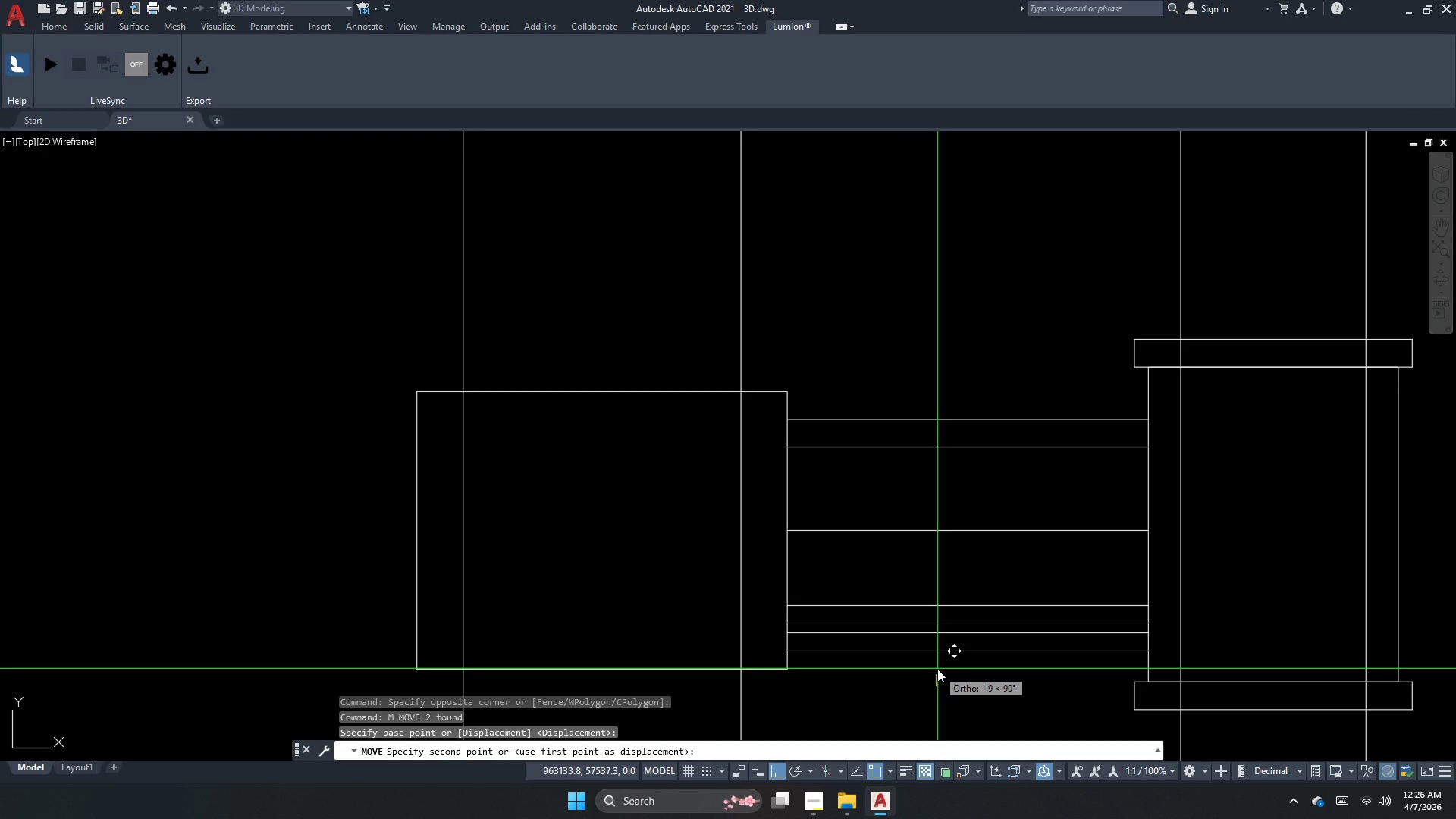 
key(Numpad1)
 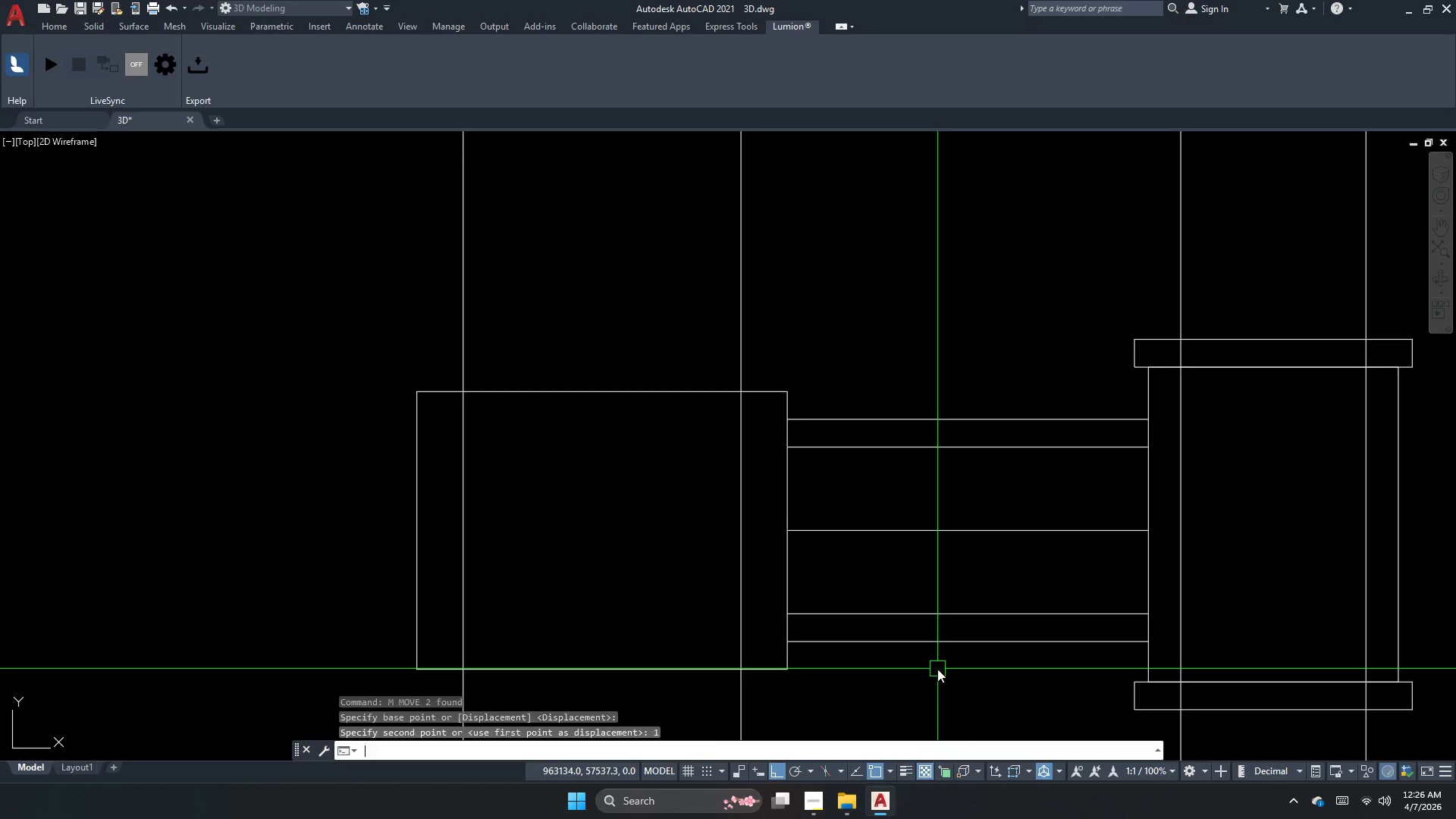 
key(NumpadEnter)
 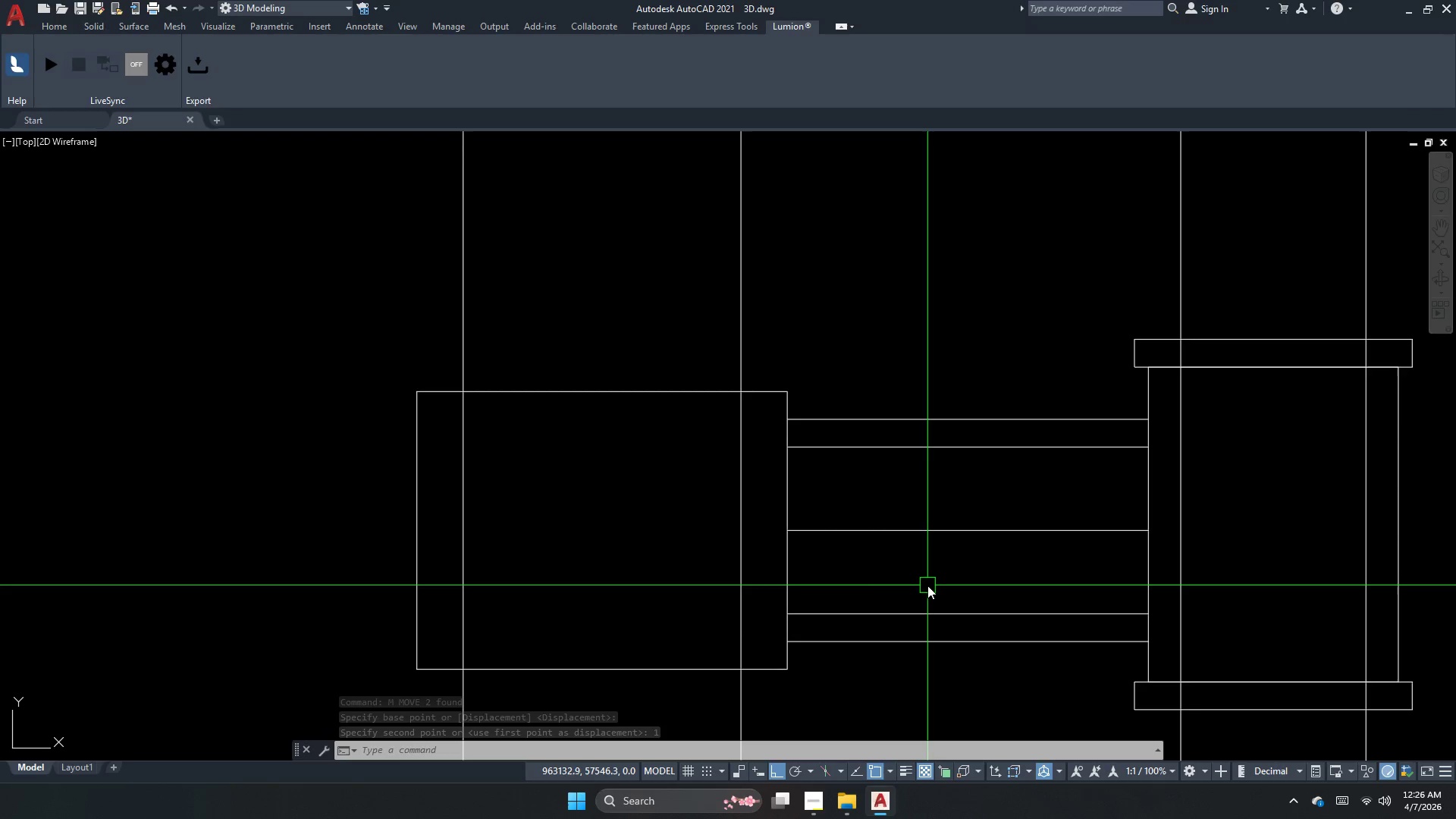 
wait(6.7)
 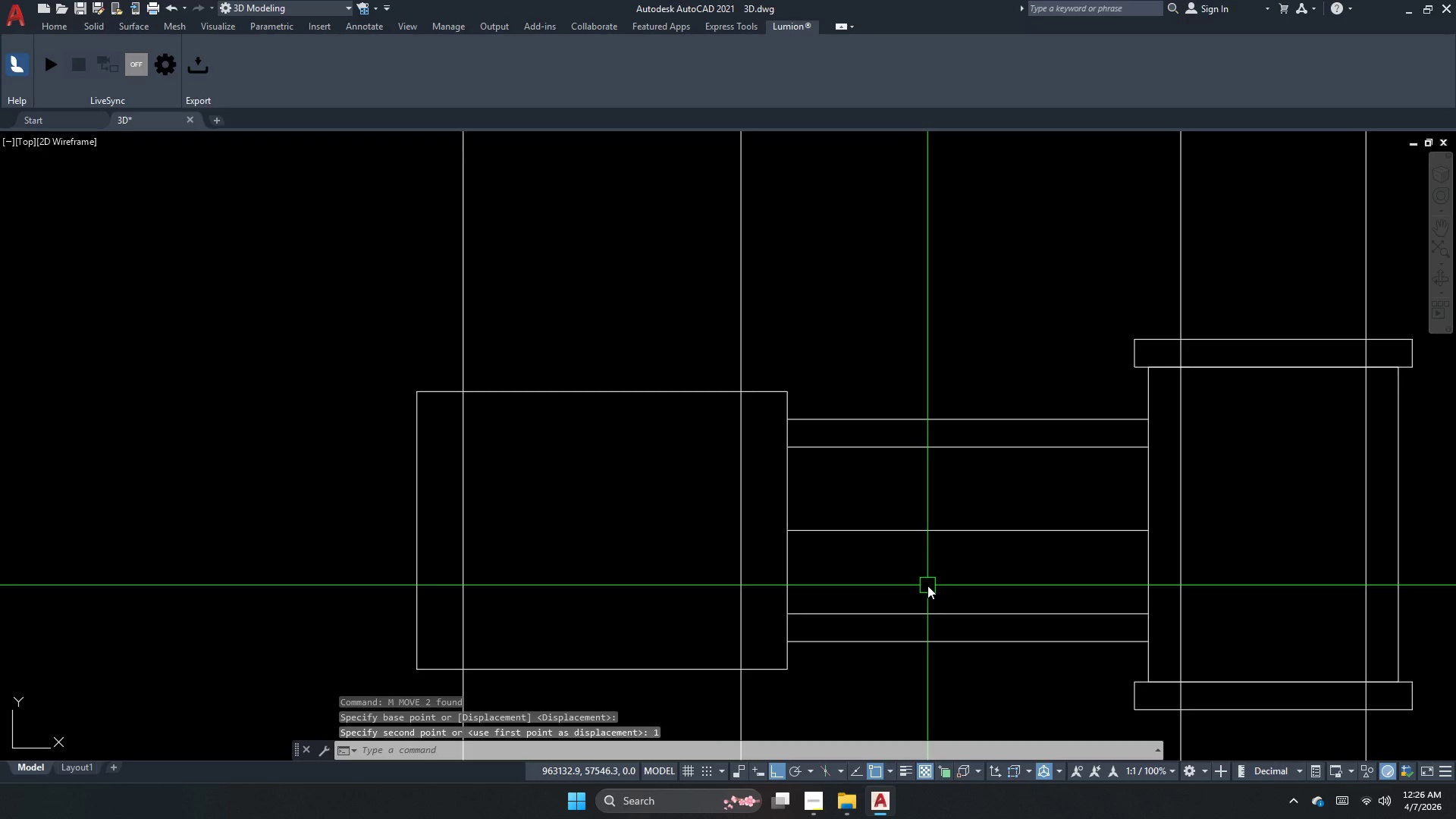 
key(Escape)
 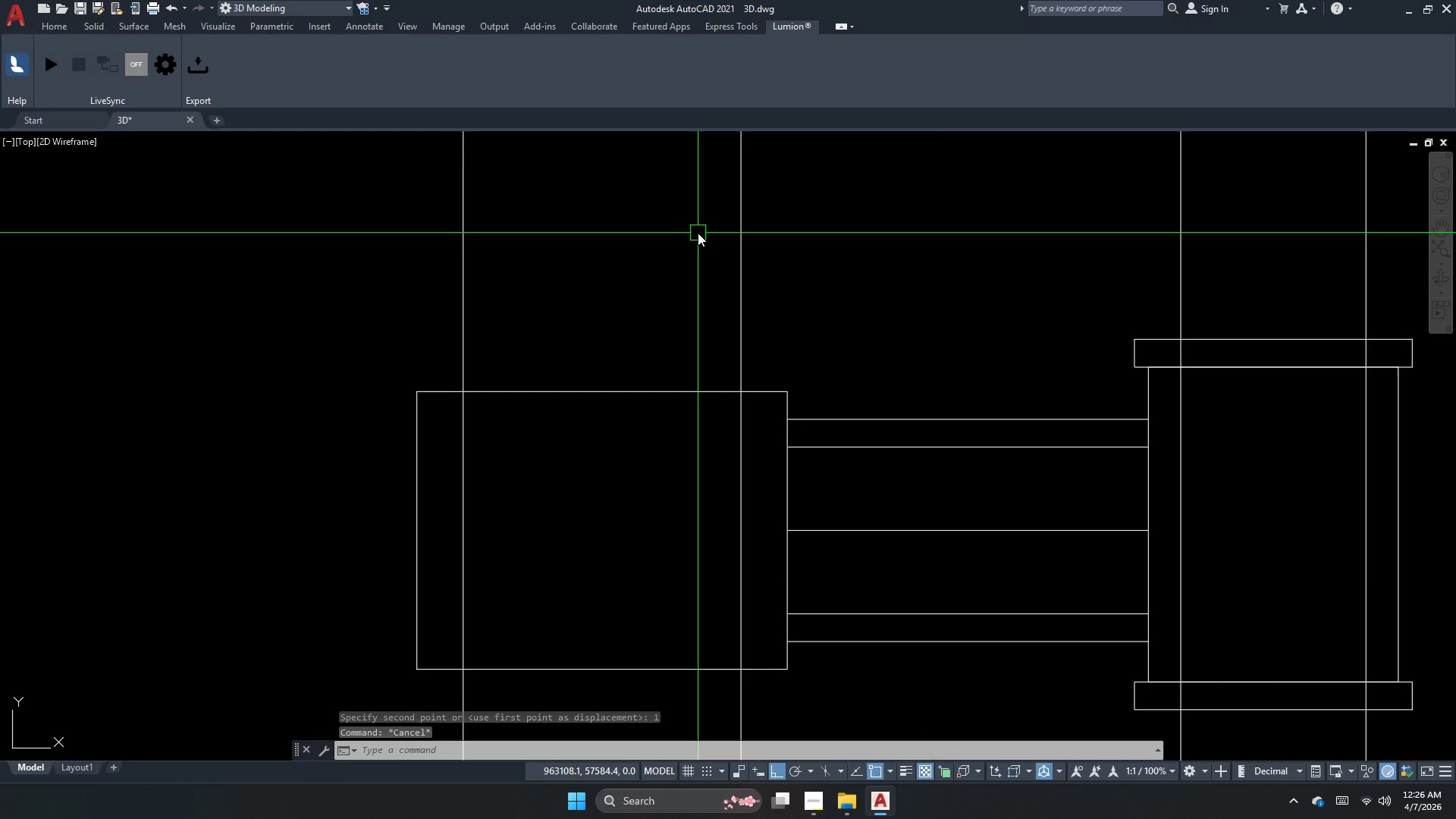 
key(Escape)
 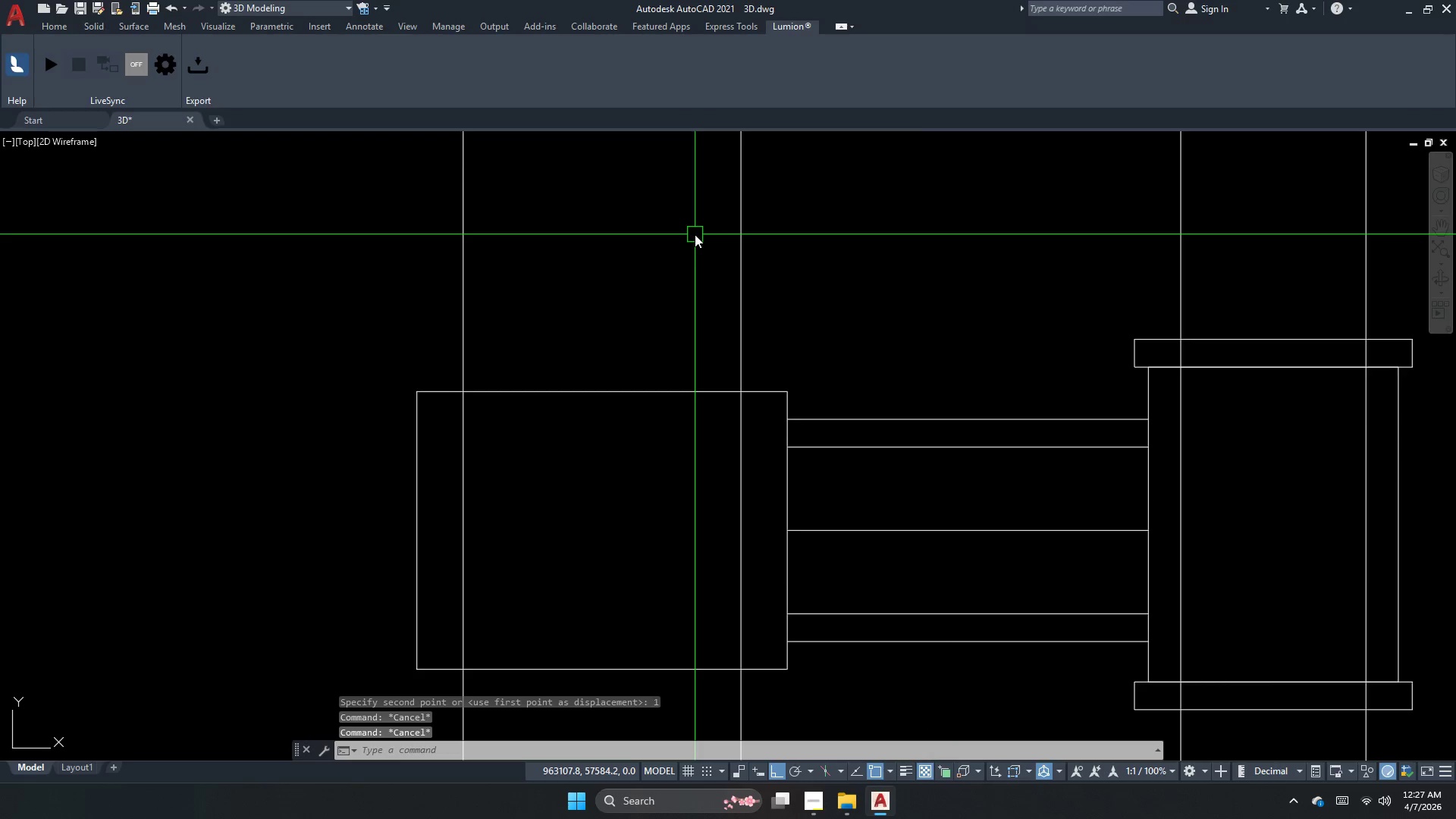 
key(Escape)
 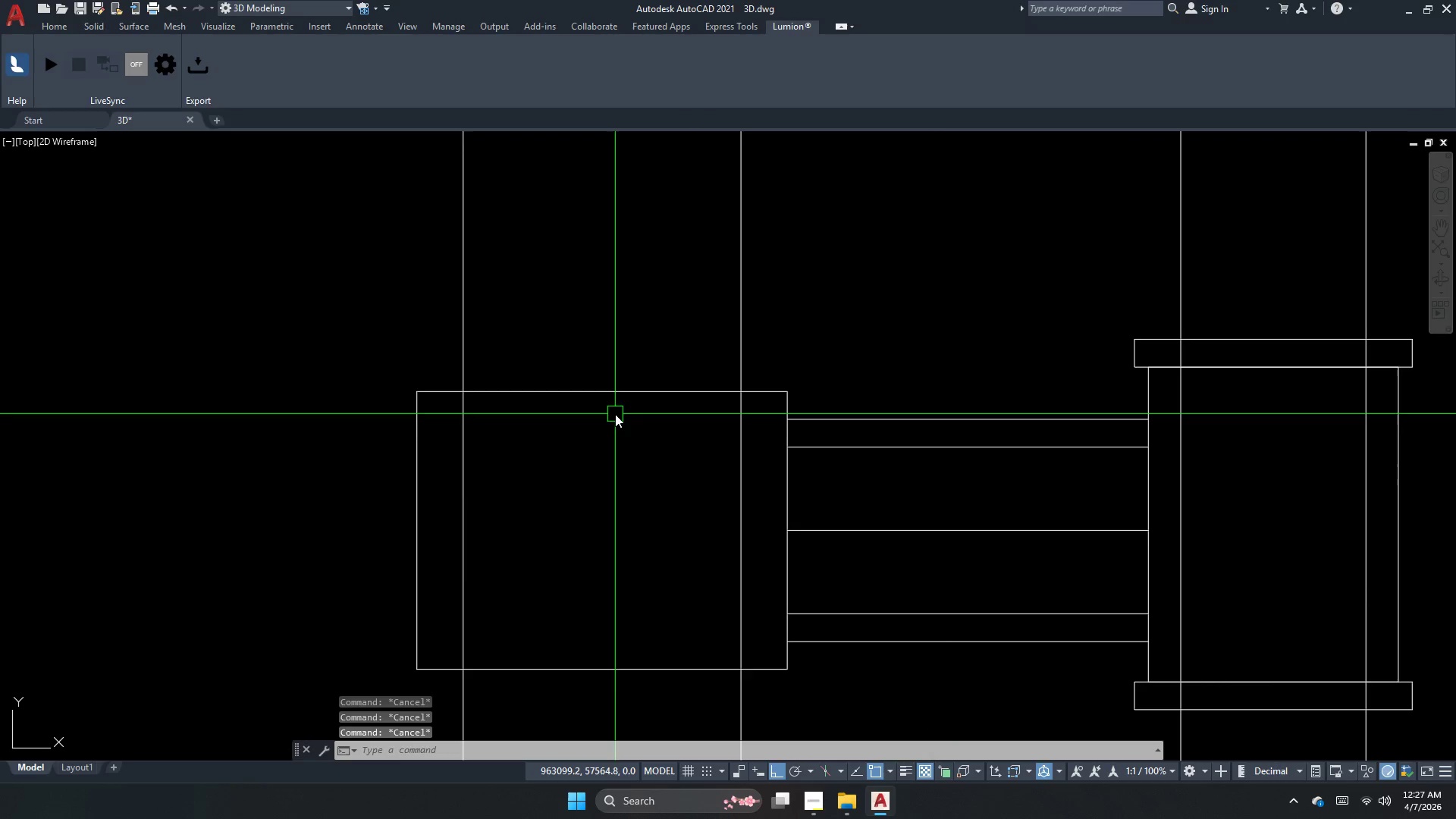 
key(Escape)
 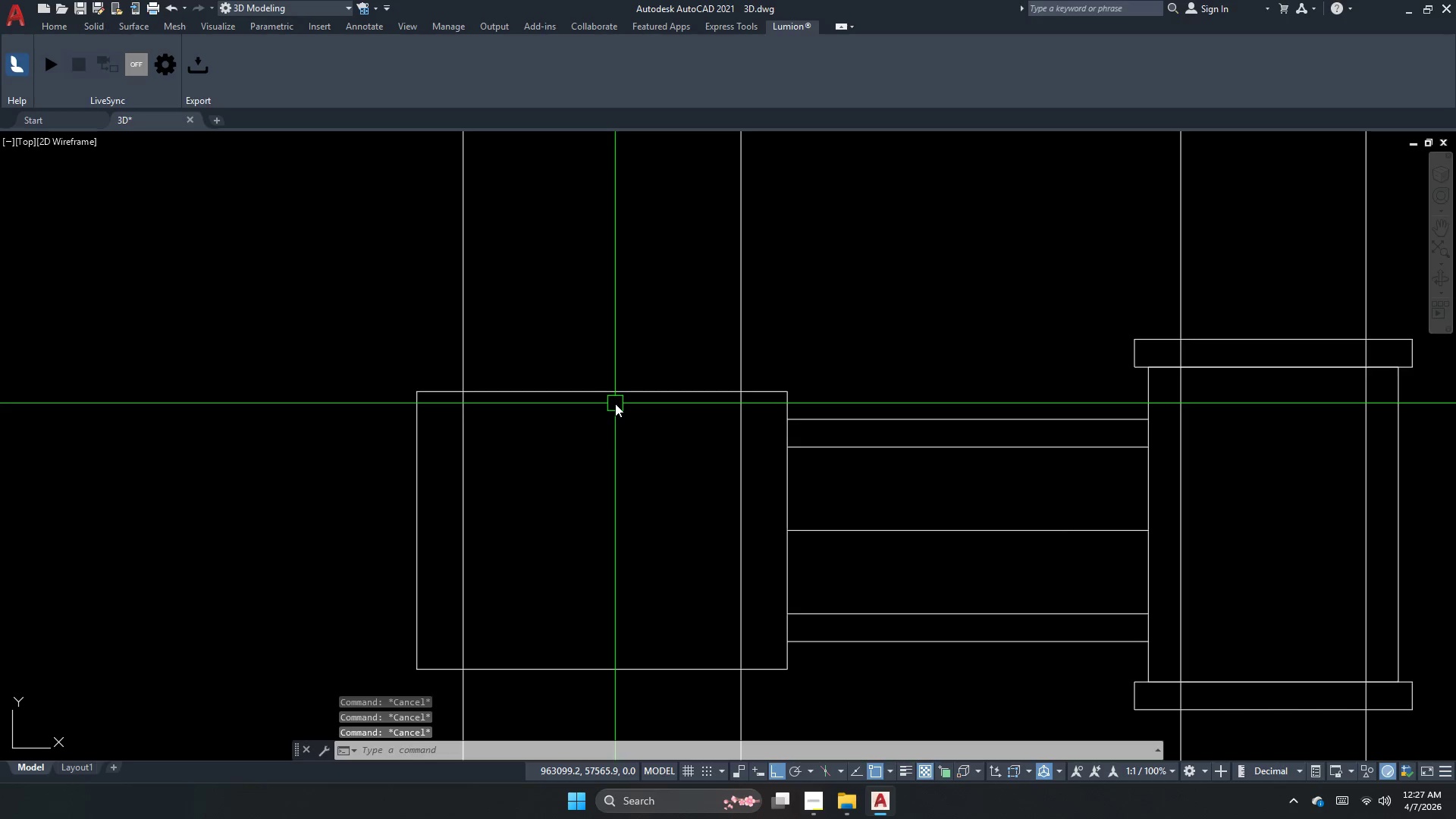 
key(C)
 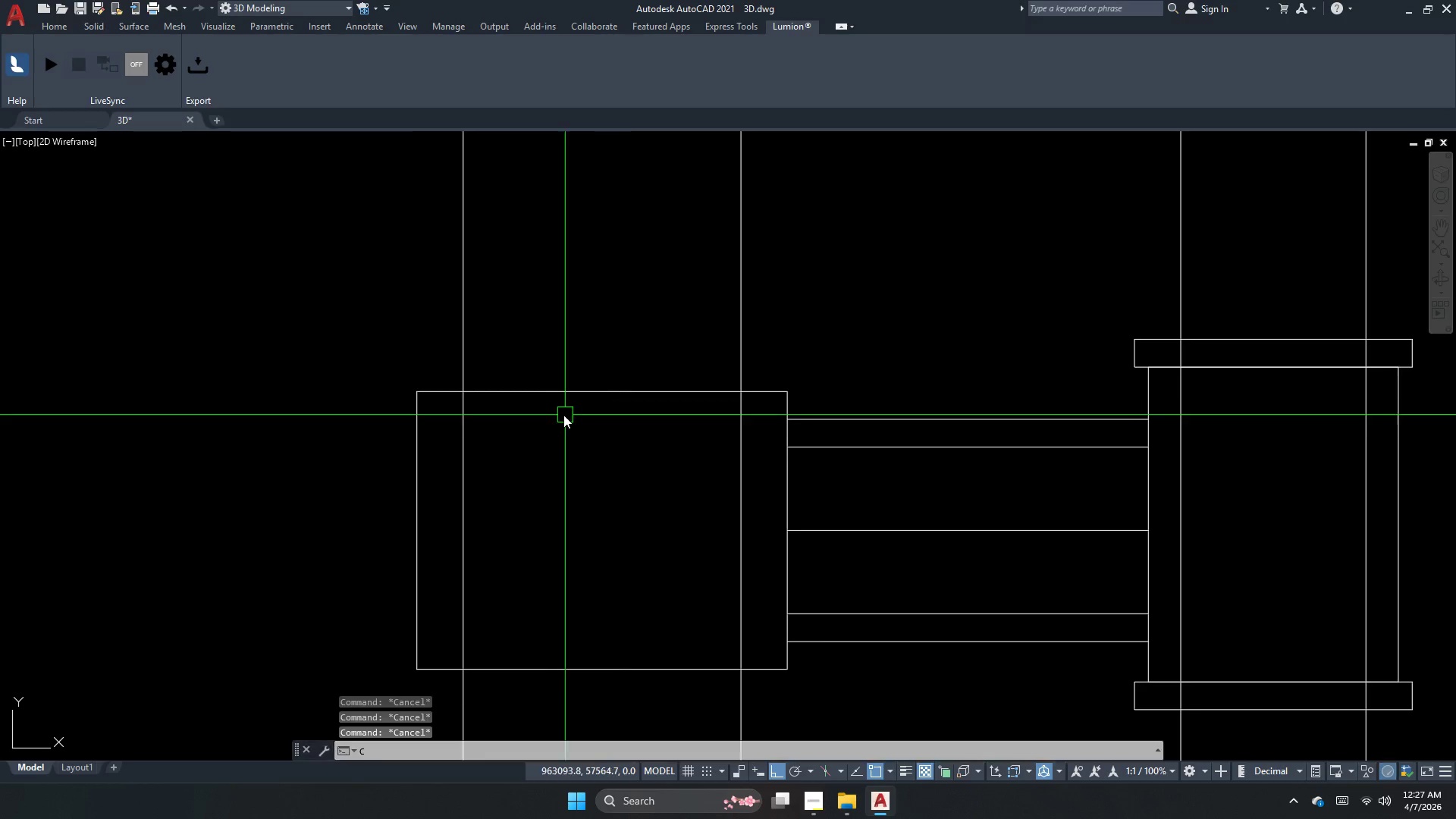 
key(Space)
 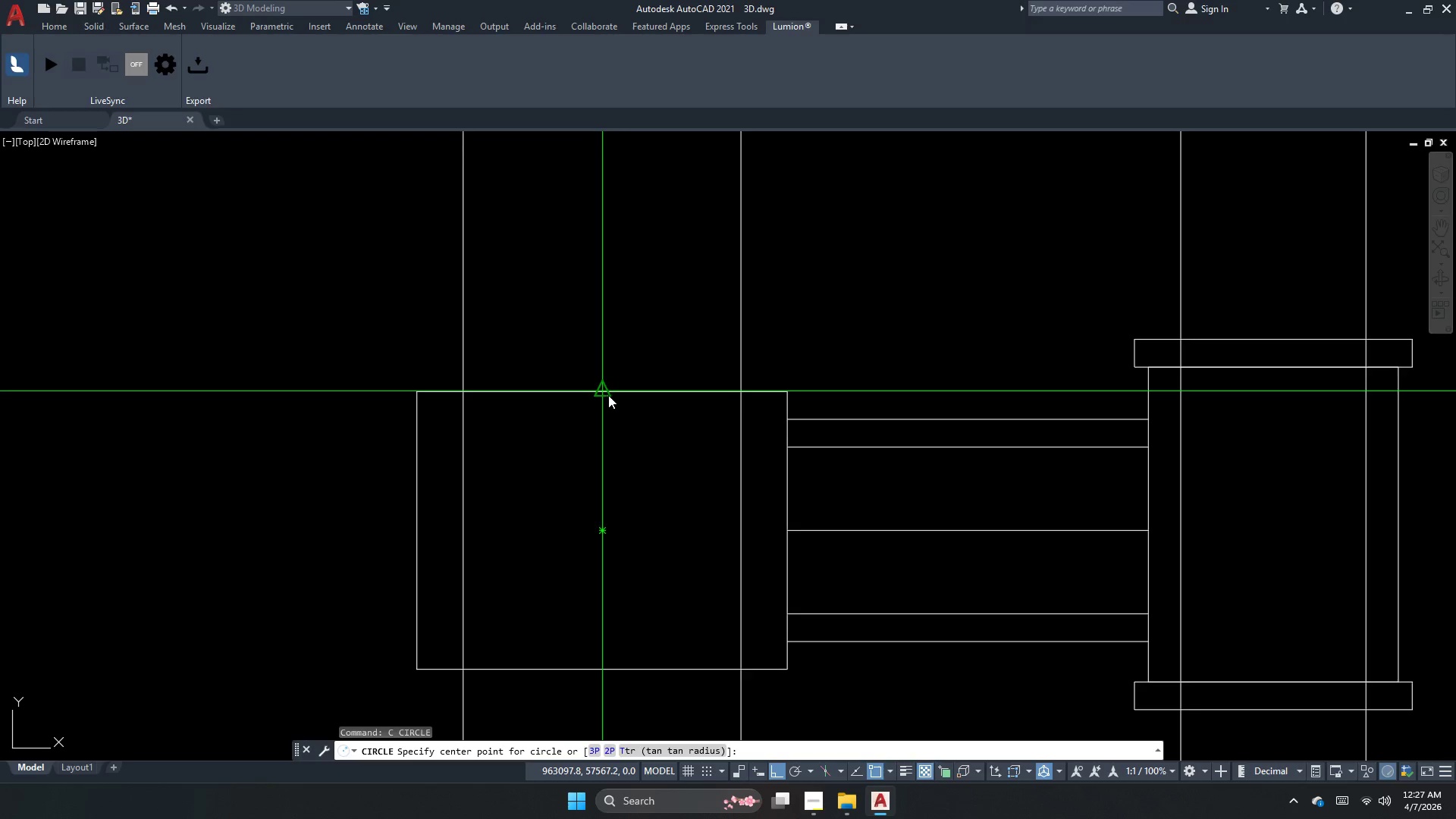 
left_click_drag(start_coordinate=[608, 395], to_coordinate=[632, 406])
 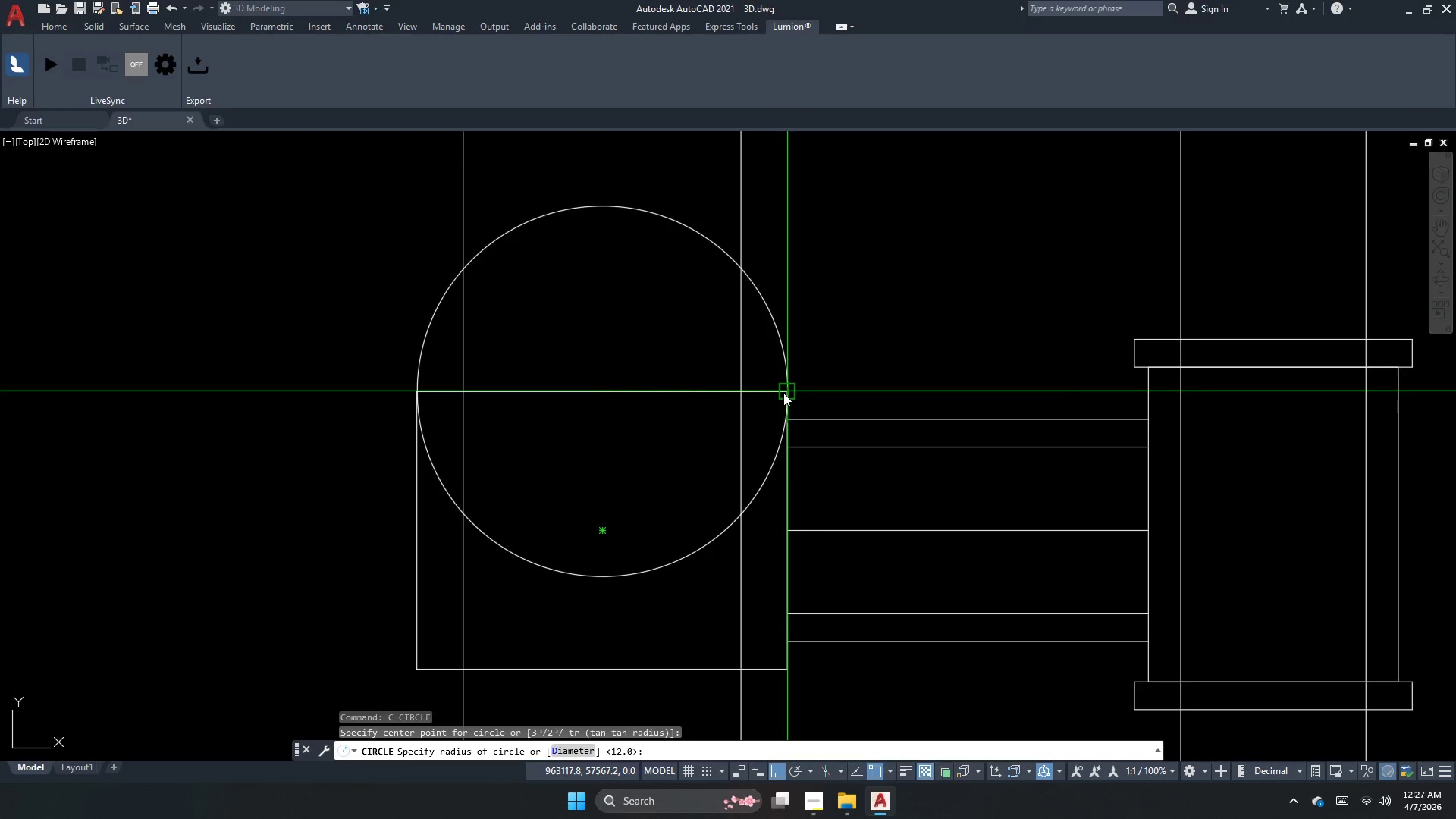 
left_click([783, 393])
 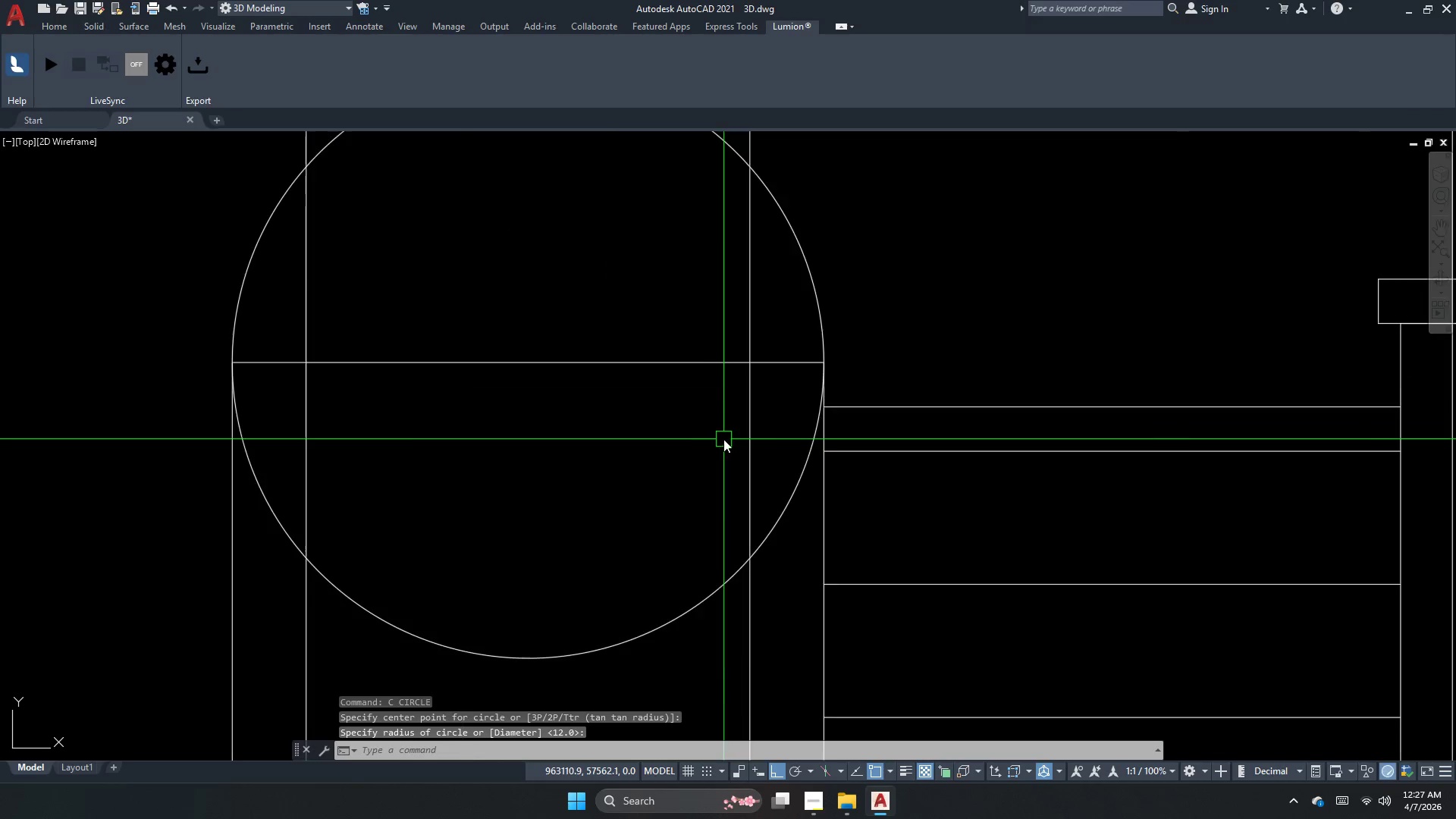 
key(Escape)
 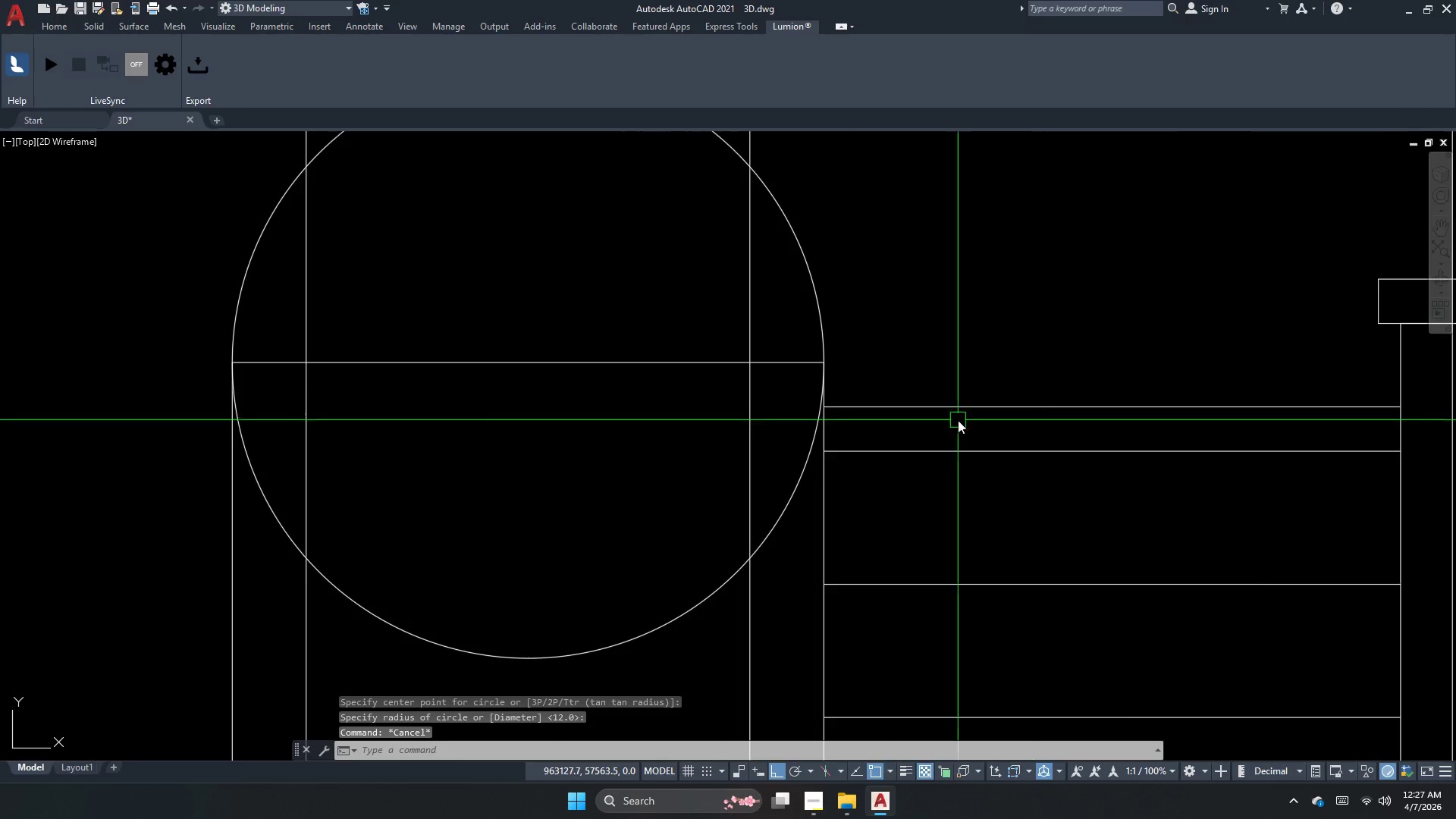 
scroll: coordinate [723, 439], scroll_direction: up, amount: 1.0
 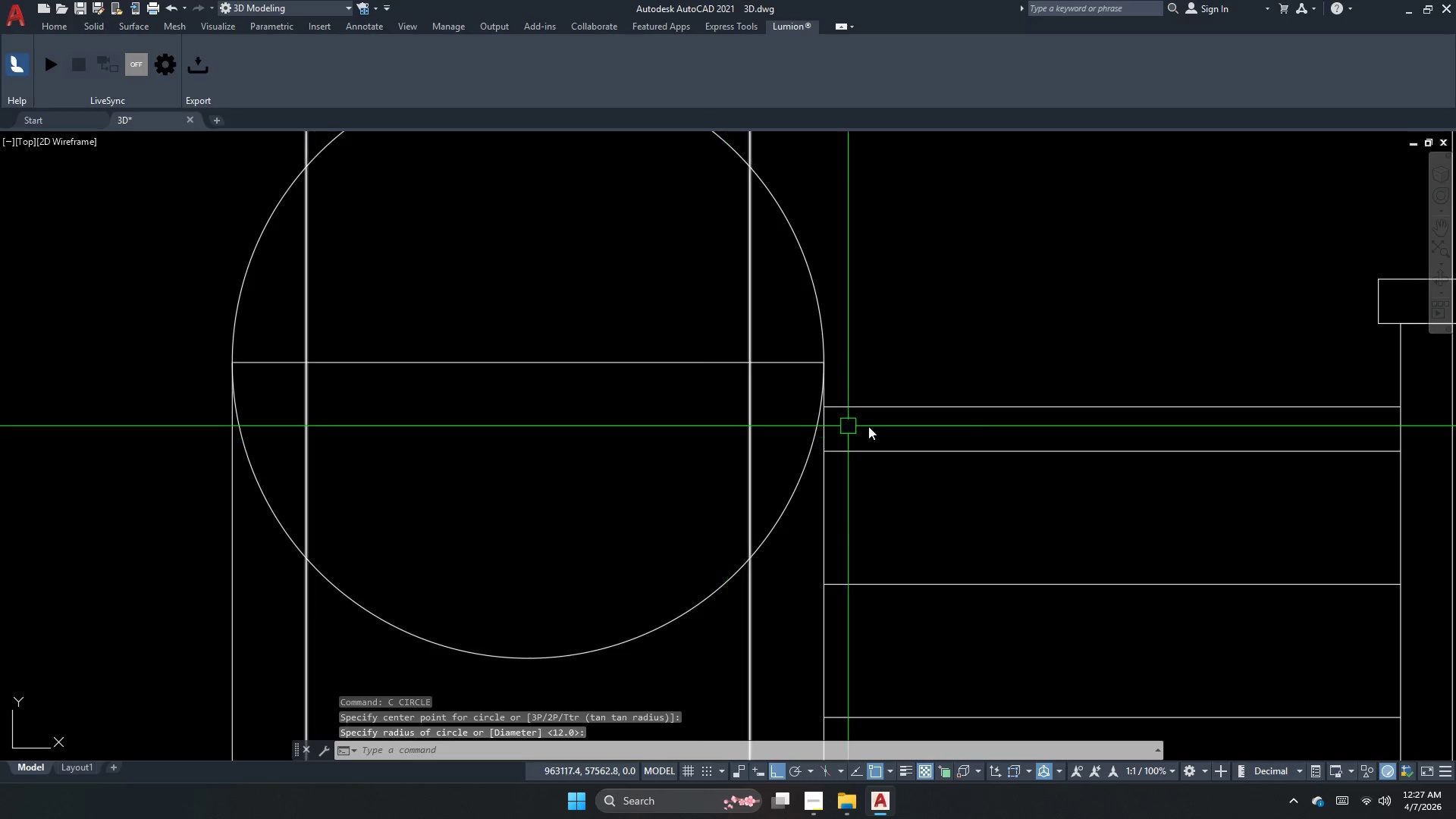 
key(Escape)
 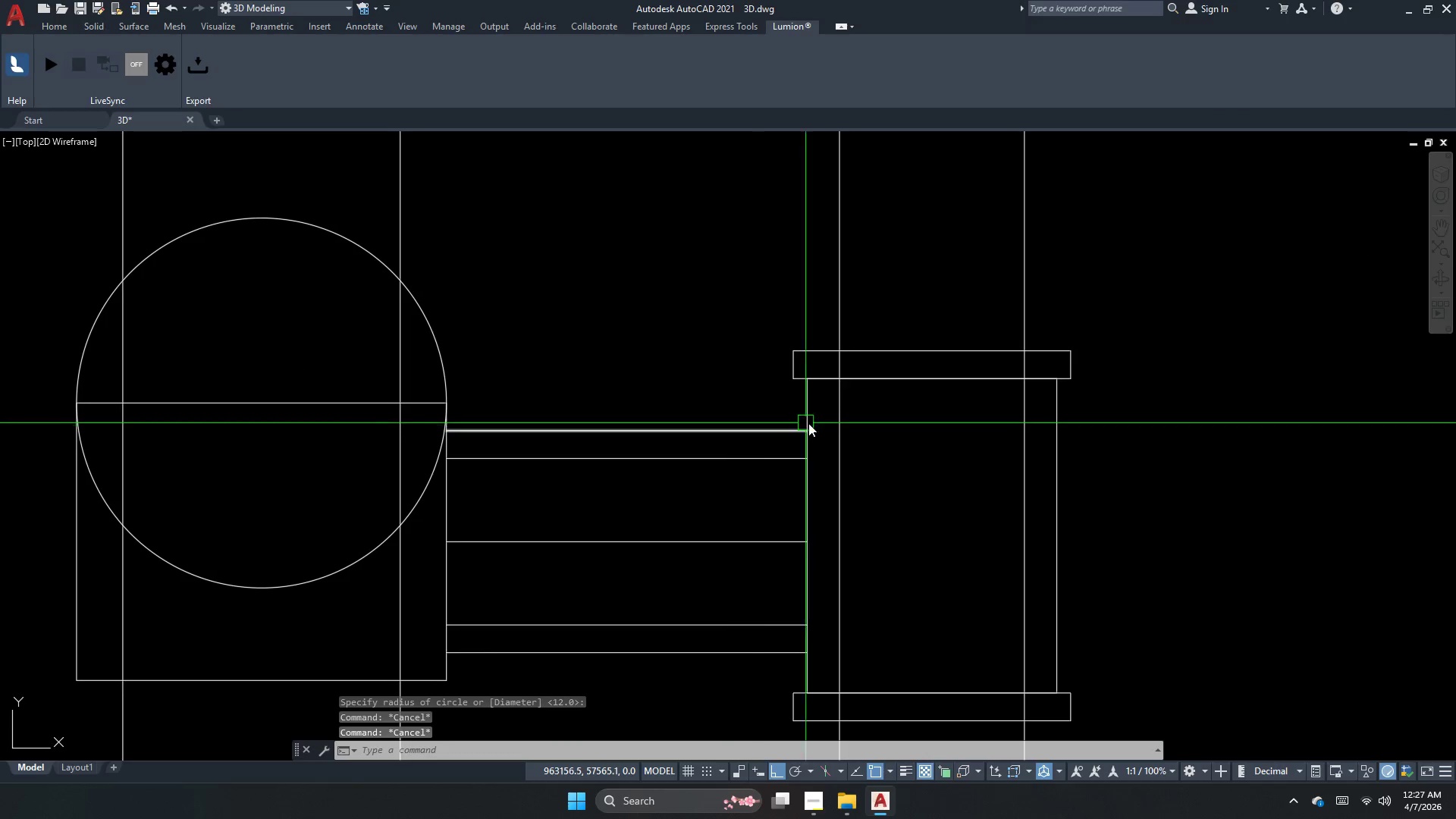 
scroll: coordinate [904, 424], scroll_direction: down, amount: 1.0
 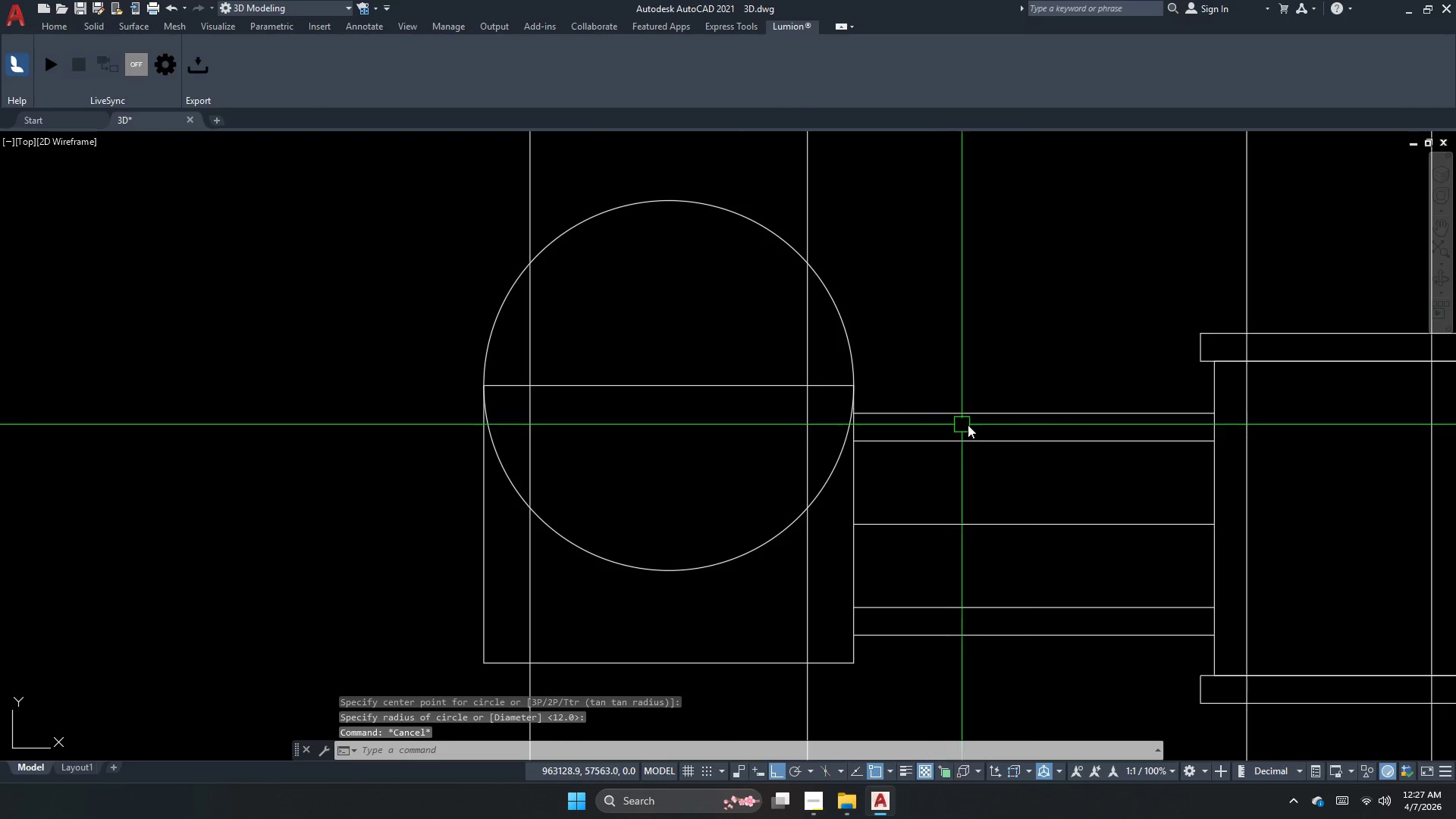 
key(Escape)
 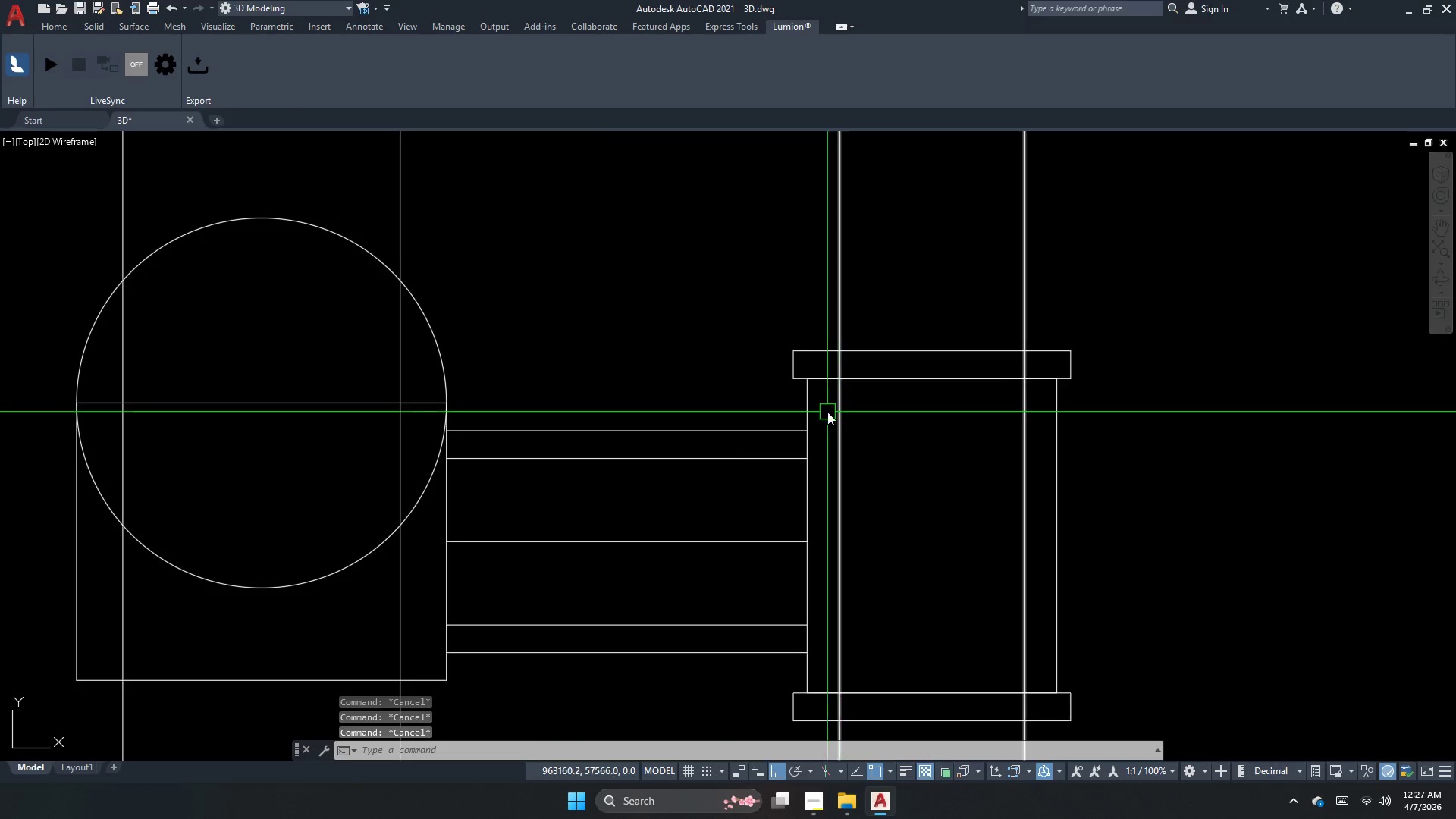 
key(Escape)
 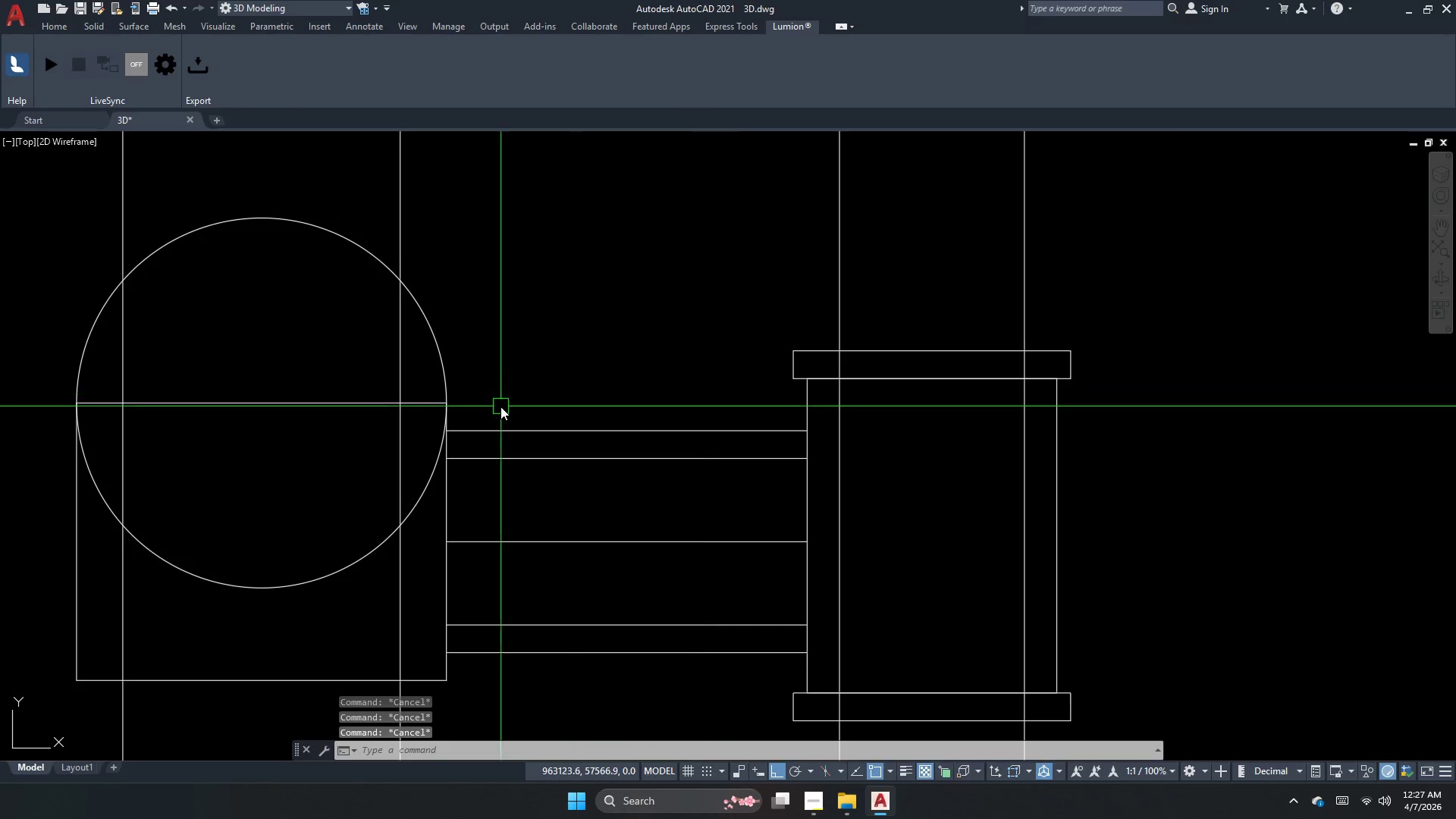 
scroll: coordinate [490, 413], scroll_direction: none, amount: 0.0
 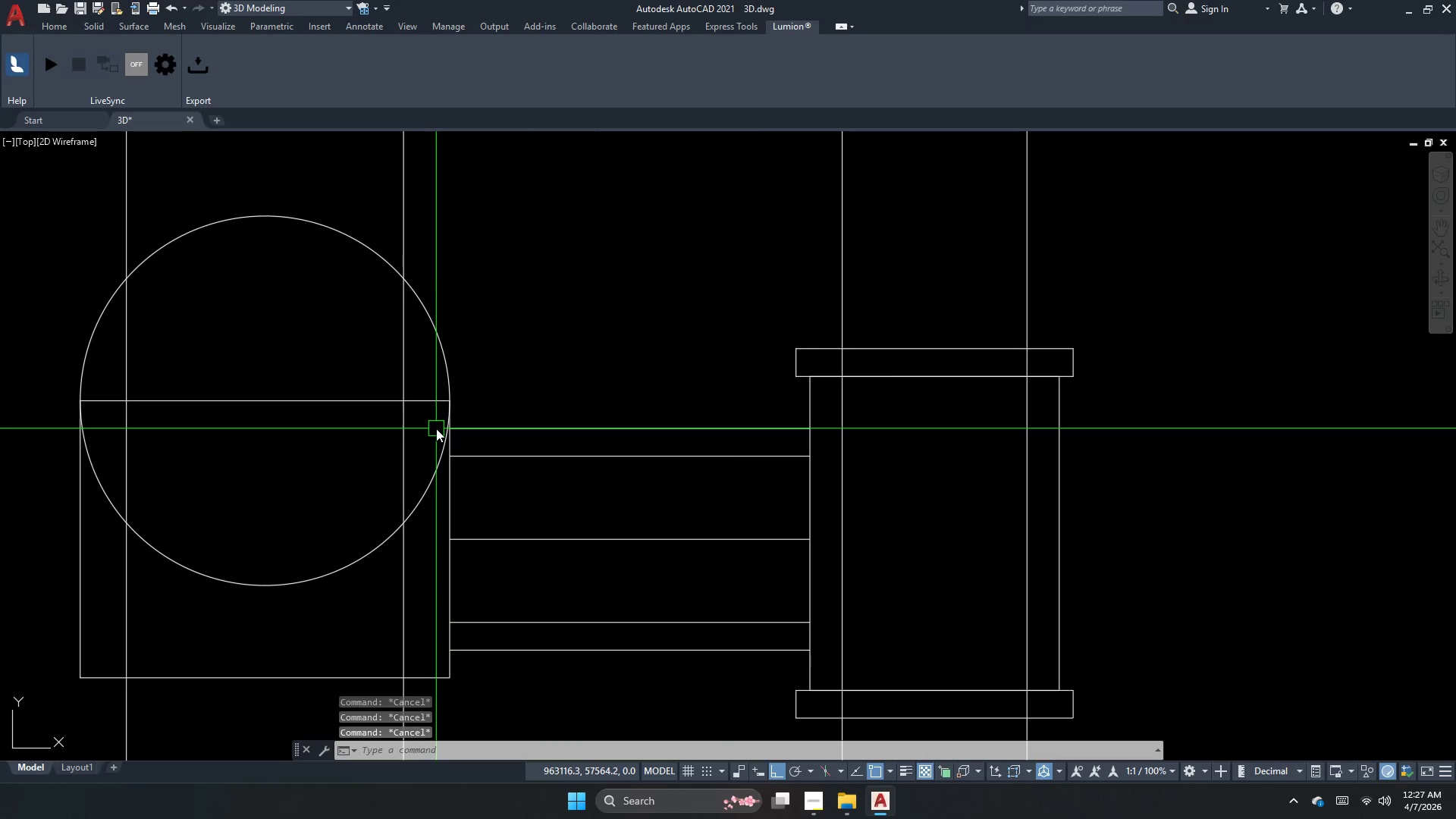 
scroll: coordinate [436, 428], scroll_direction: down, amount: 2.0
 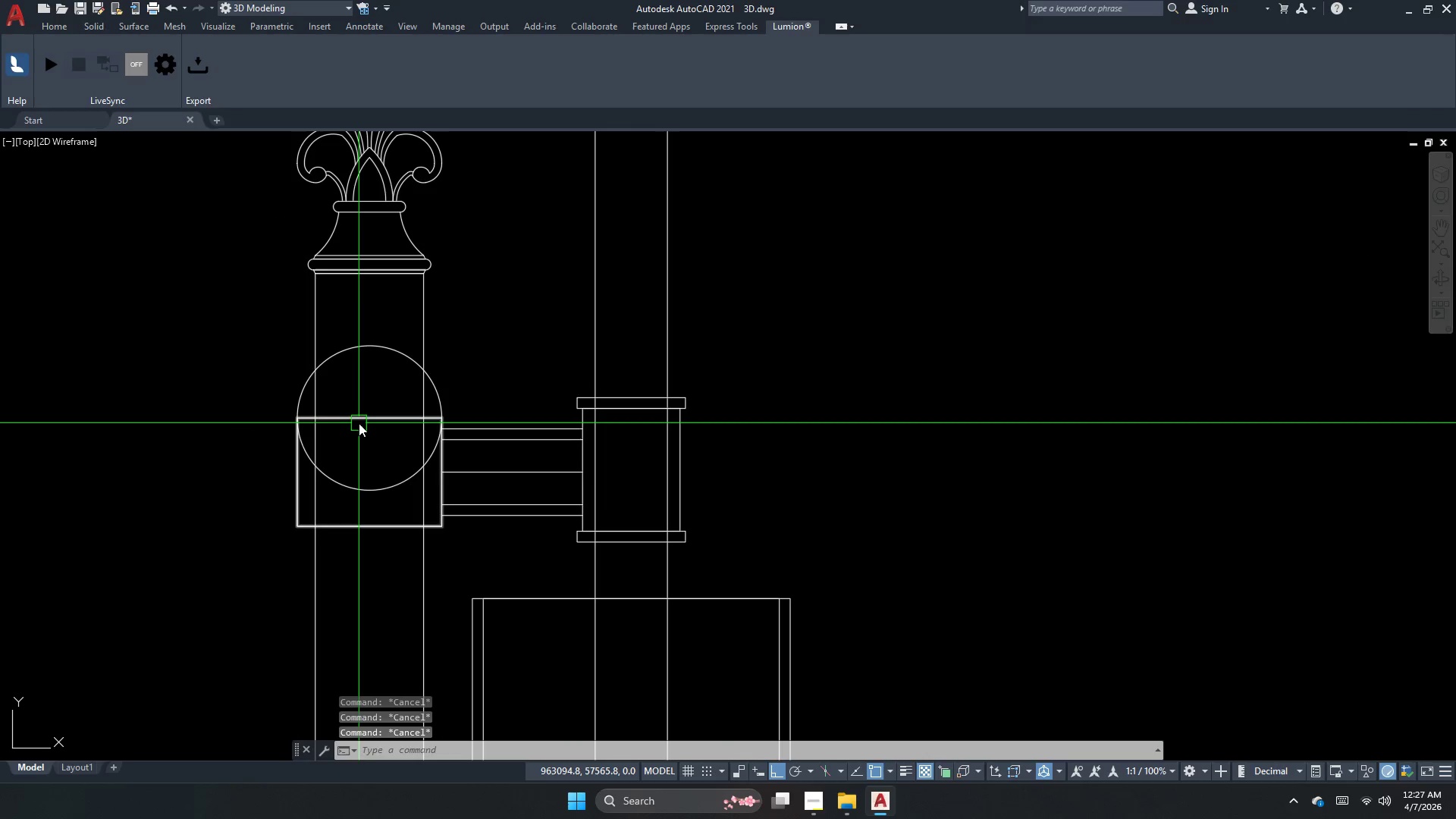 
key(Escape)
 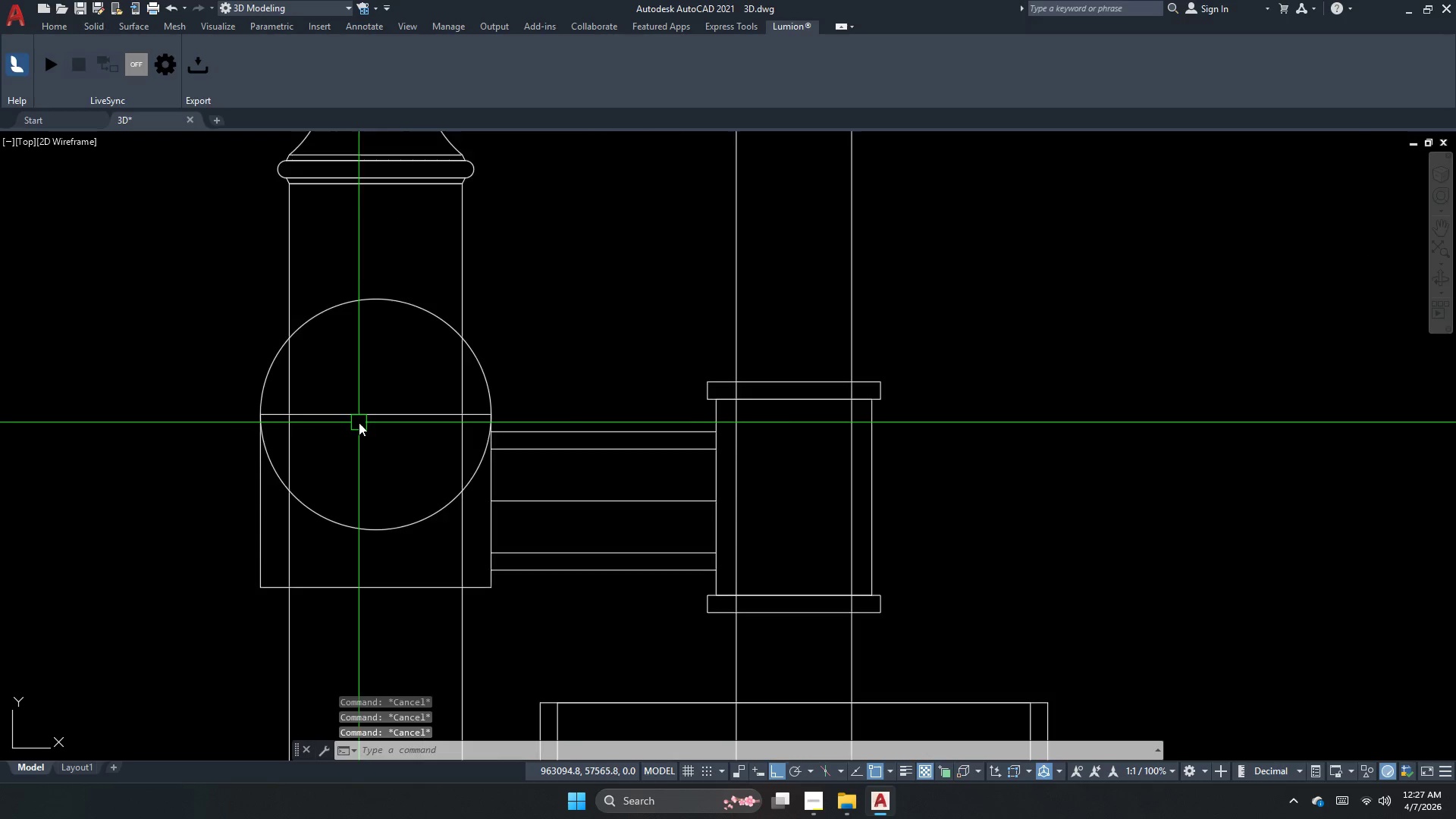 
key(Space)
 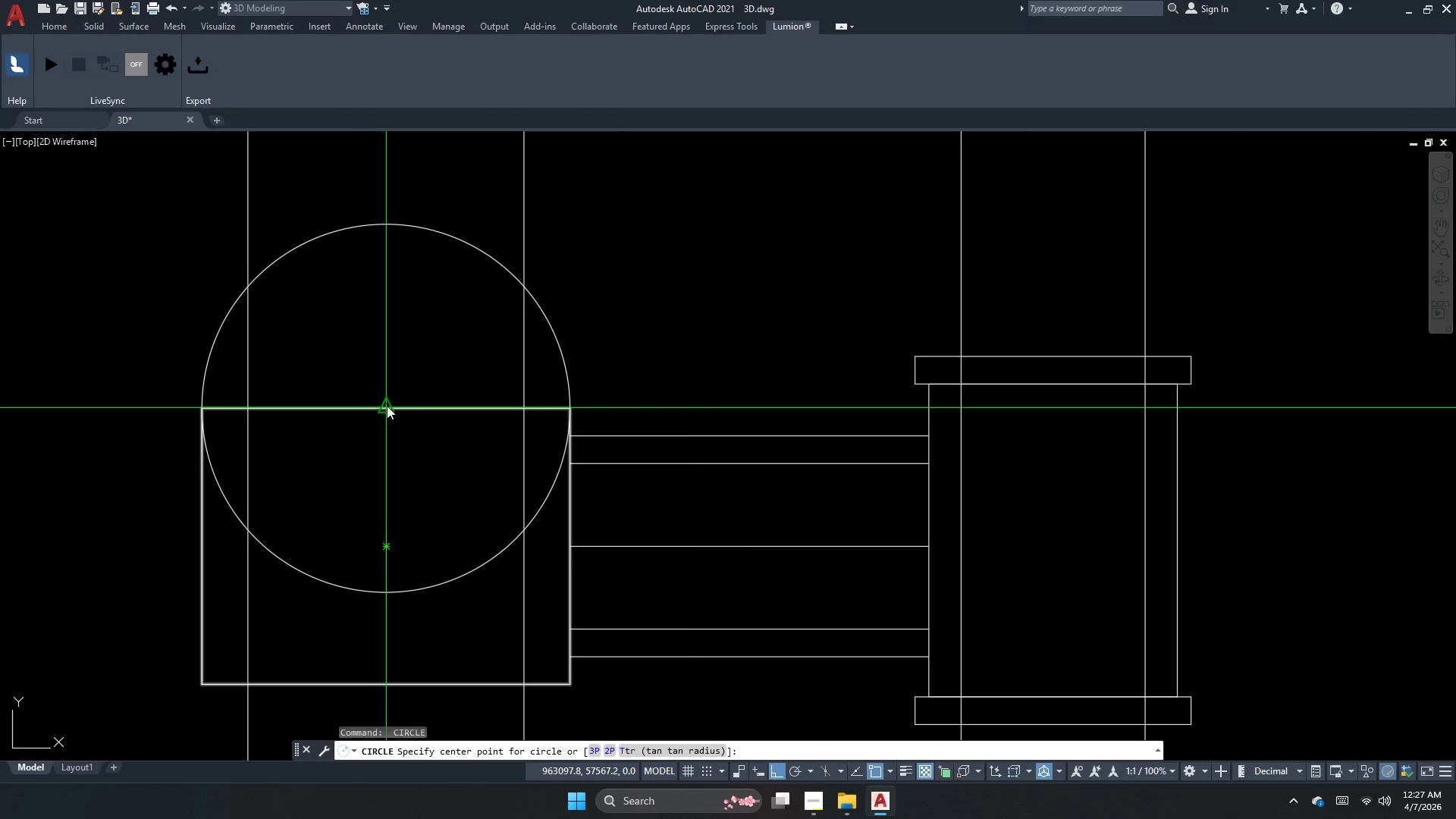 
scroll: coordinate [359, 422], scroll_direction: up, amount: 2.0
 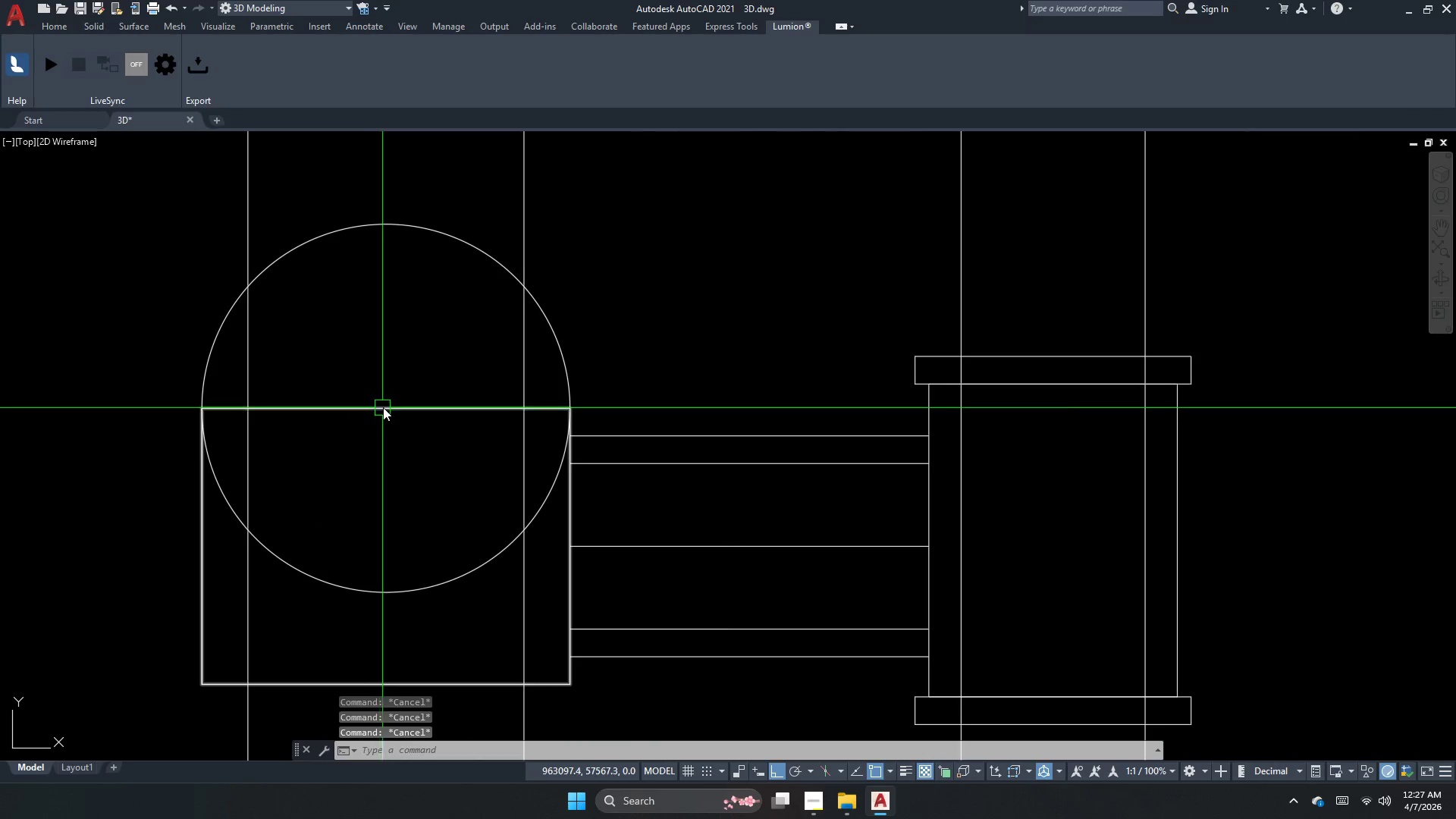 
left_click_drag(start_coordinate=[387, 406], to_coordinate=[381, 402])
 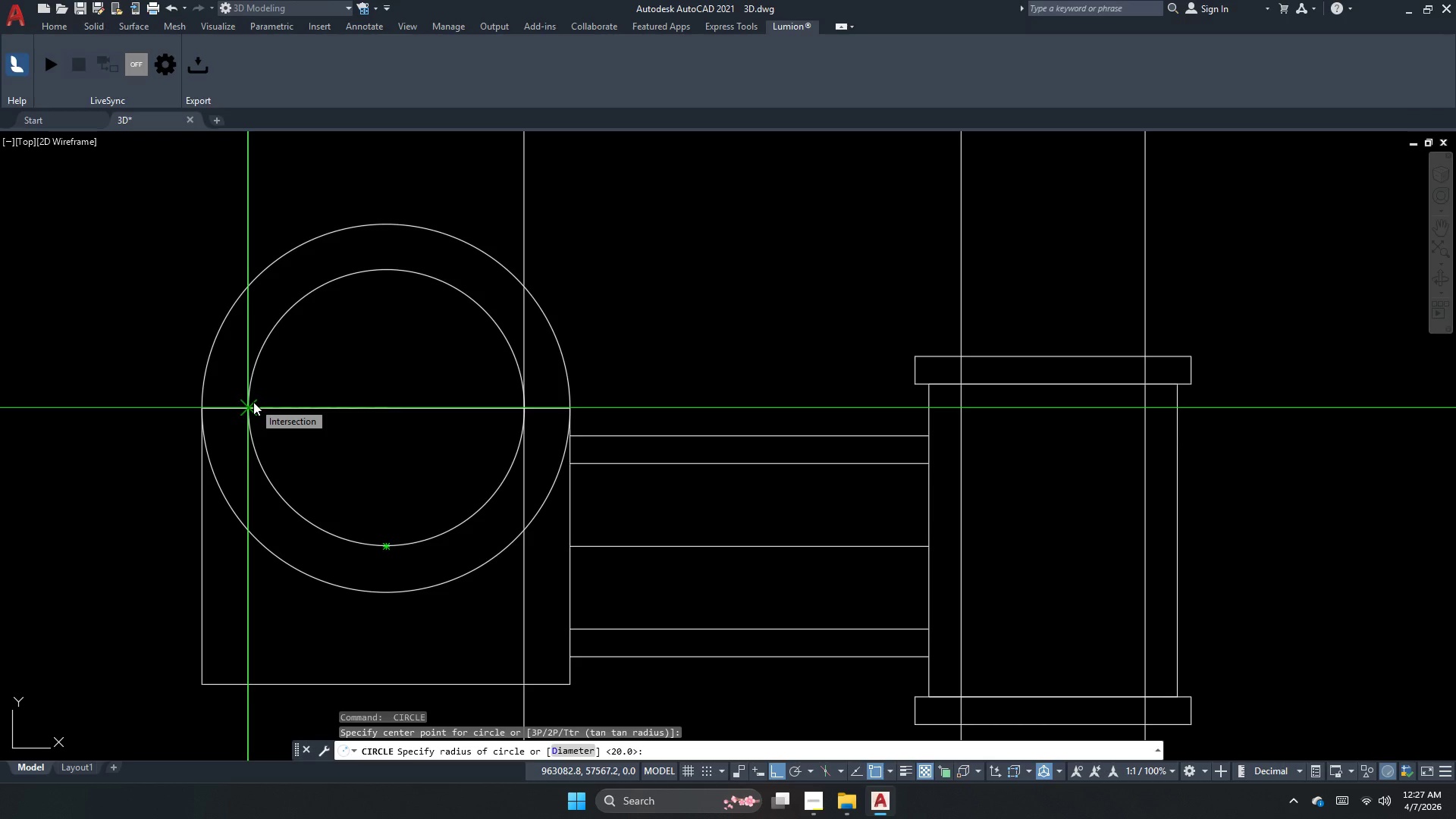 
scroll: coordinate [545, 416], scroll_direction: none, amount: 0.0
 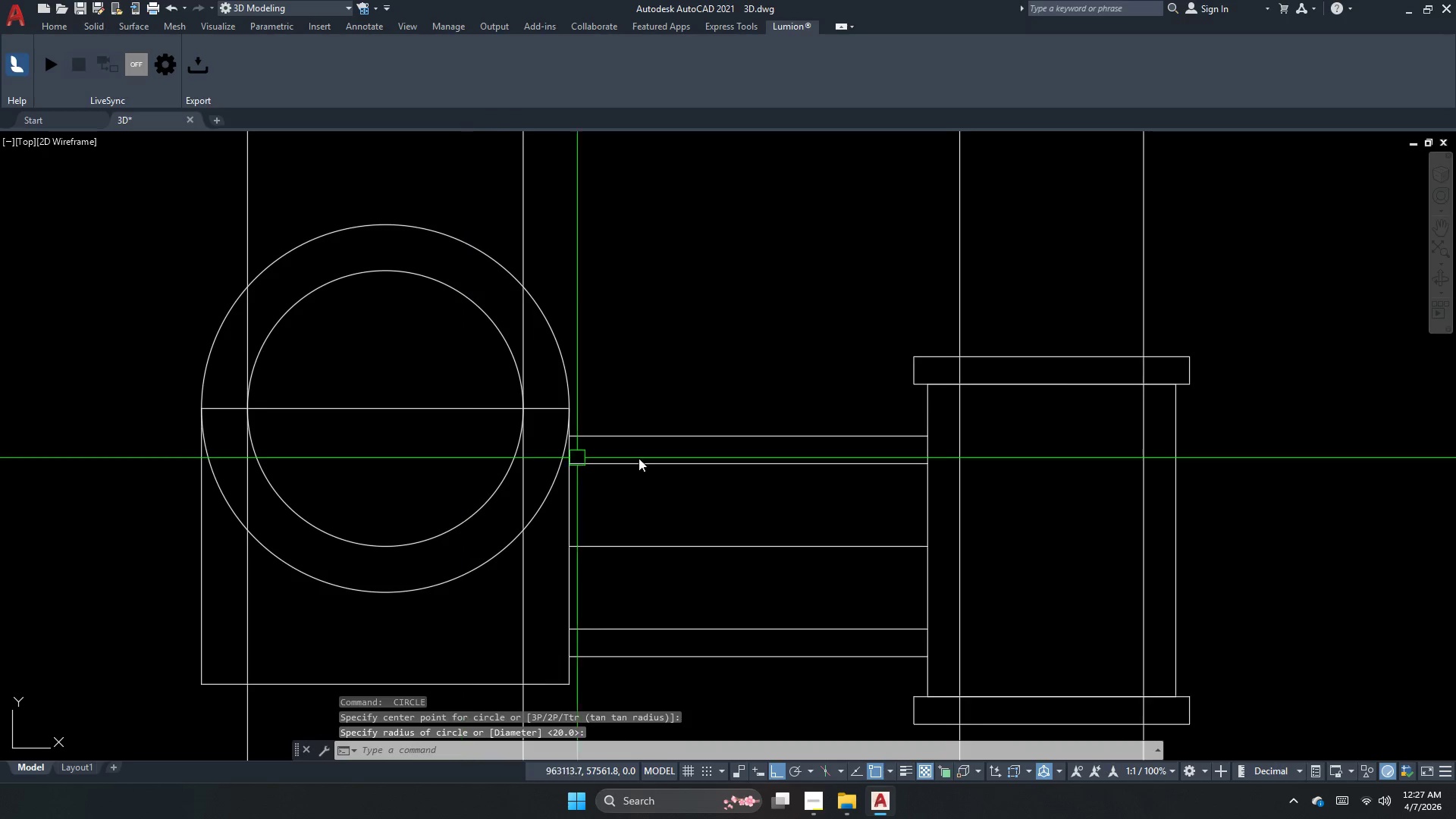 
scroll: coordinate [945, 456], scroll_direction: down, amount: 1.0
 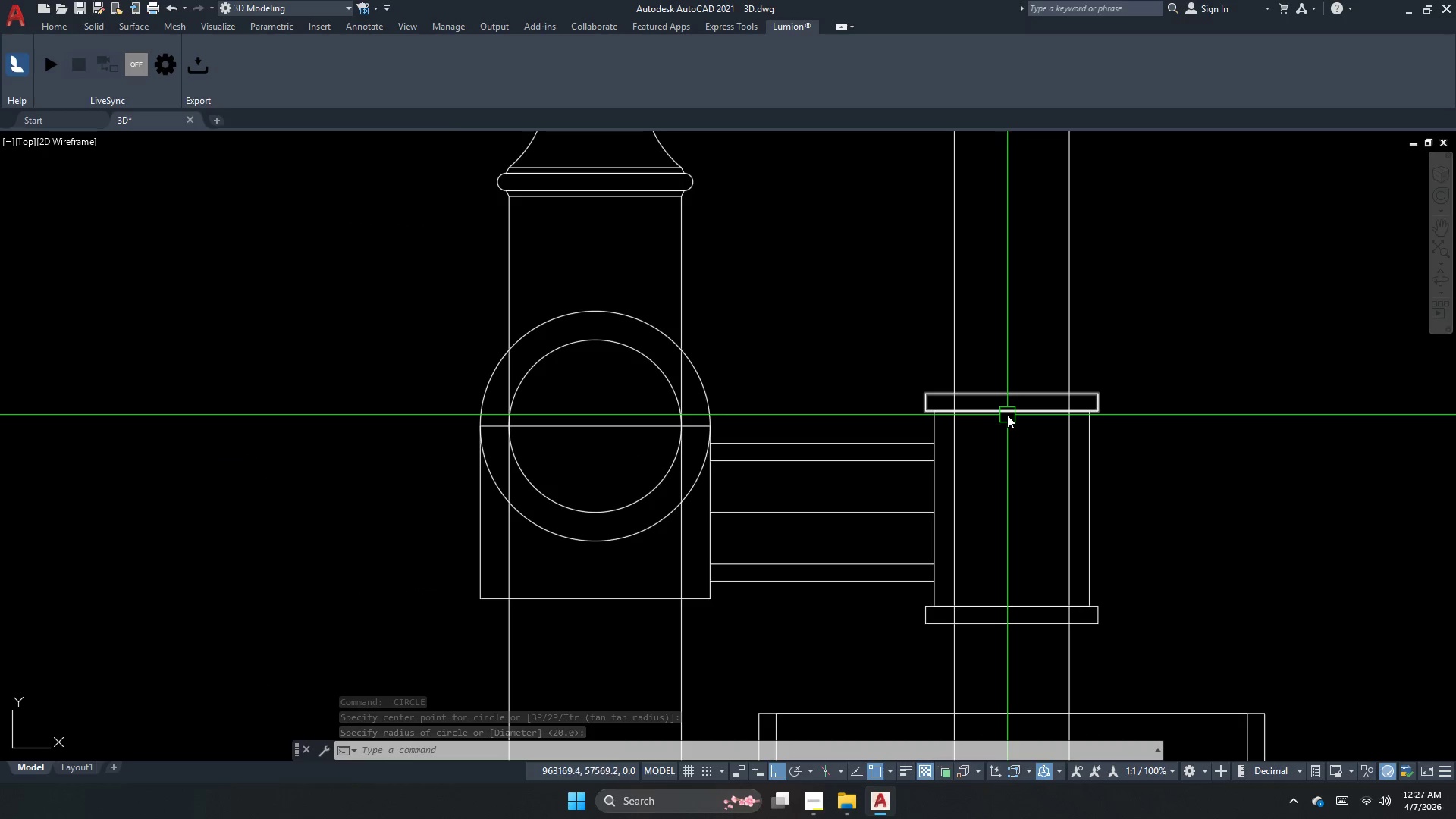 
scroll: coordinate [985, 413], scroll_direction: up, amount: 2.0
 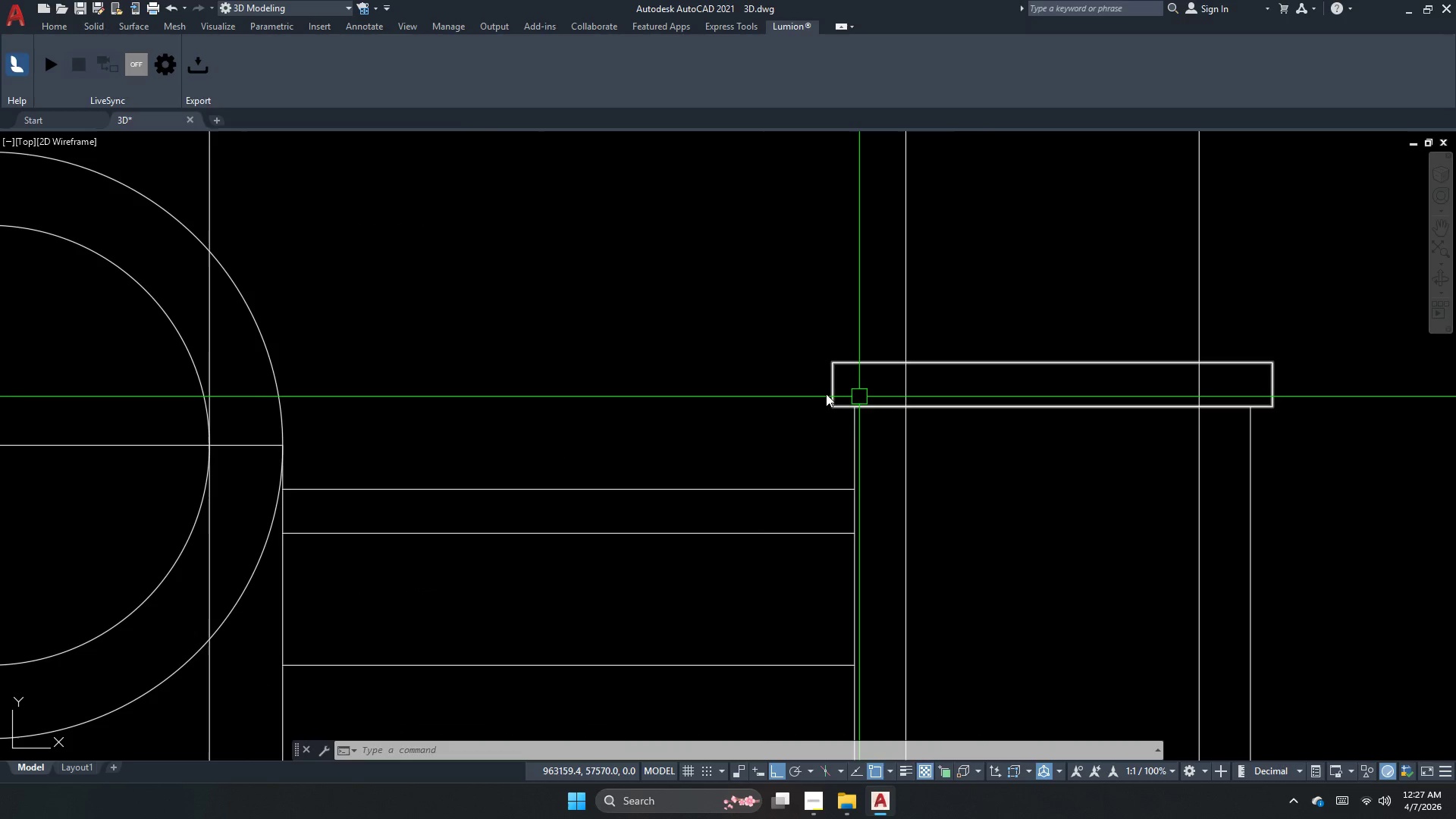 
scroll: coordinate [761, 354], scroll_direction: down, amount: 1.0
 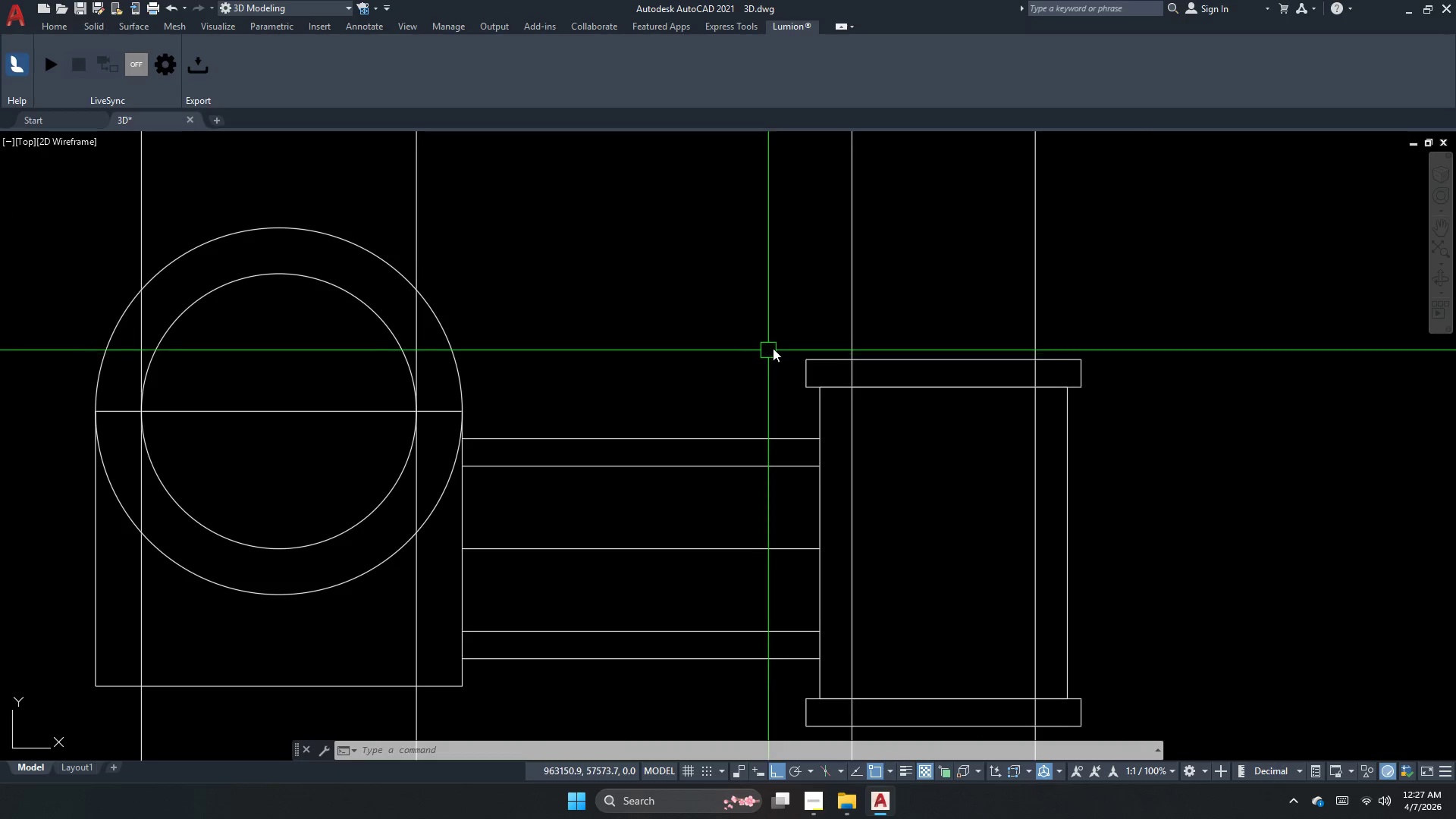 
key(Escape)
 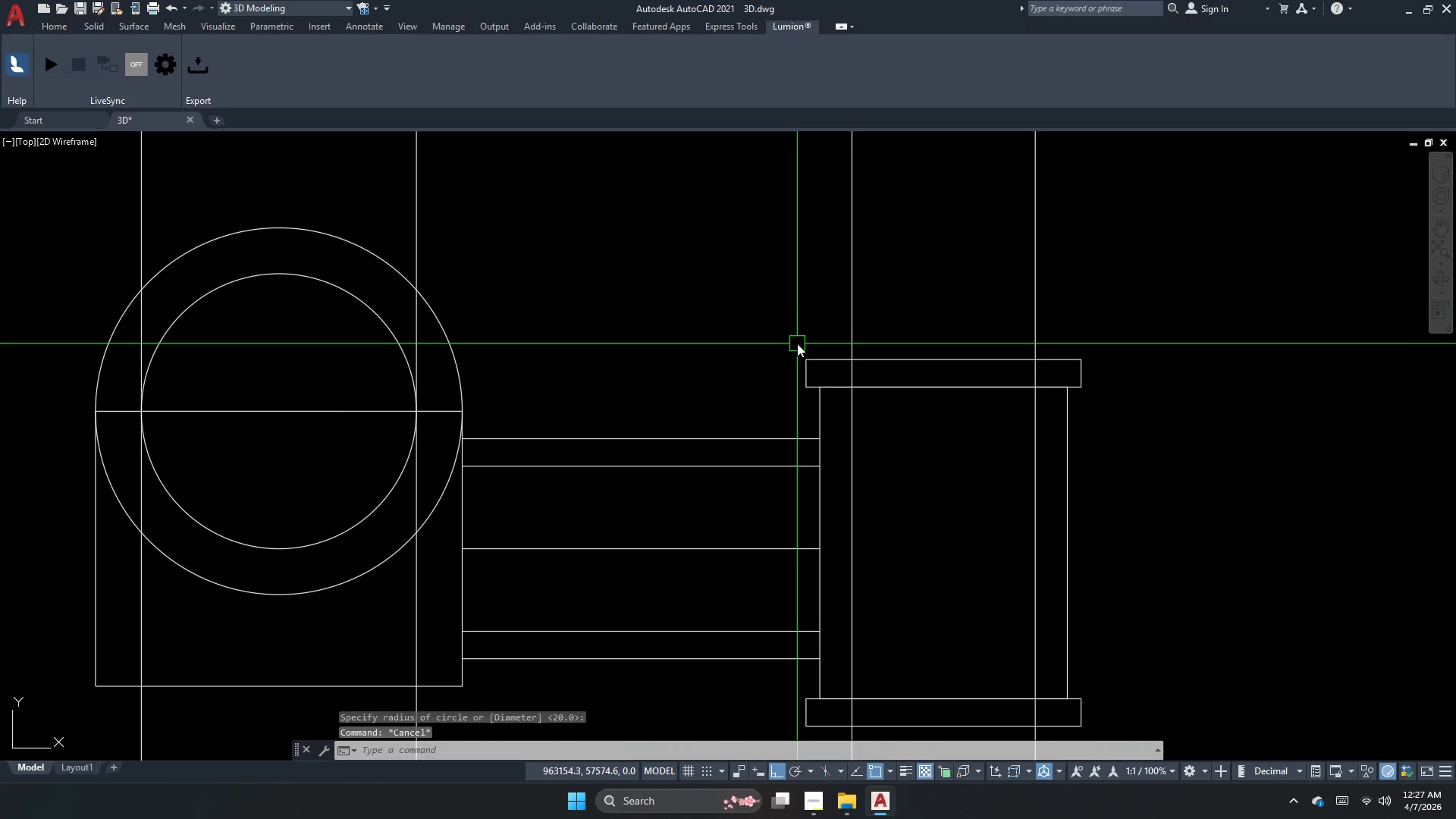 
key(Escape)
 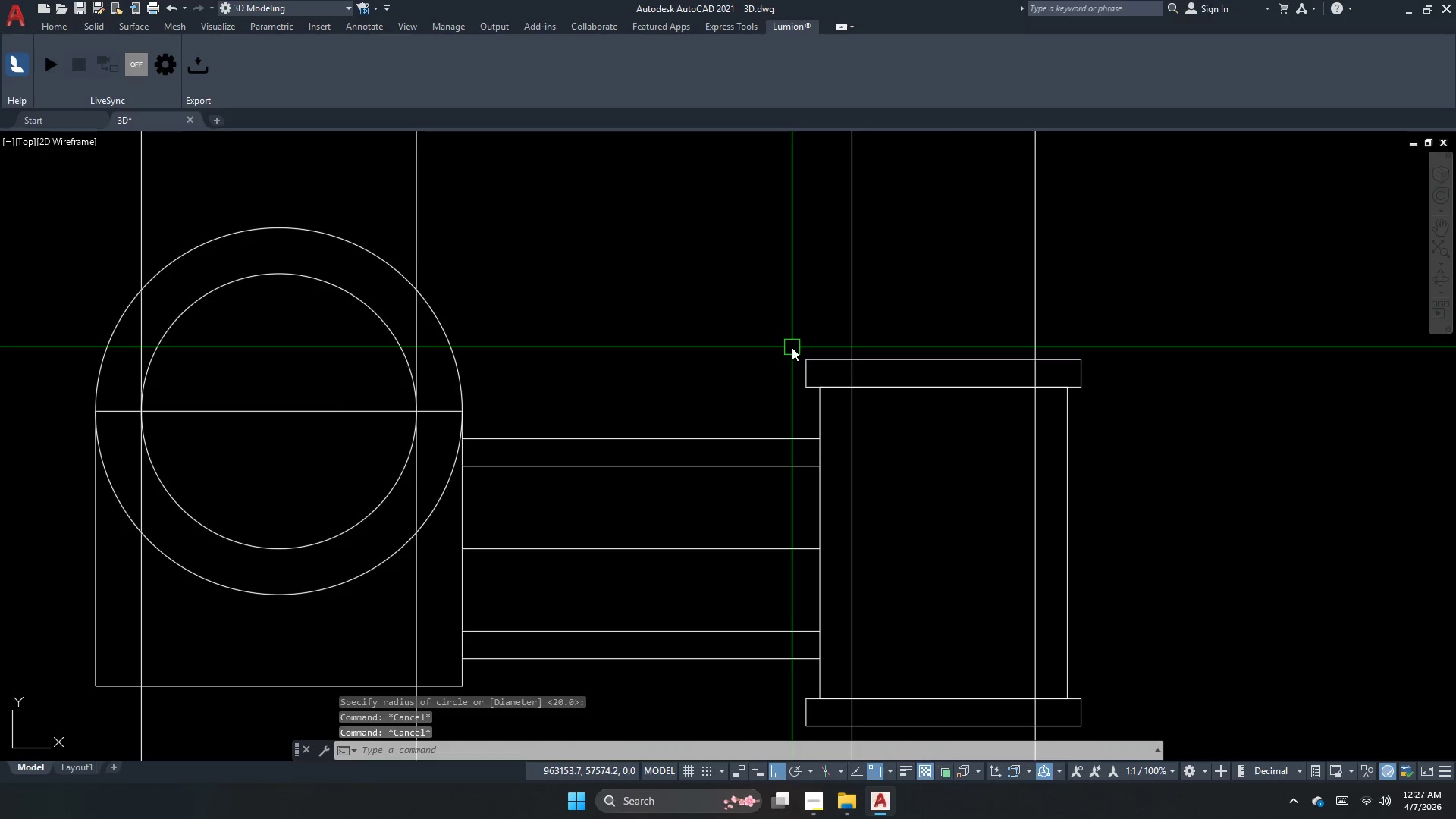 
key(Escape)
 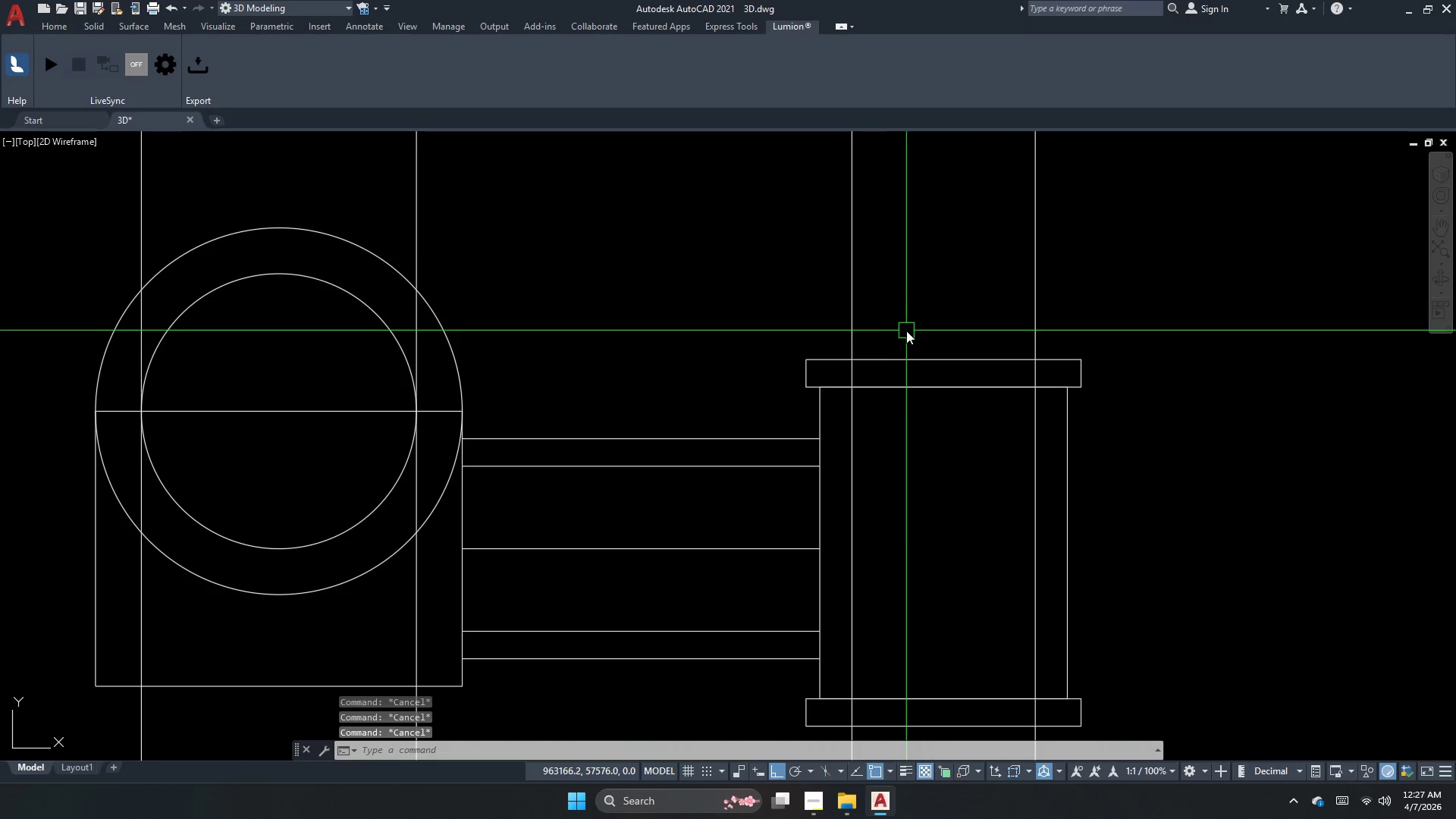 
scroll: coordinate [916, 337], scroll_direction: down, amount: 1.0
 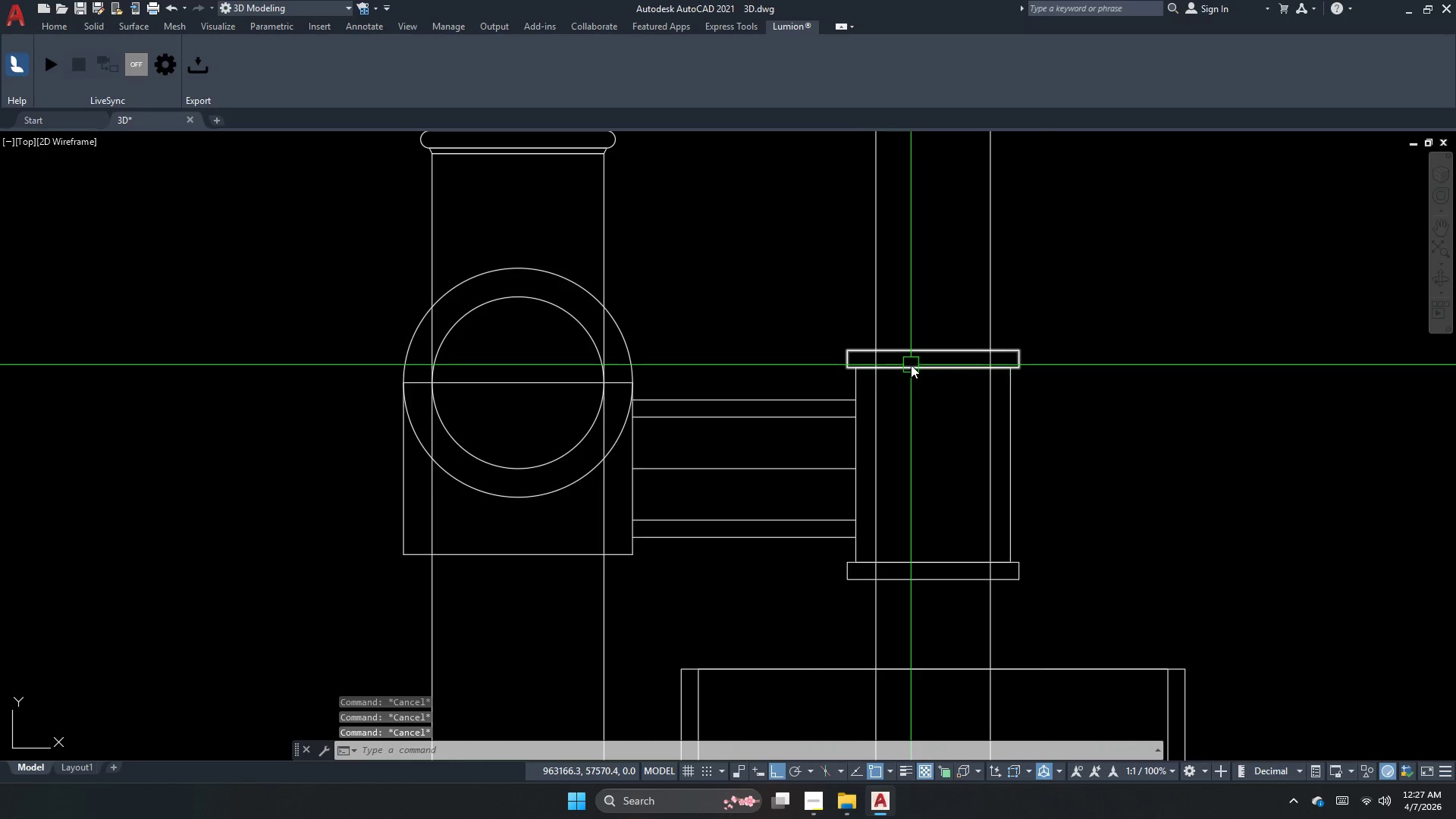 
scroll: coordinate [902, 388], scroll_direction: up, amount: 1.0
 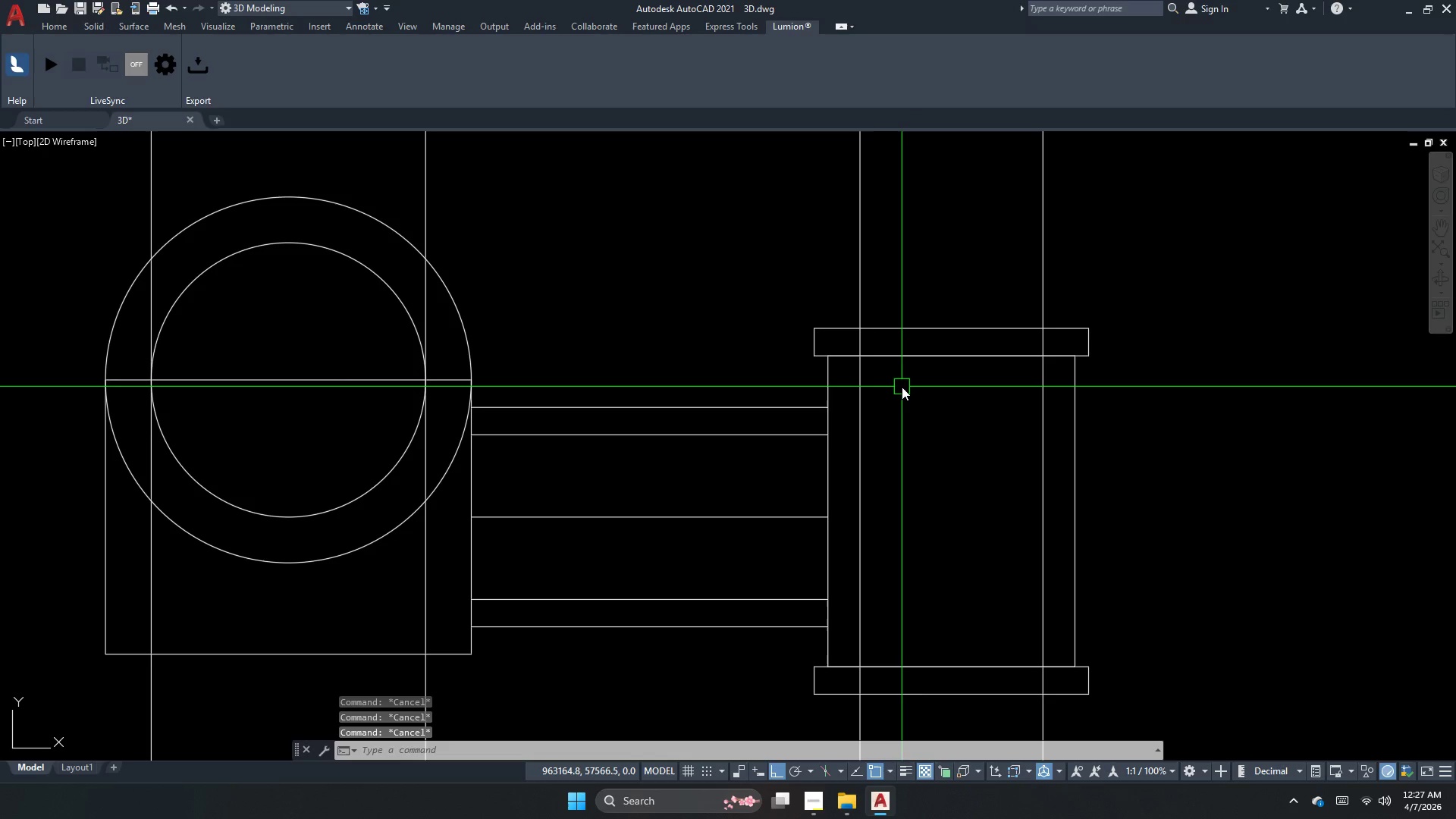 
key(Escape)
key(Escape)
type(tr  )
key(Escape)
type(ci )
key(Escape)
key(Escape)
key(Escape)
key(Escape)
key(Escape)
key(Escape)
type(pl )
 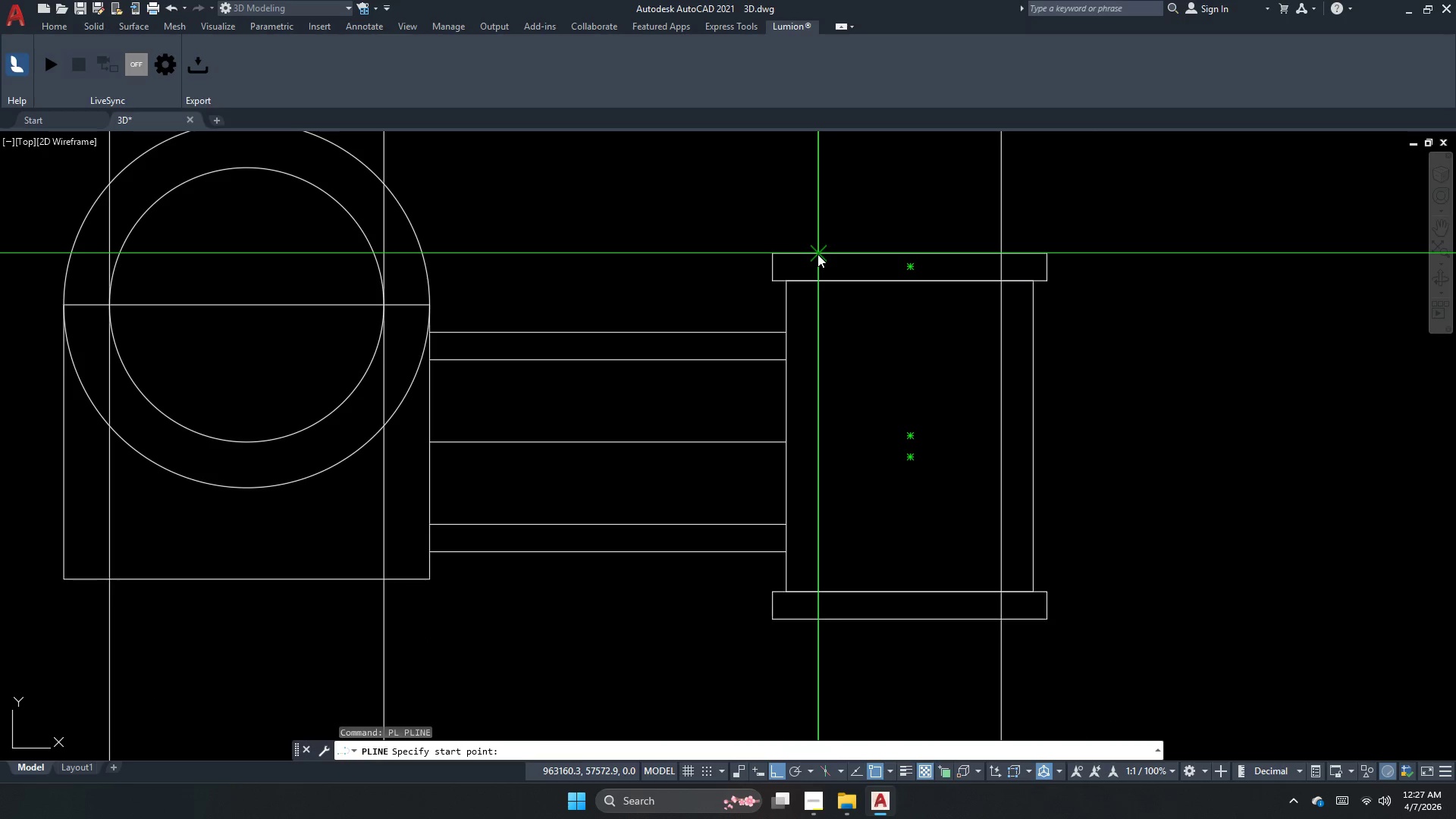 
left_click_drag(start_coordinate=[928, 315], to_coordinate=[930, 345])
 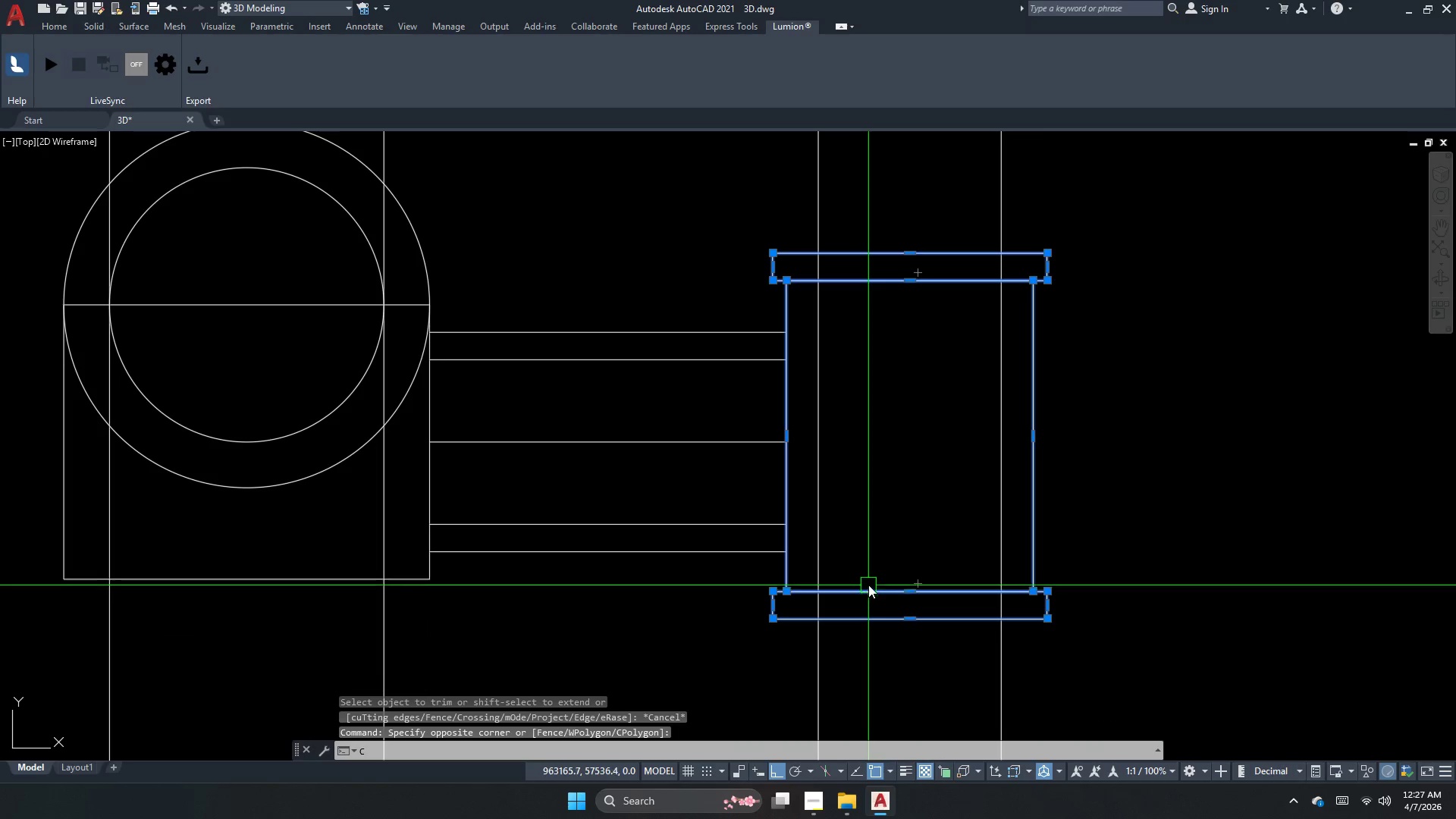 
left_click_drag(start_coordinate=[888, 561], to_coordinate=[957, 554])
 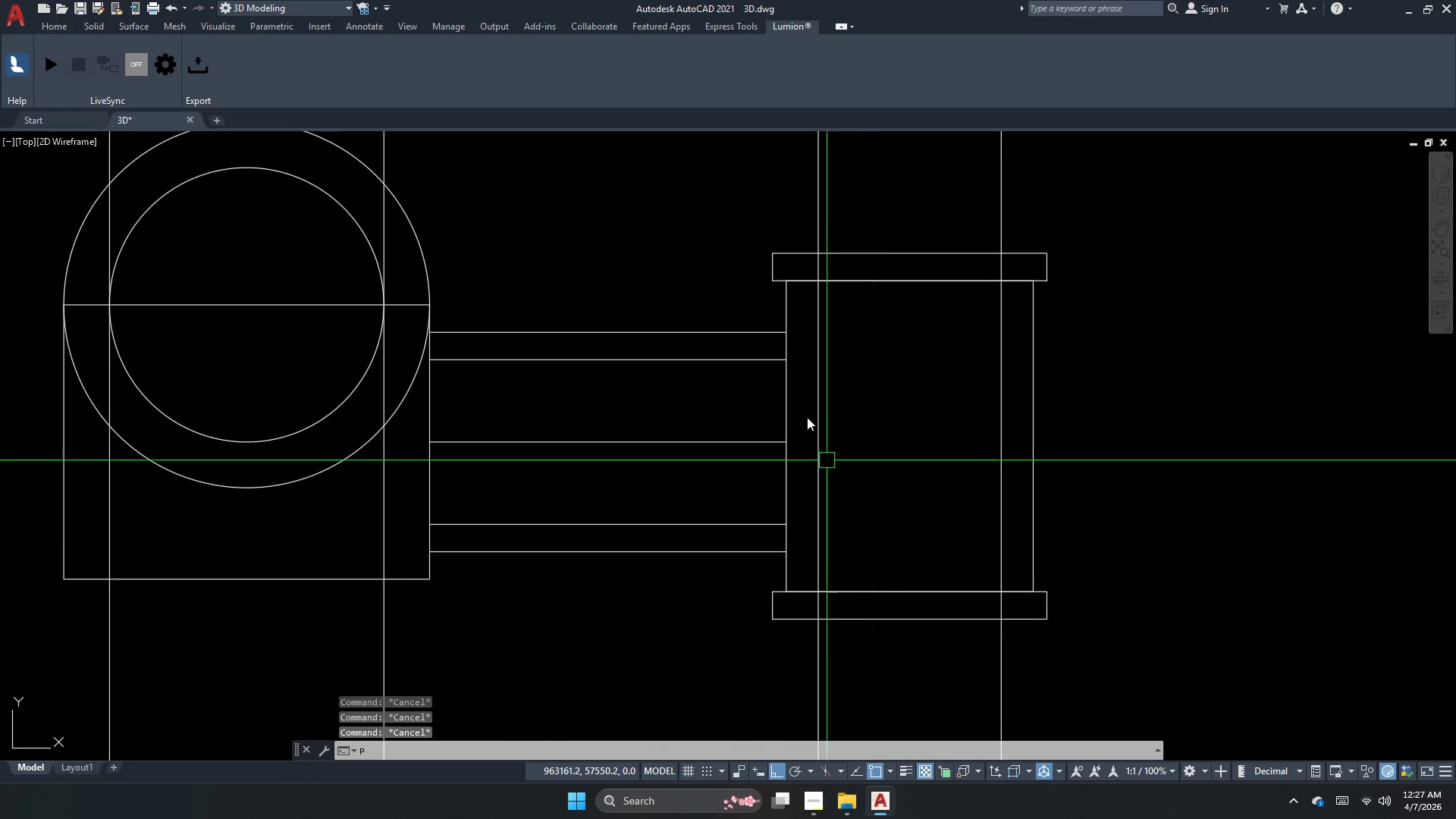 
left_click([817, 254])
 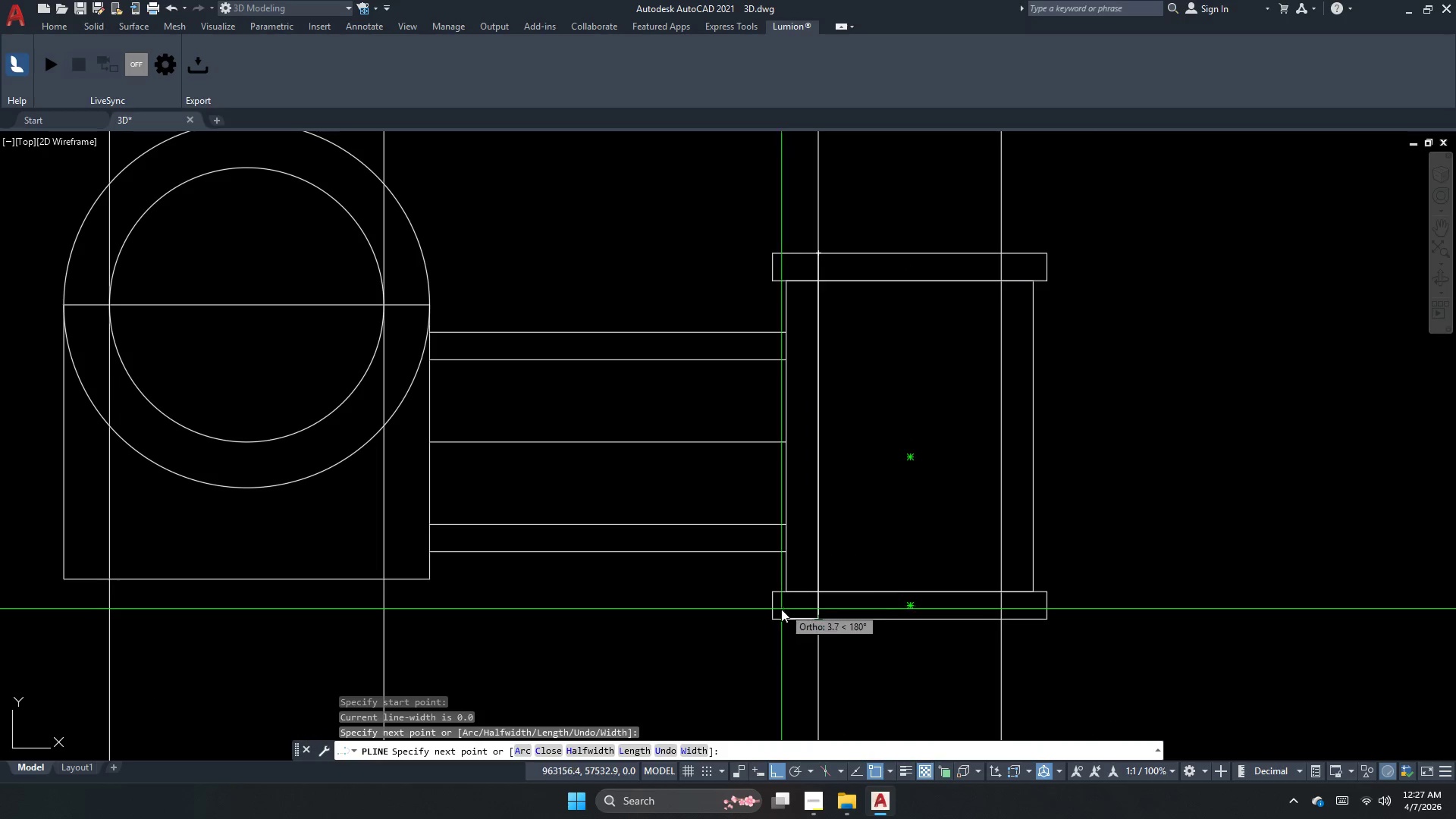 
left_click([774, 624])
 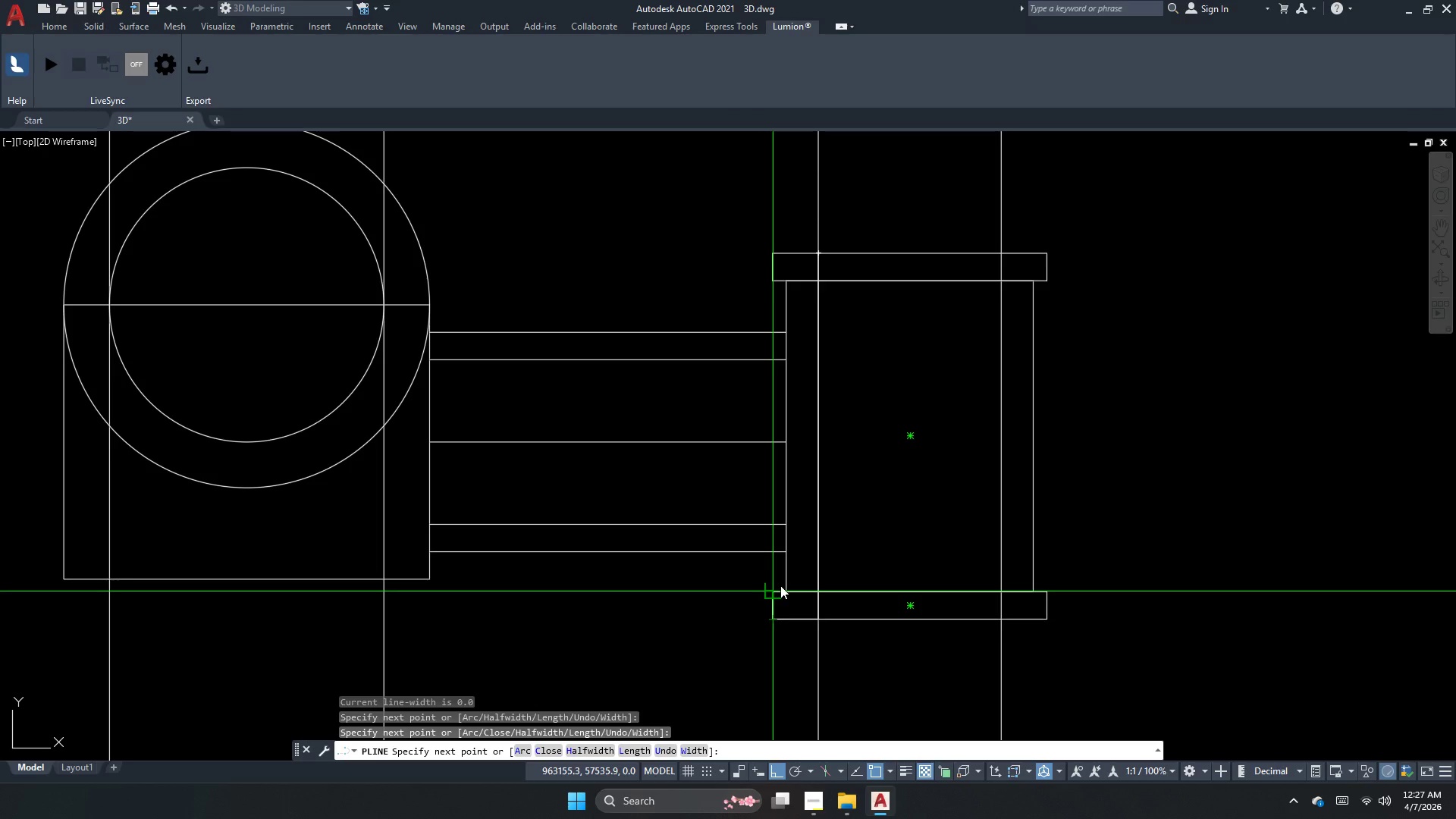 
left_click([782, 585])
 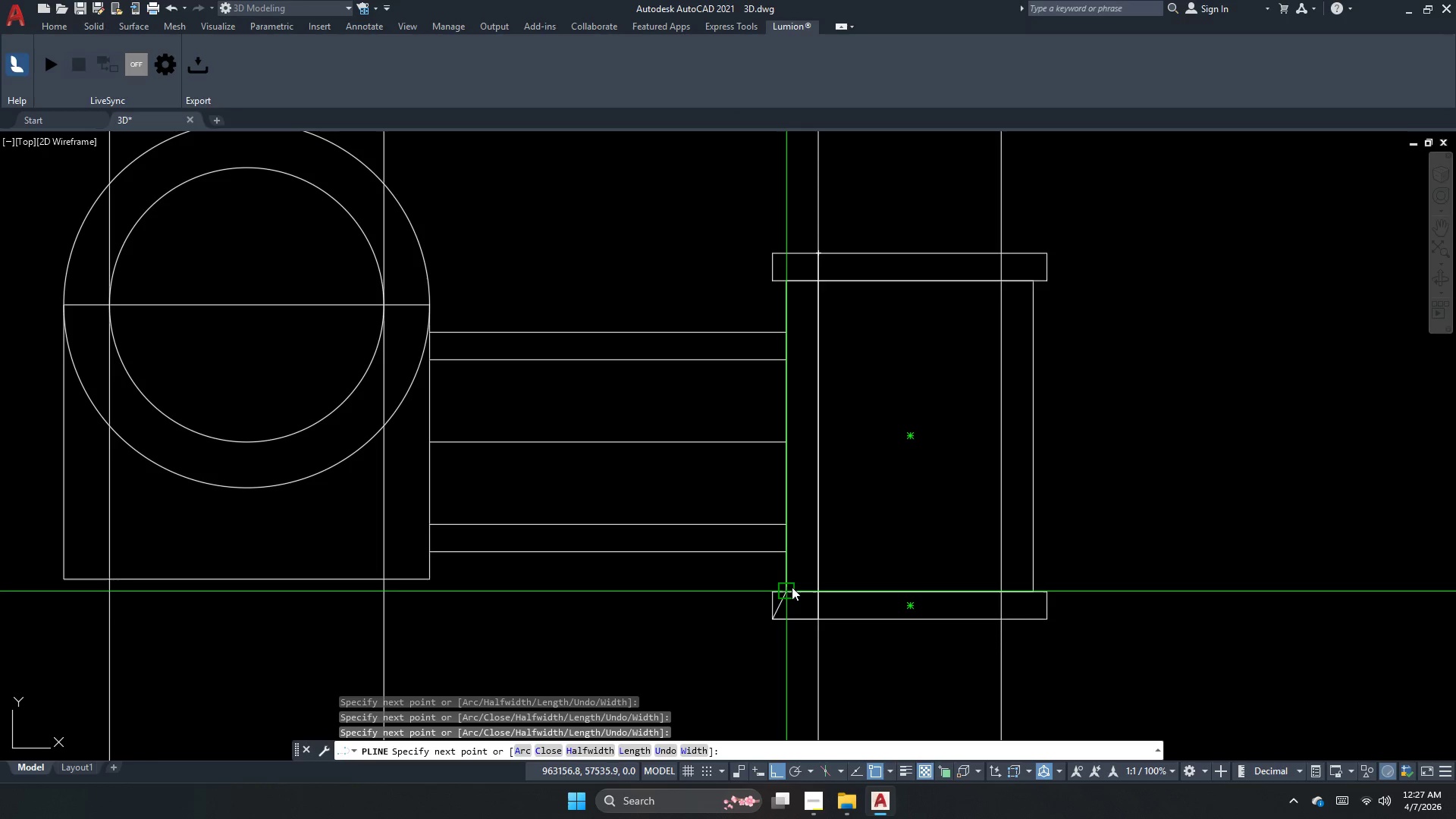 
key(Escape)
 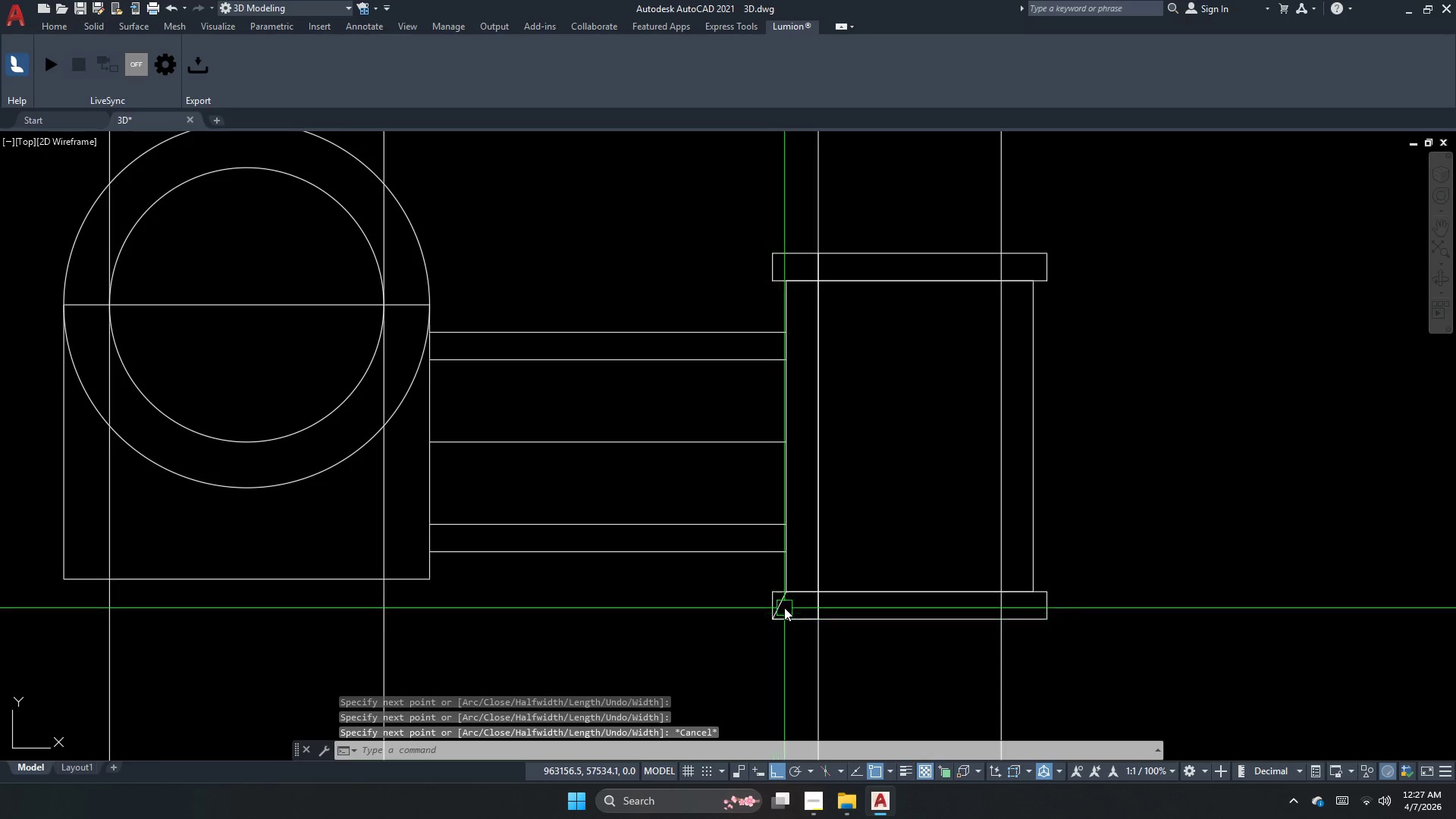 
left_click([787, 597])
 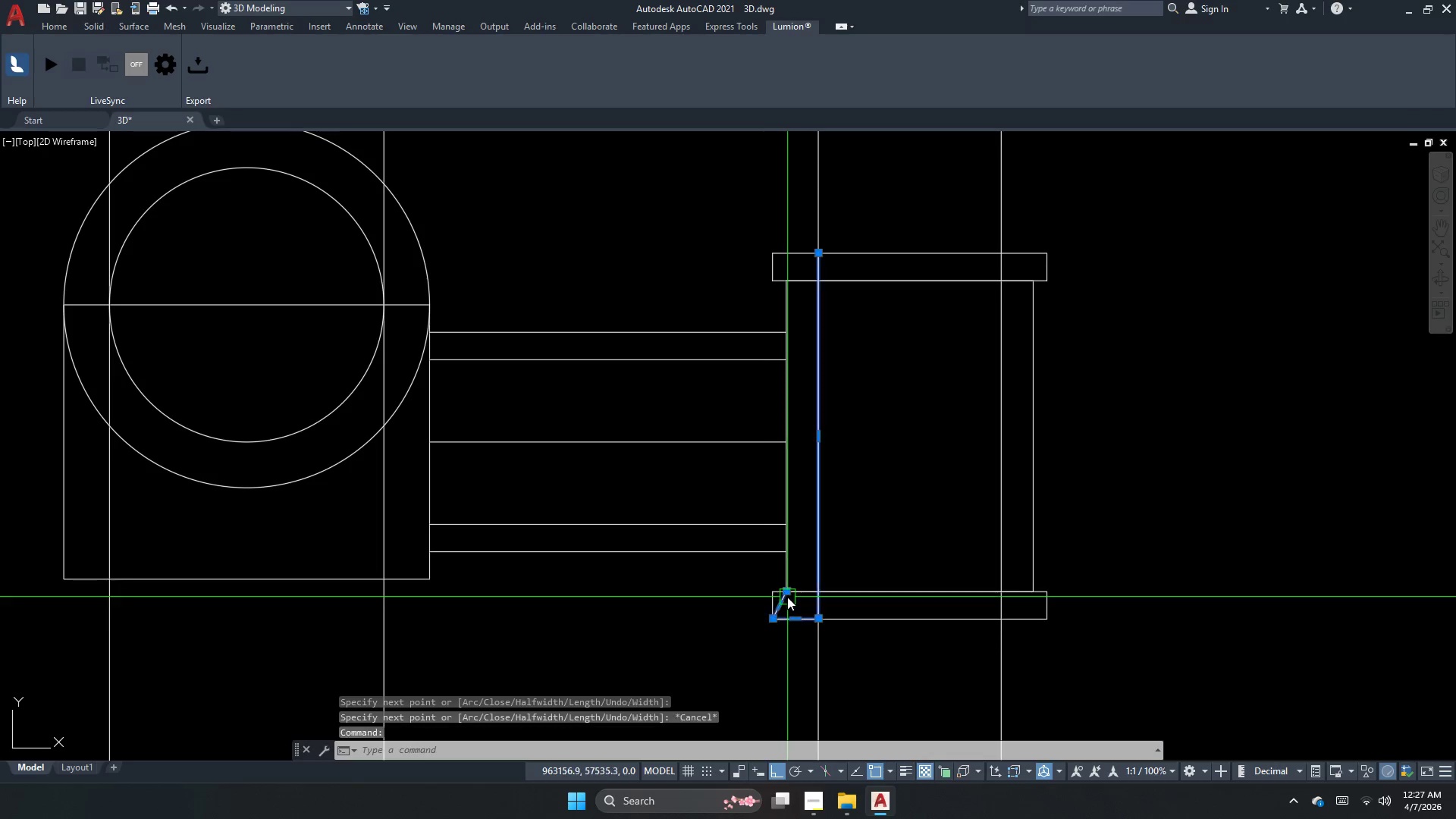 
type(e )
key(Escape)
key(Escape)
type(pl )
 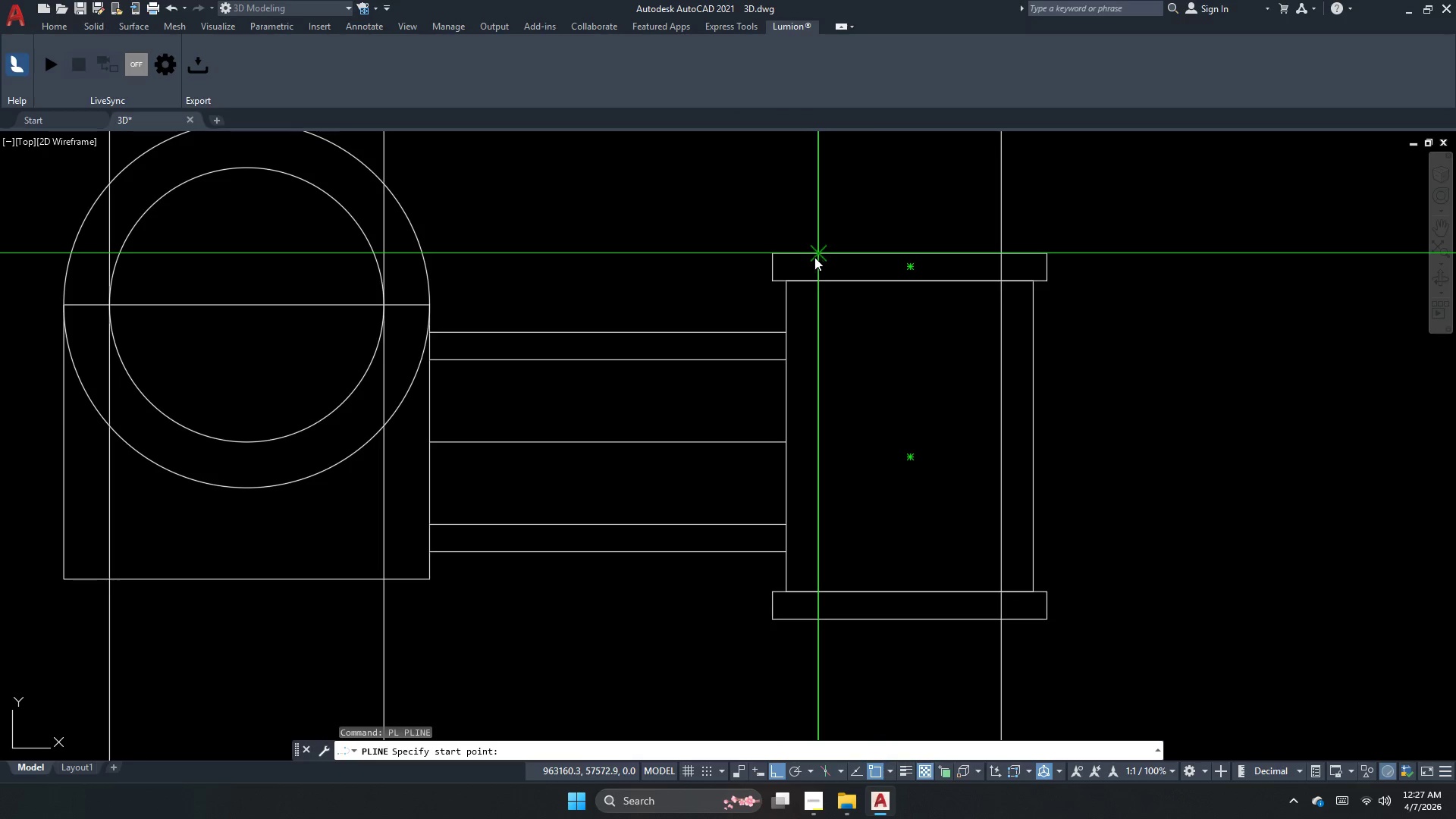 
left_click_drag(start_coordinate=[814, 257], to_coordinate=[818, 257])
 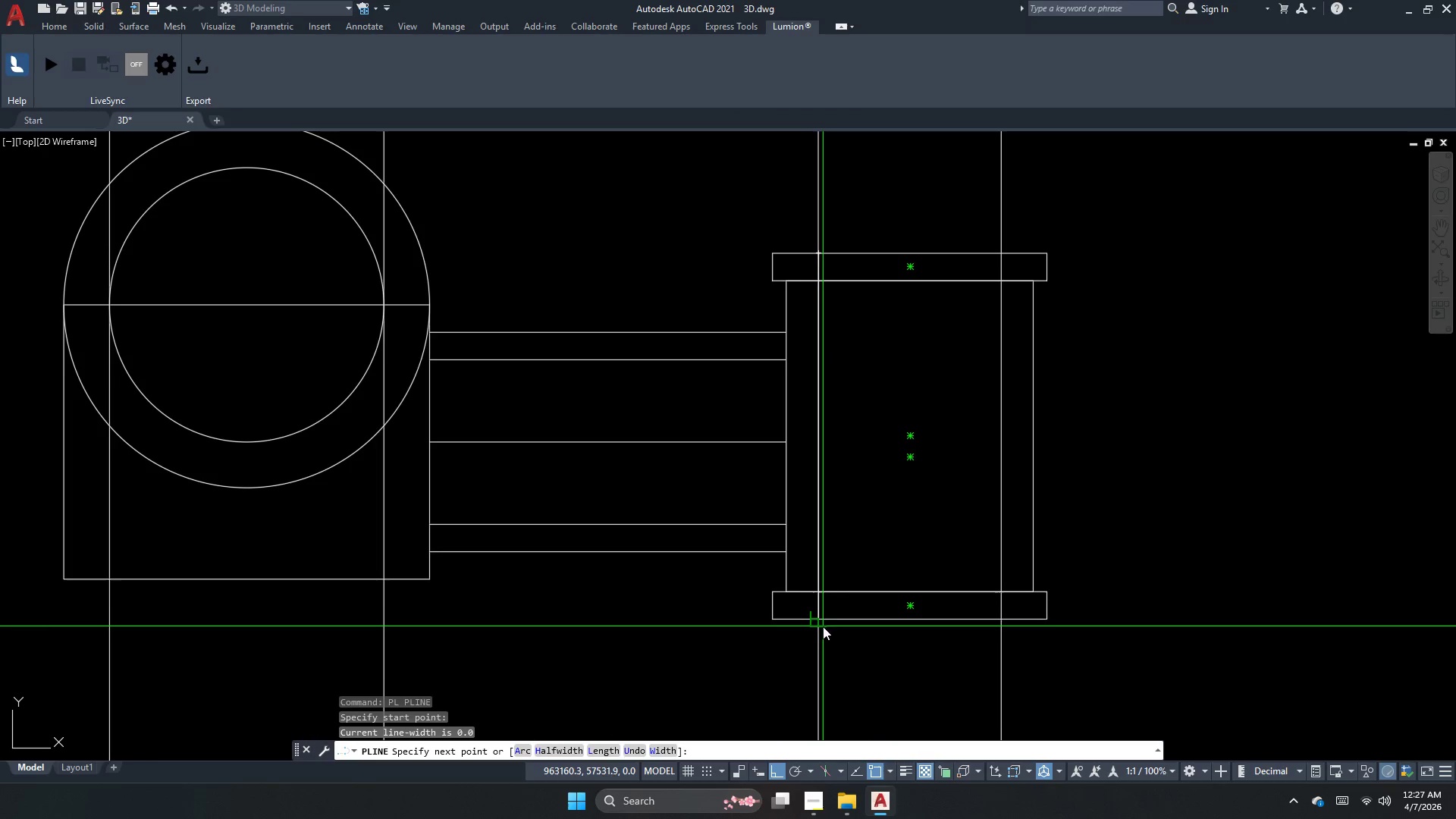 
left_click_drag(start_coordinate=[817, 617], to_coordinate=[803, 619])
 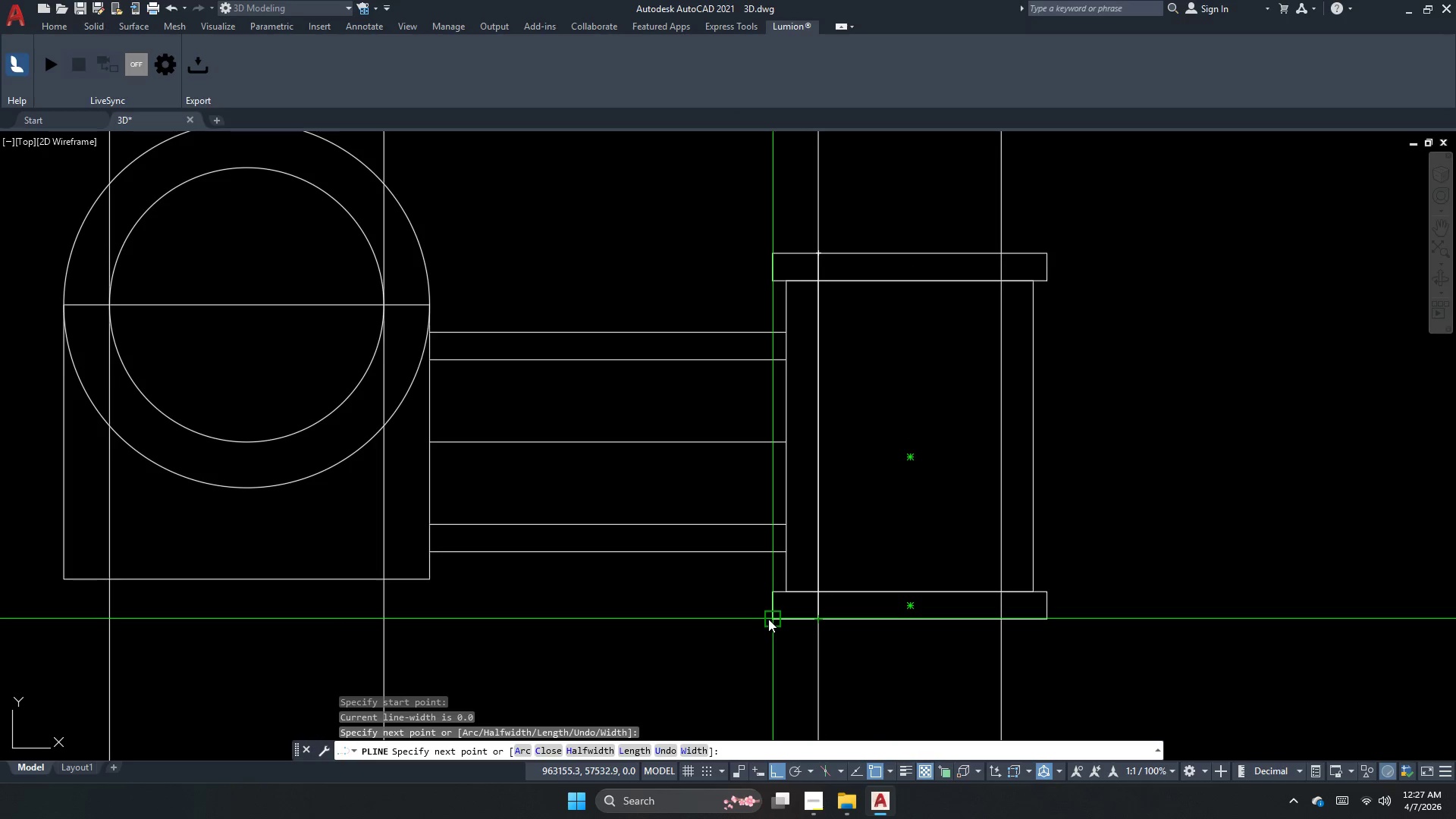 
left_click([768, 619])
 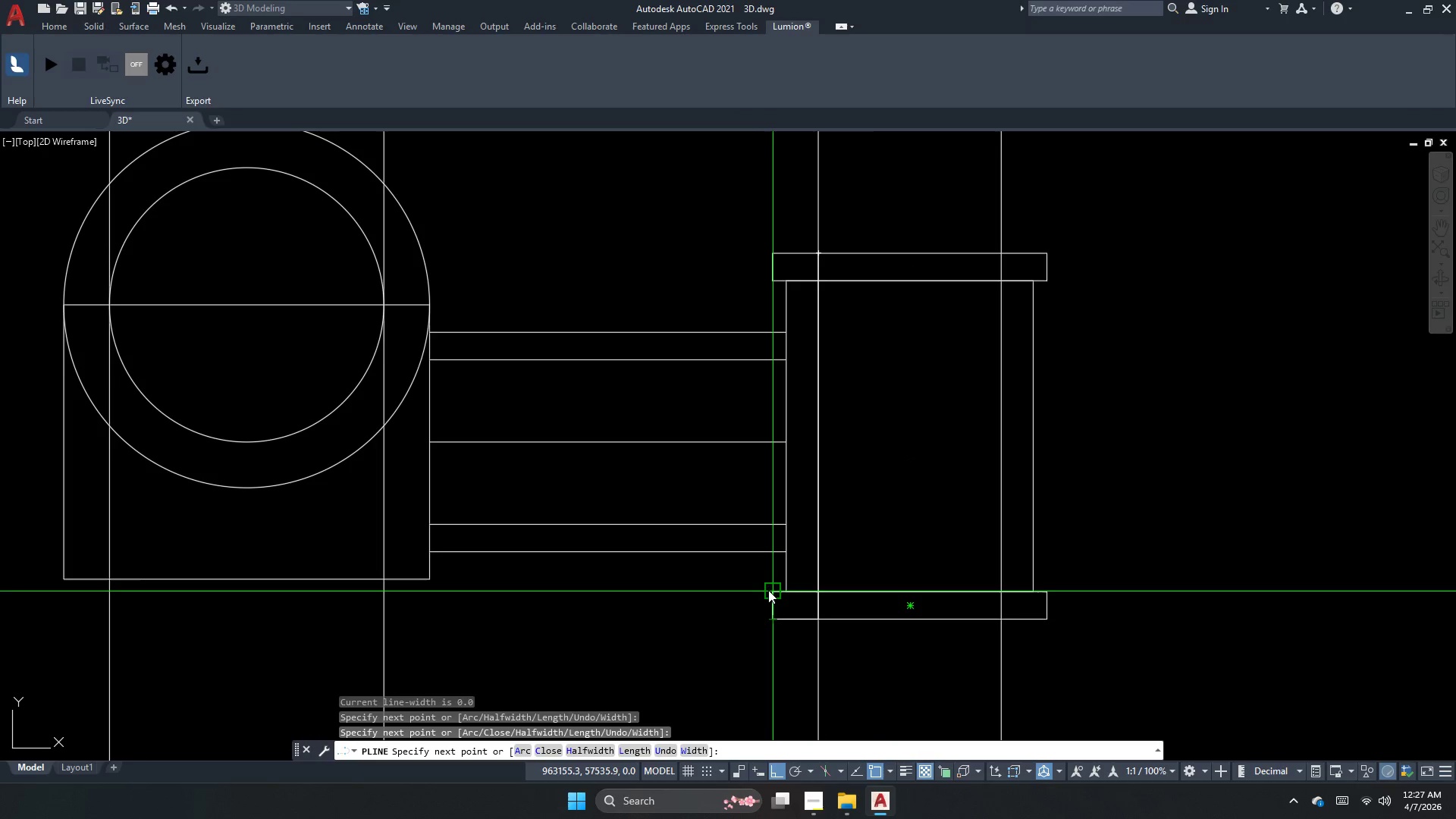 
scroll: coordinate [779, 603], scroll_direction: up, amount: 2.0
 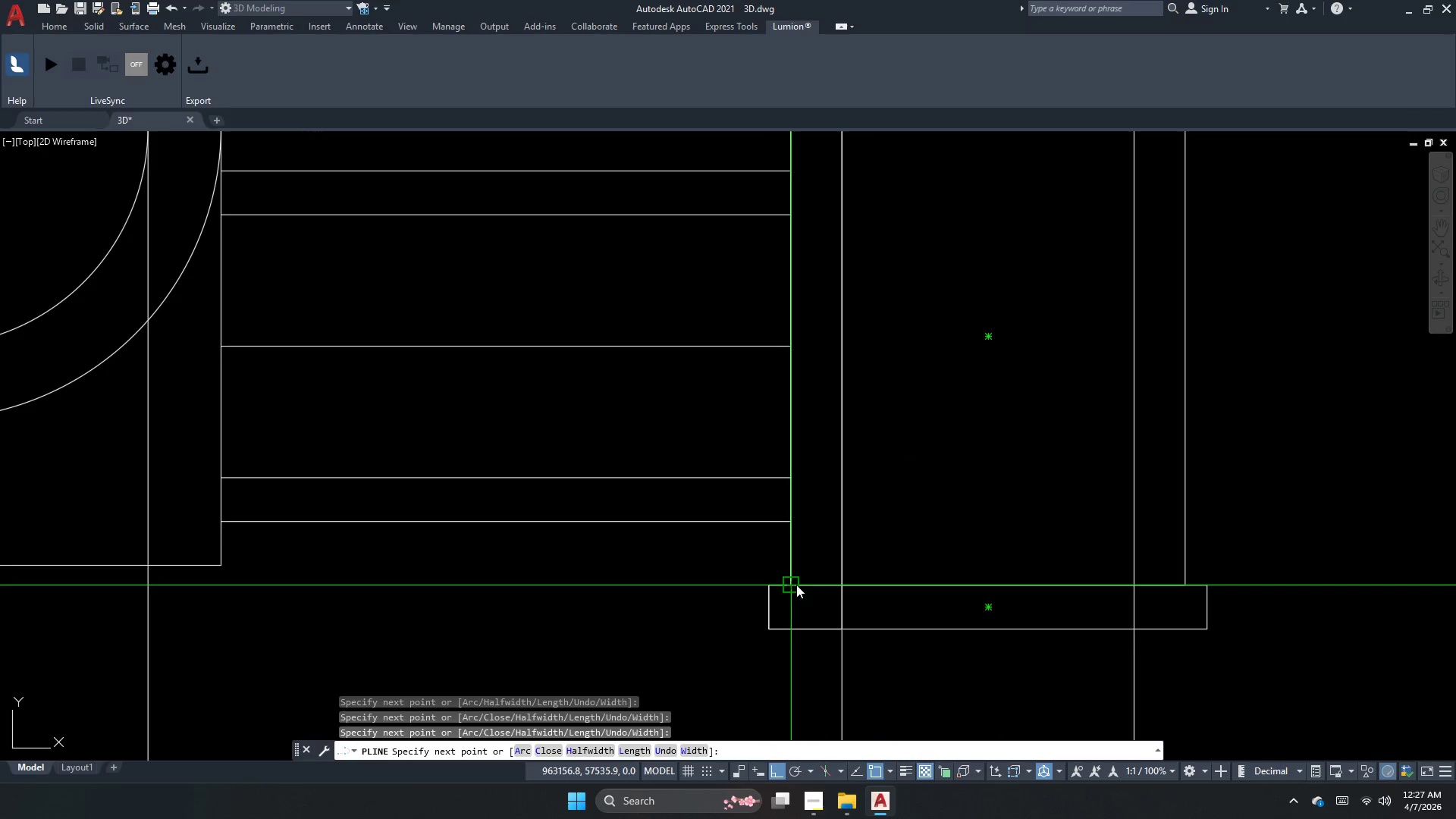 
left_click_drag(start_coordinate=[796, 585], to_coordinate=[796, 592])
 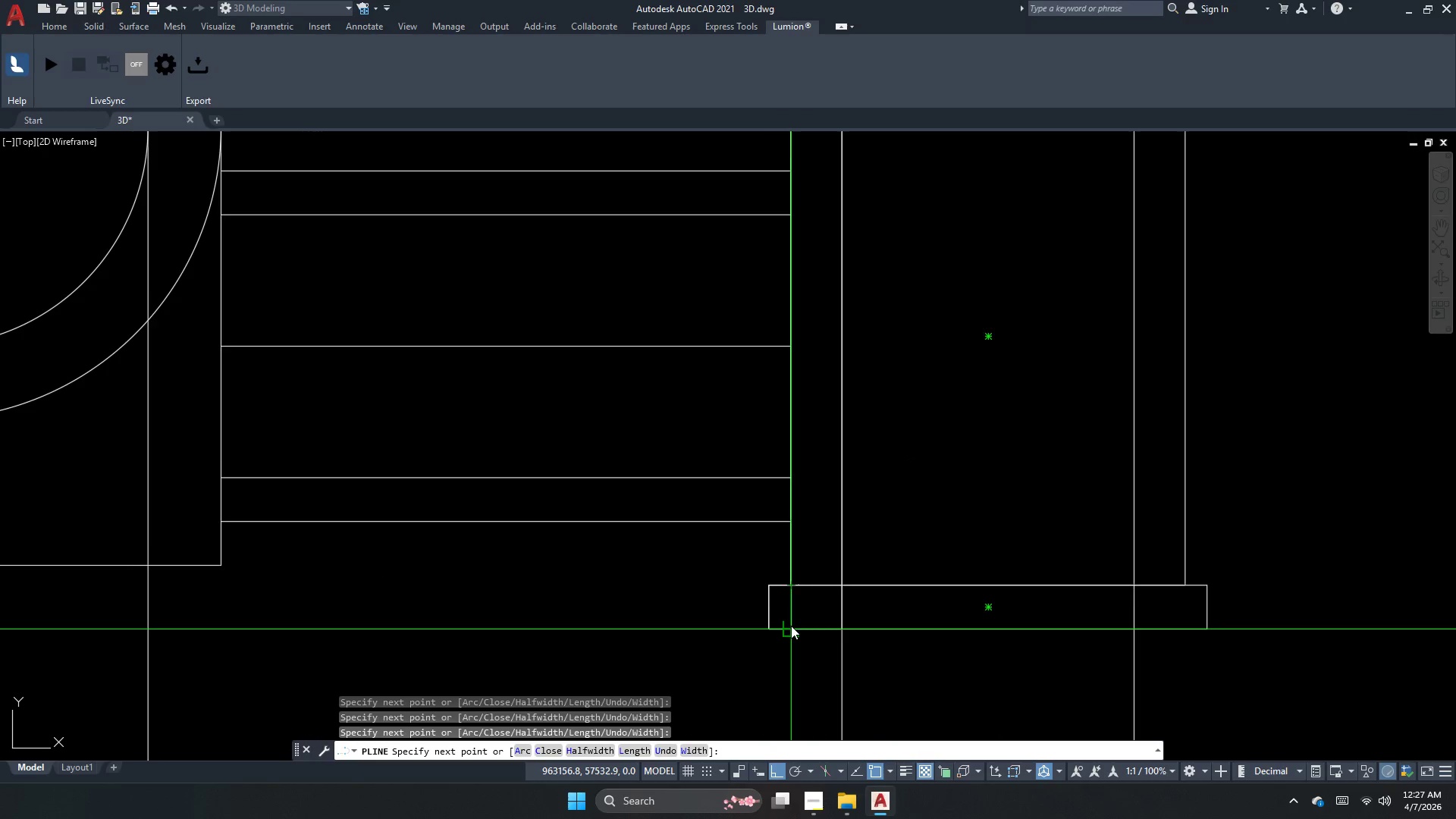 
scroll: coordinate [791, 628], scroll_direction: none, amount: 0.0
 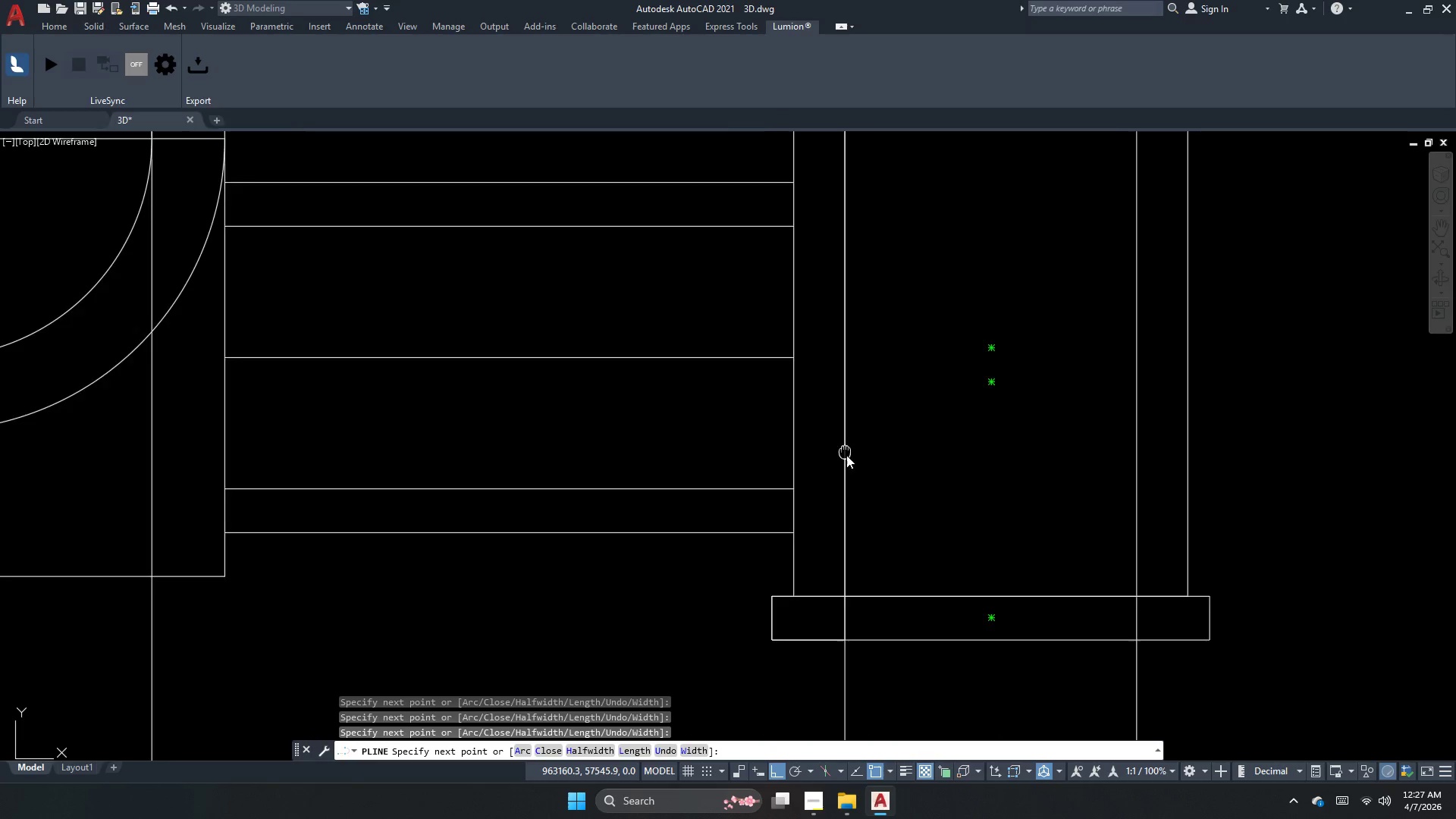 
scroll: coordinate [799, 573], scroll_direction: down, amount: 1.0
 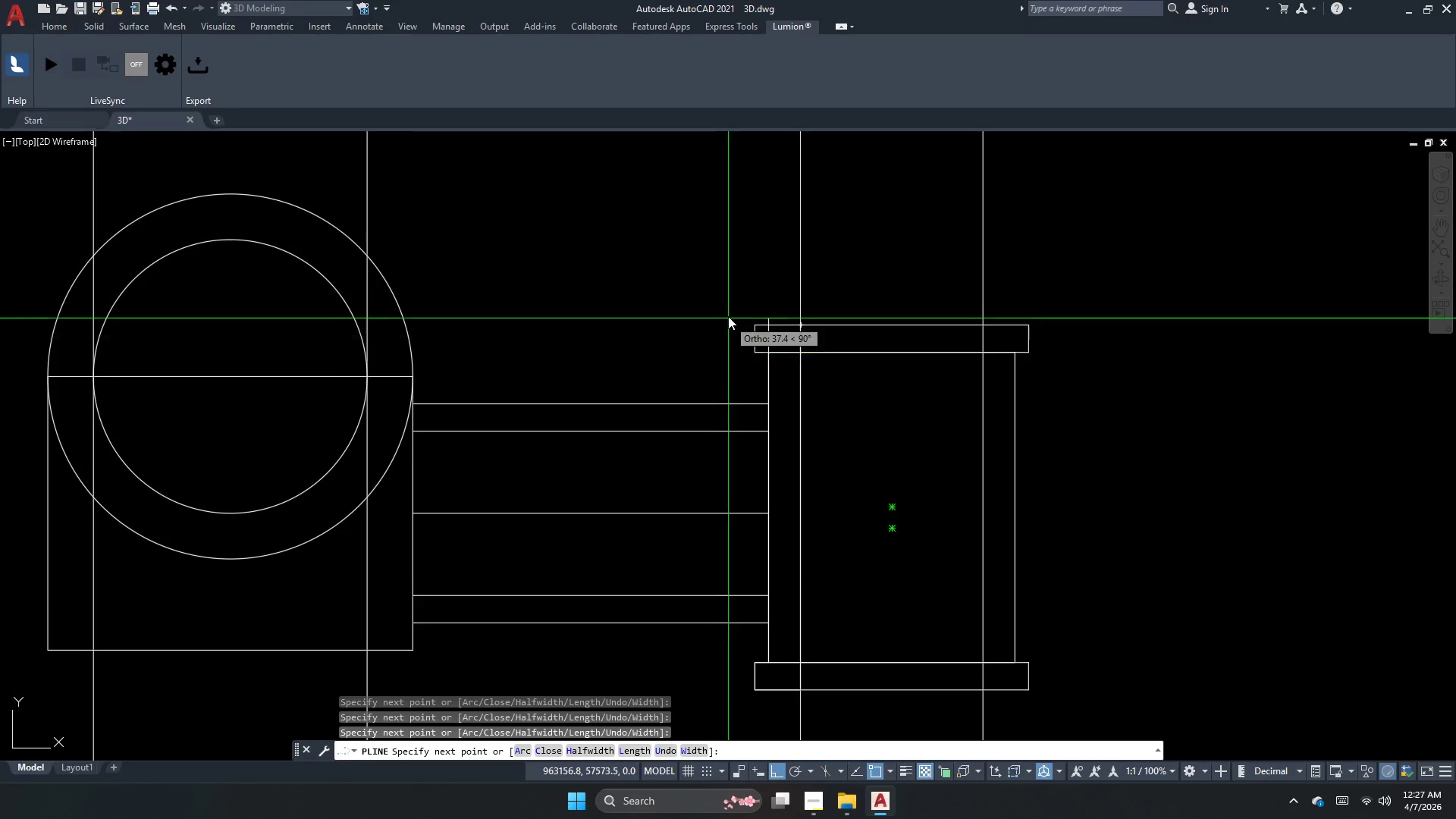 
scroll: coordinate [728, 315], scroll_direction: up, amount: 2.0
 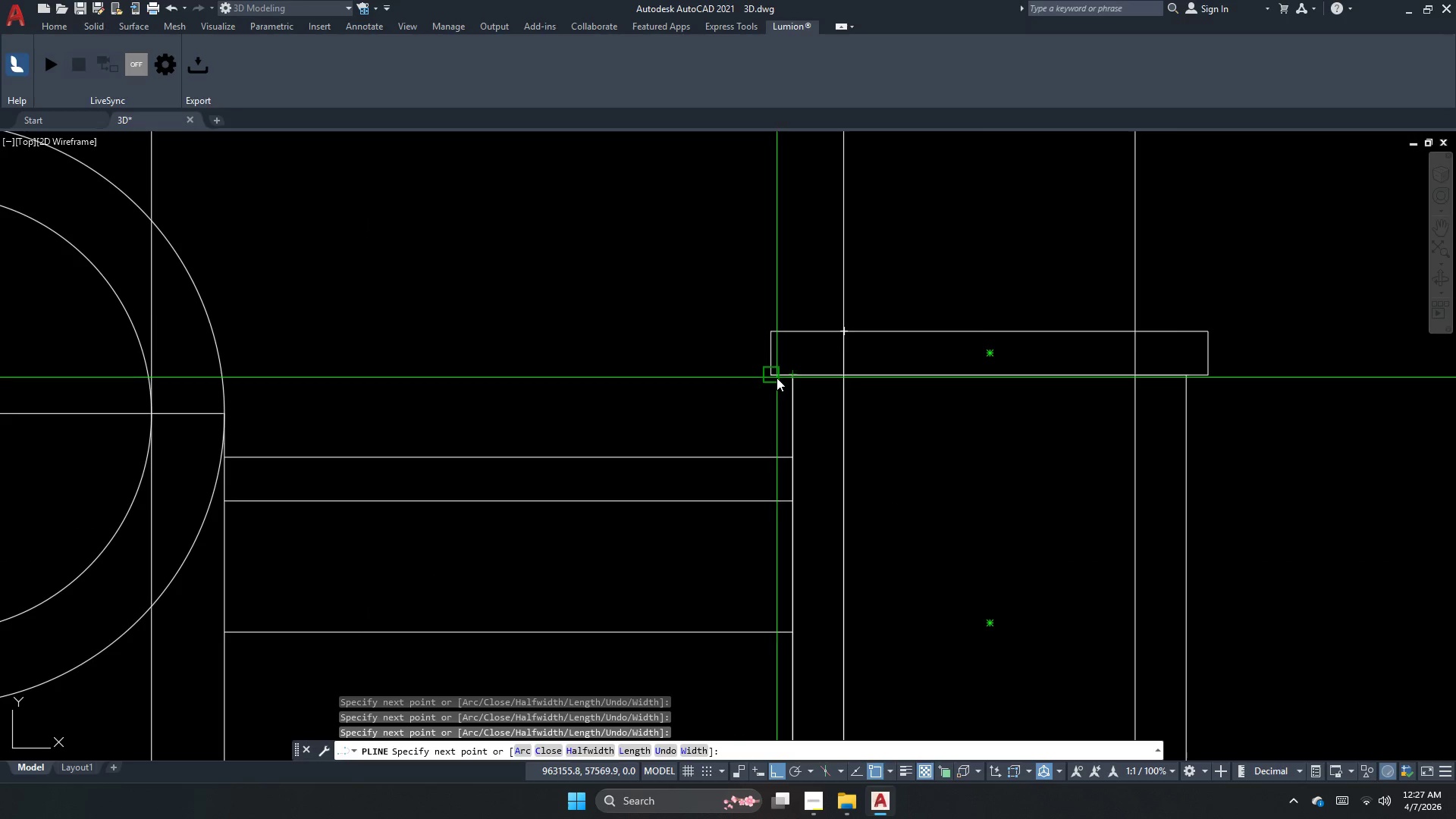 
left_click([773, 378])
 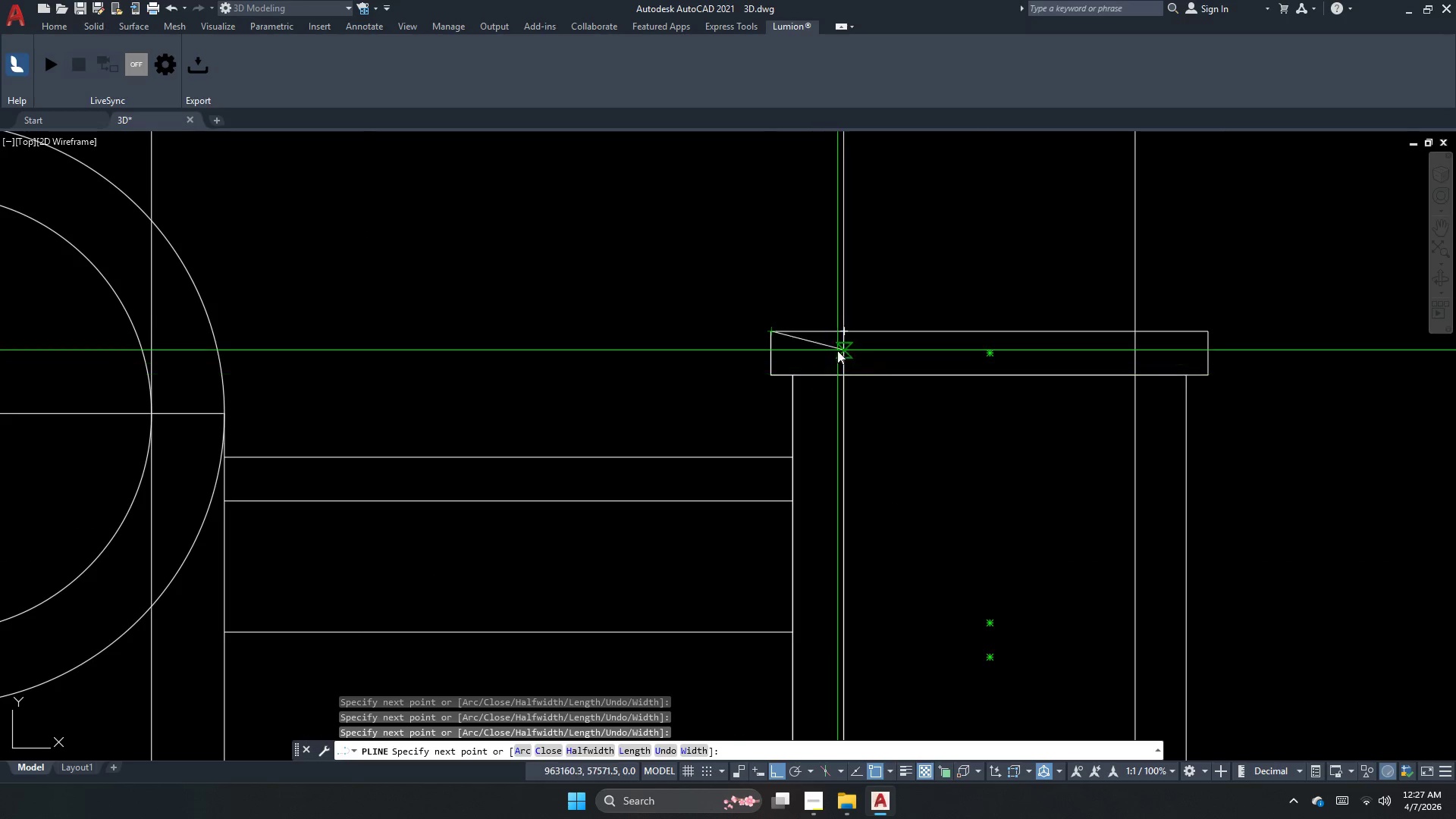 
left_click([846, 328])
 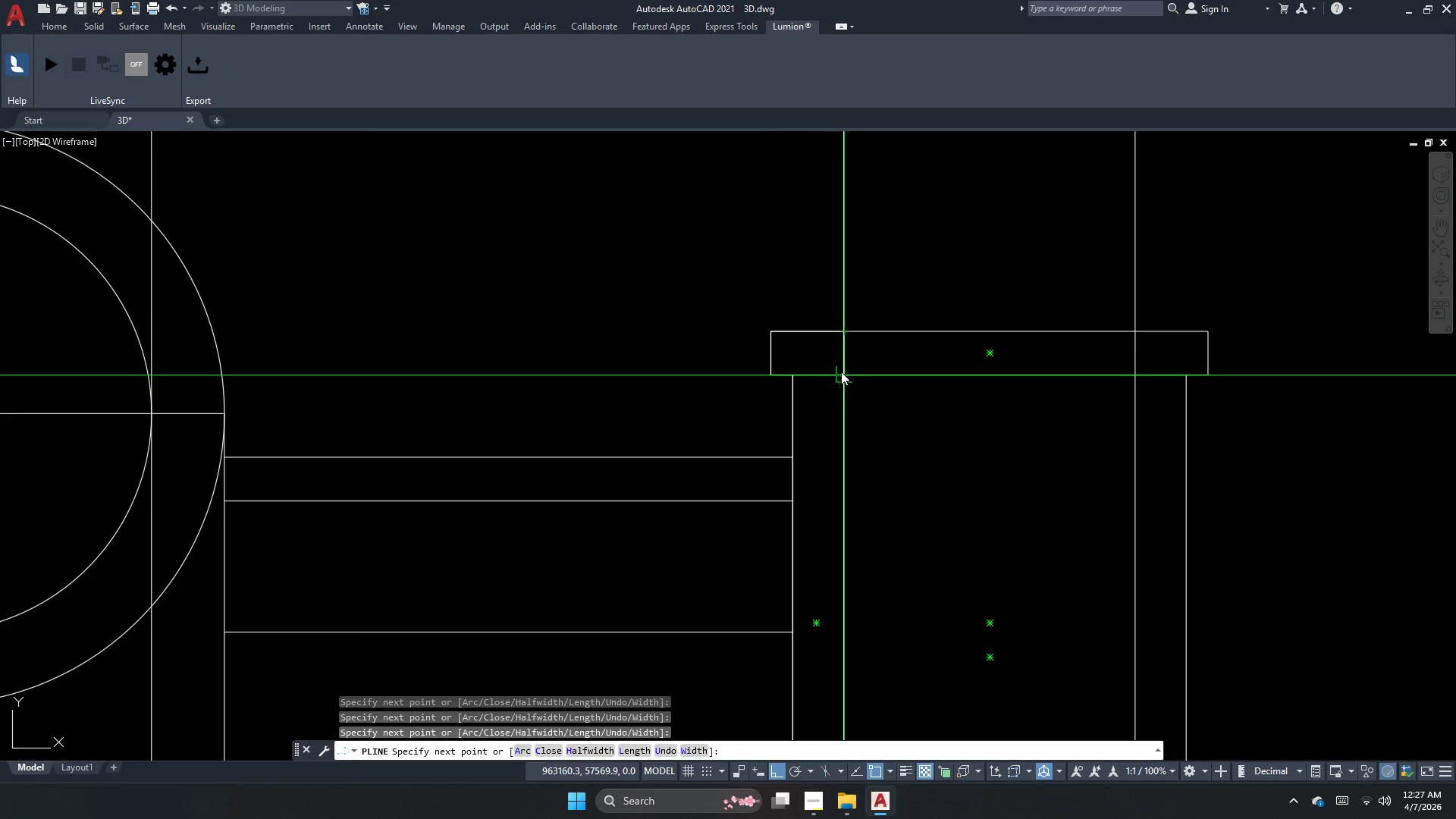 
key(Space)
 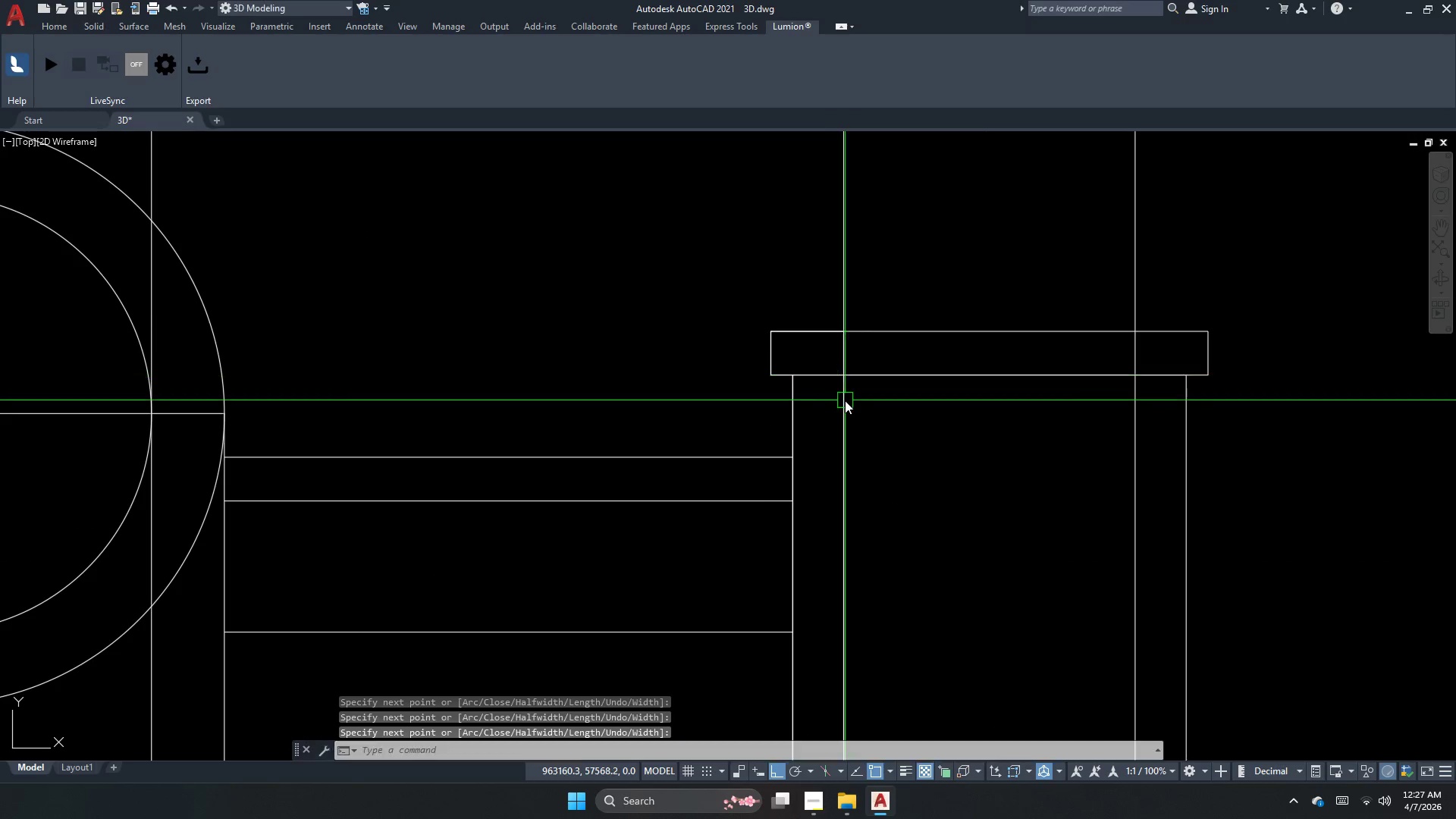 
key(Escape)
 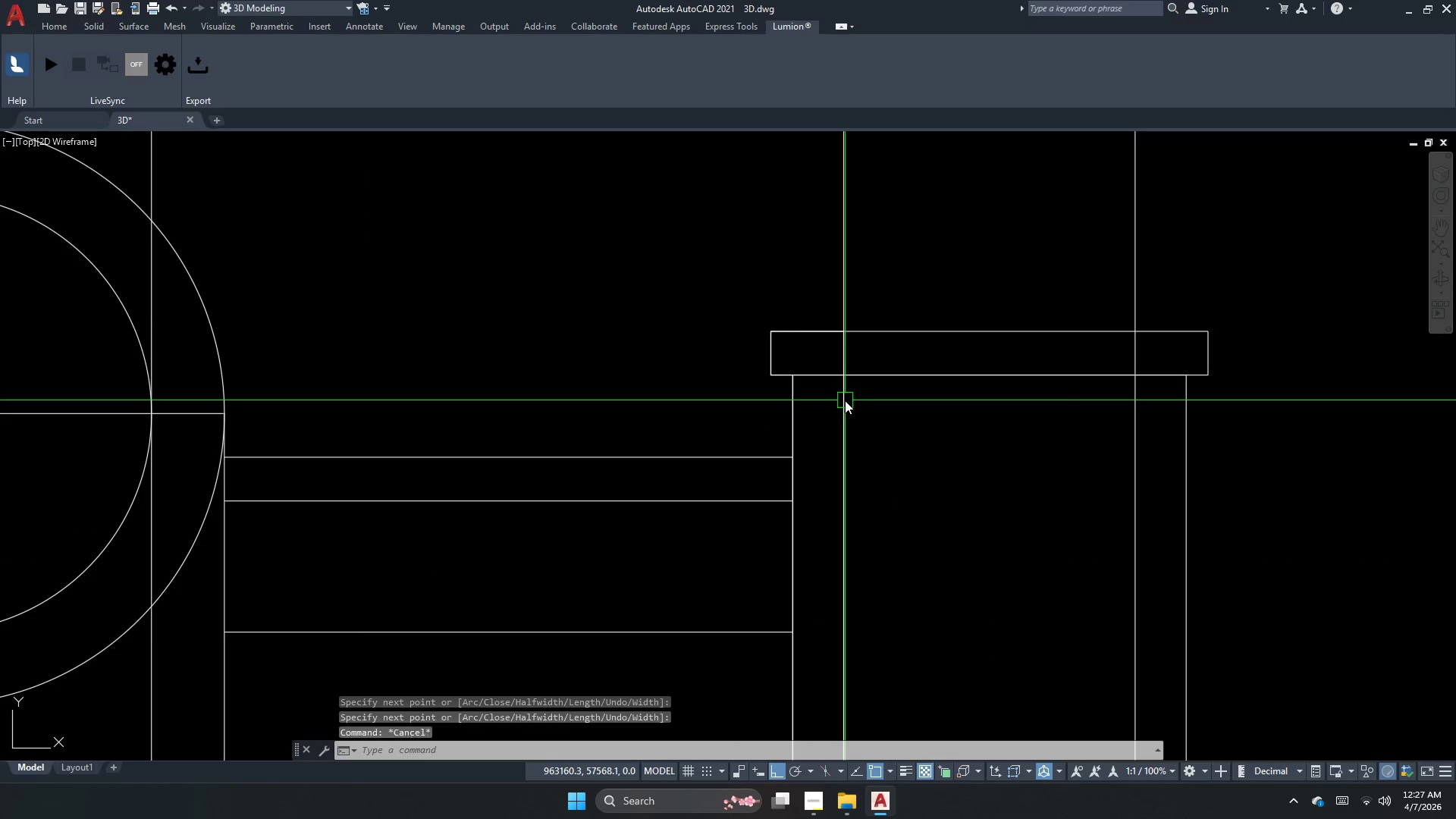 
left_click([845, 400])
 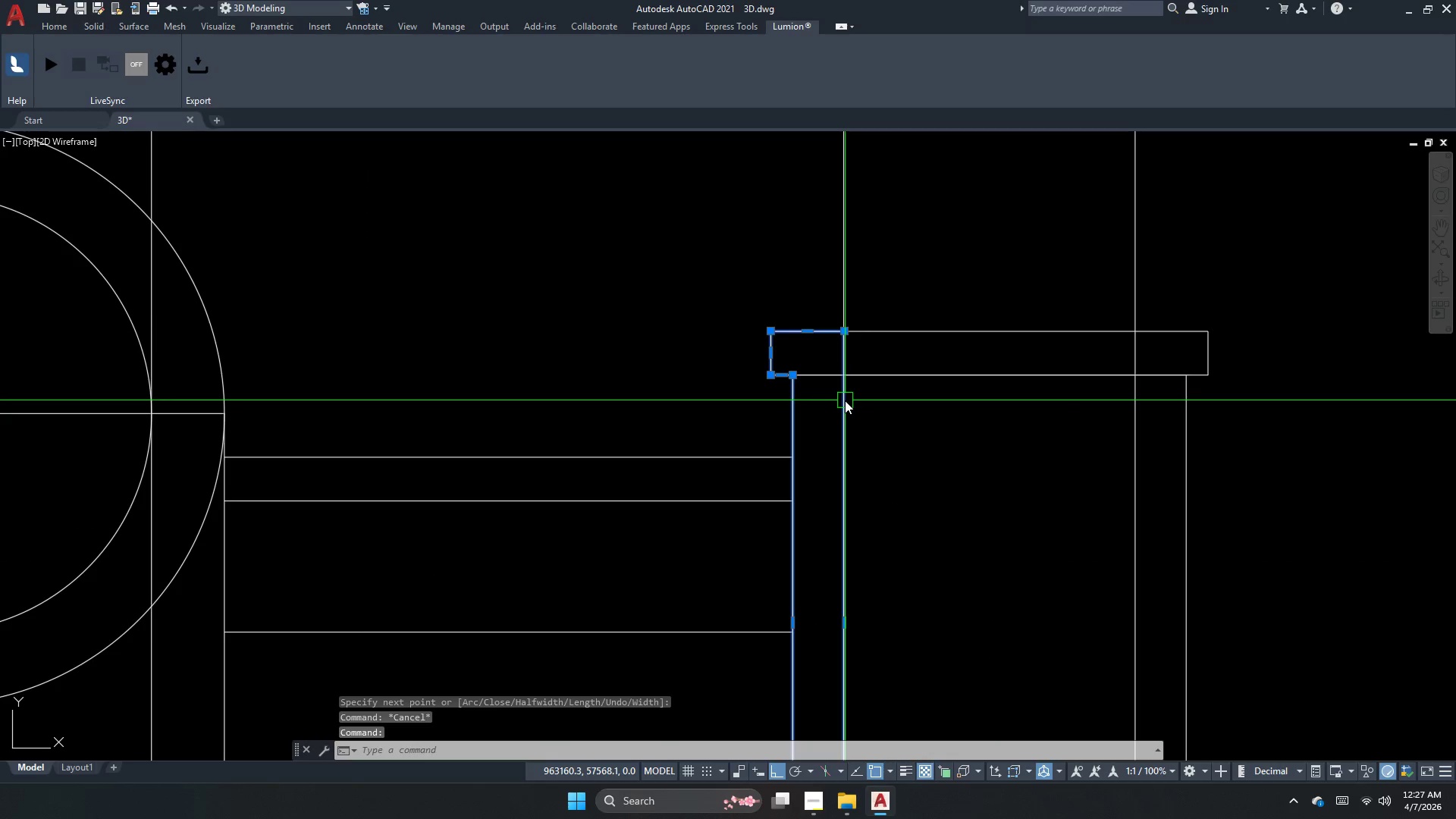 
key(Escape)
 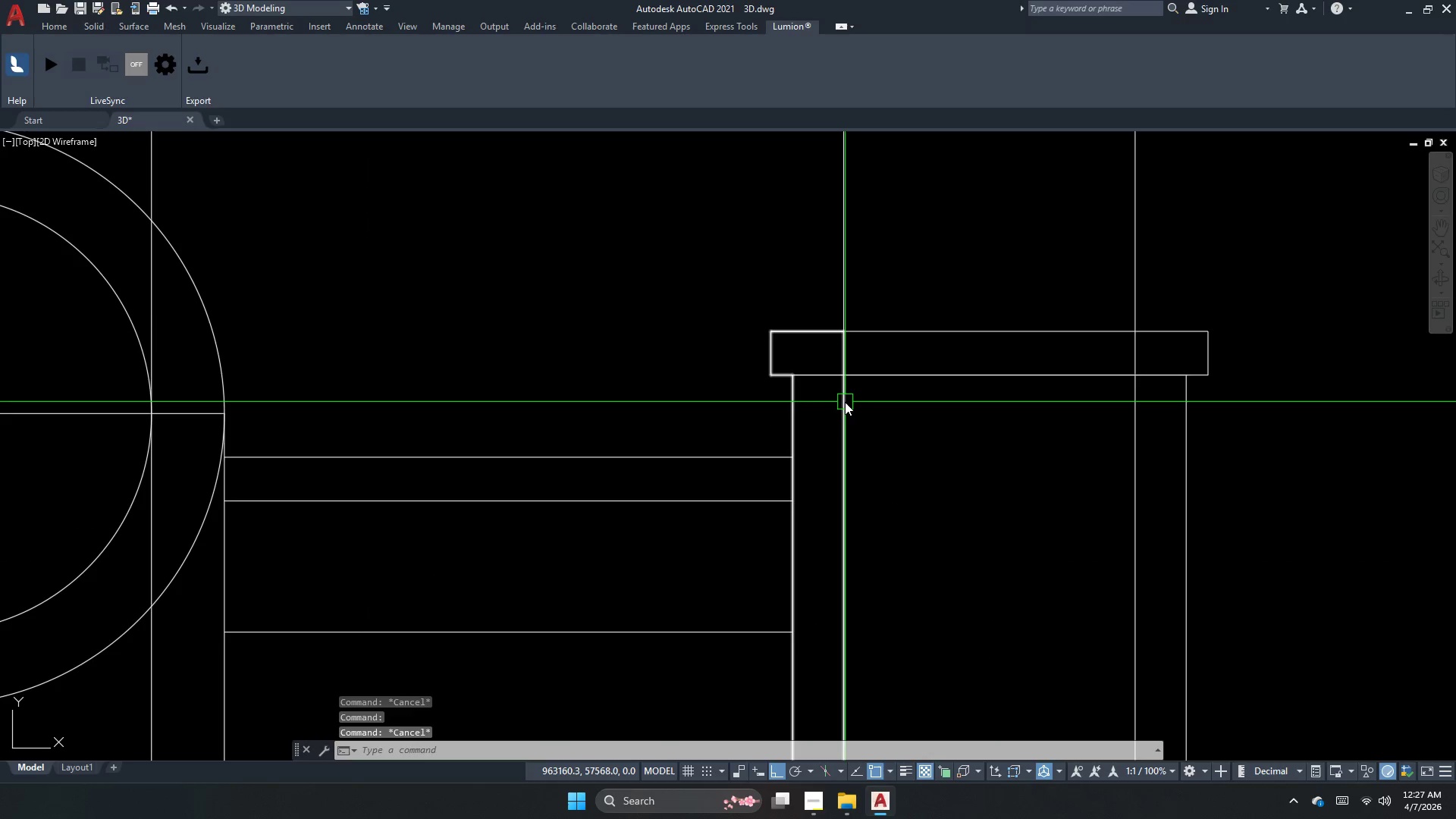 
key(Escape)
 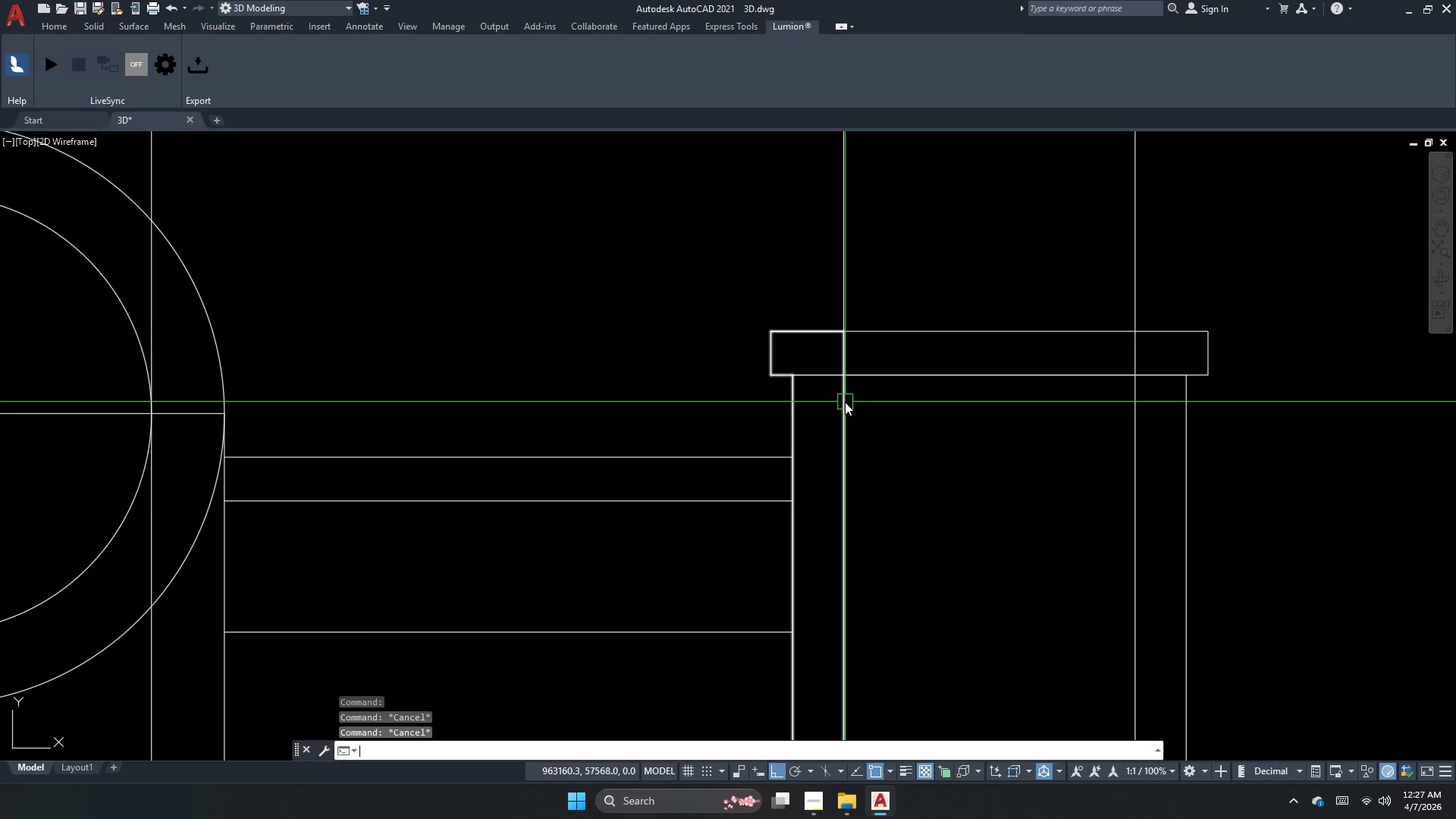 
key(F)
 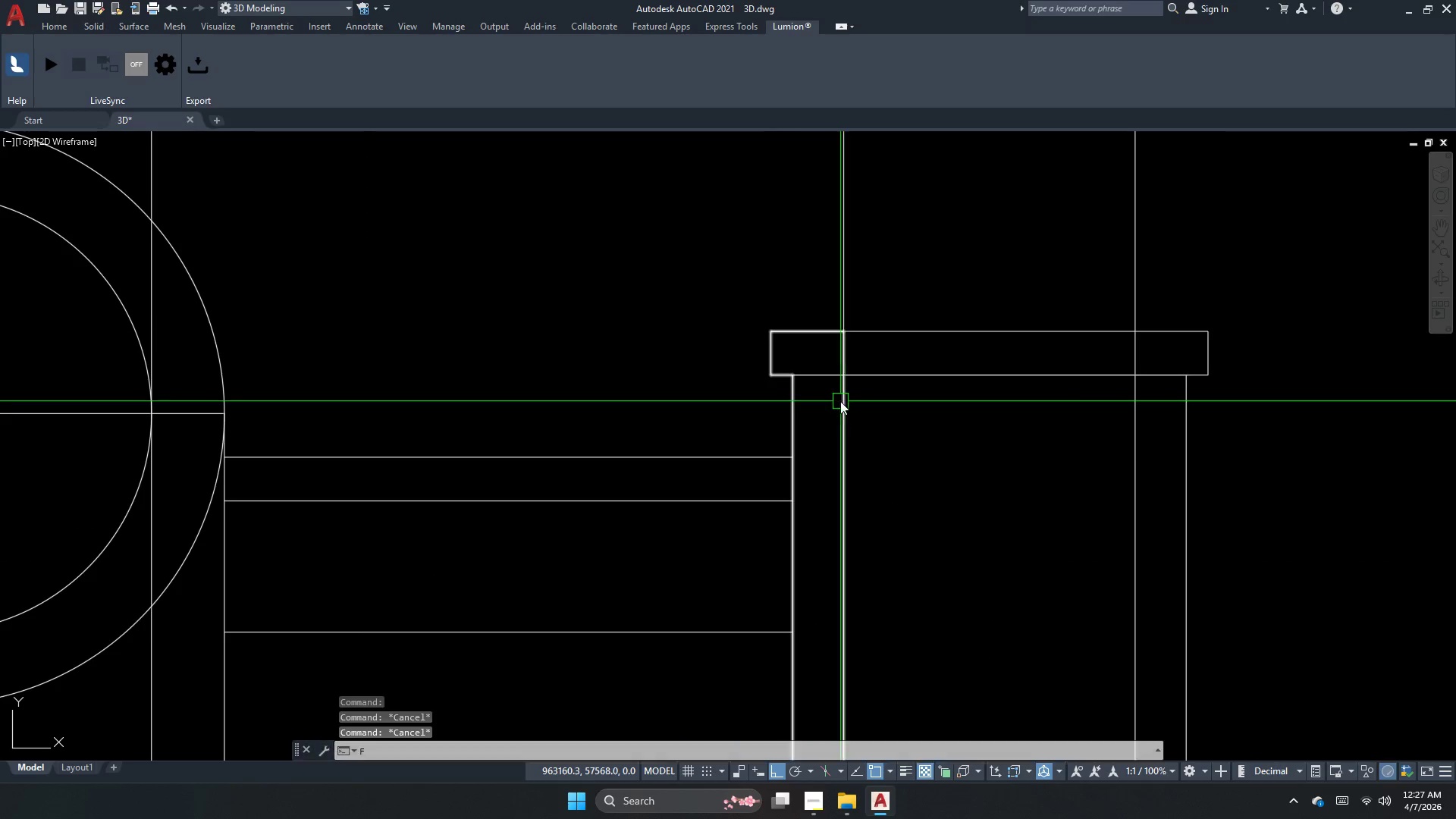 
key(Space)
 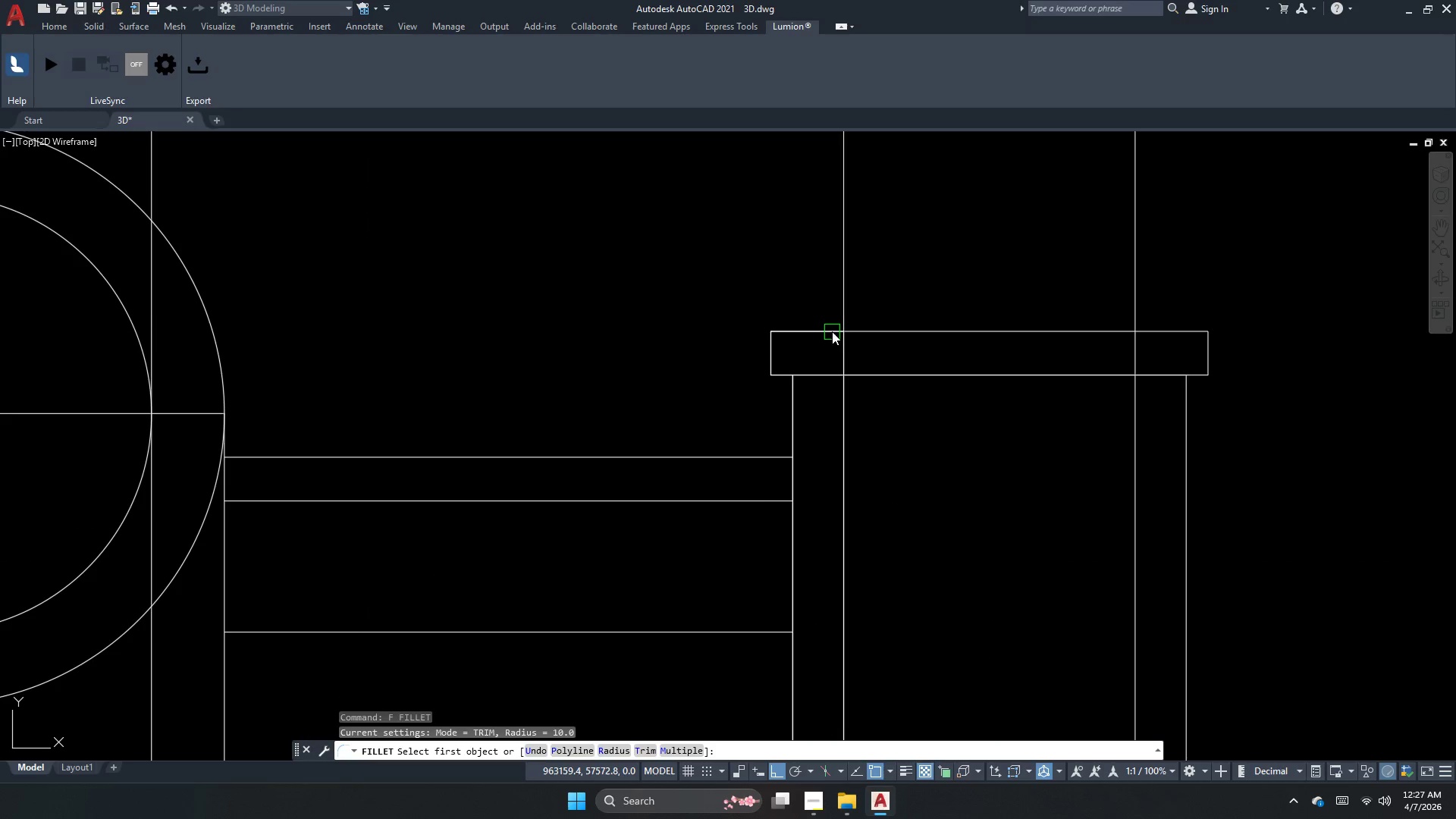 
left_click([832, 329])
 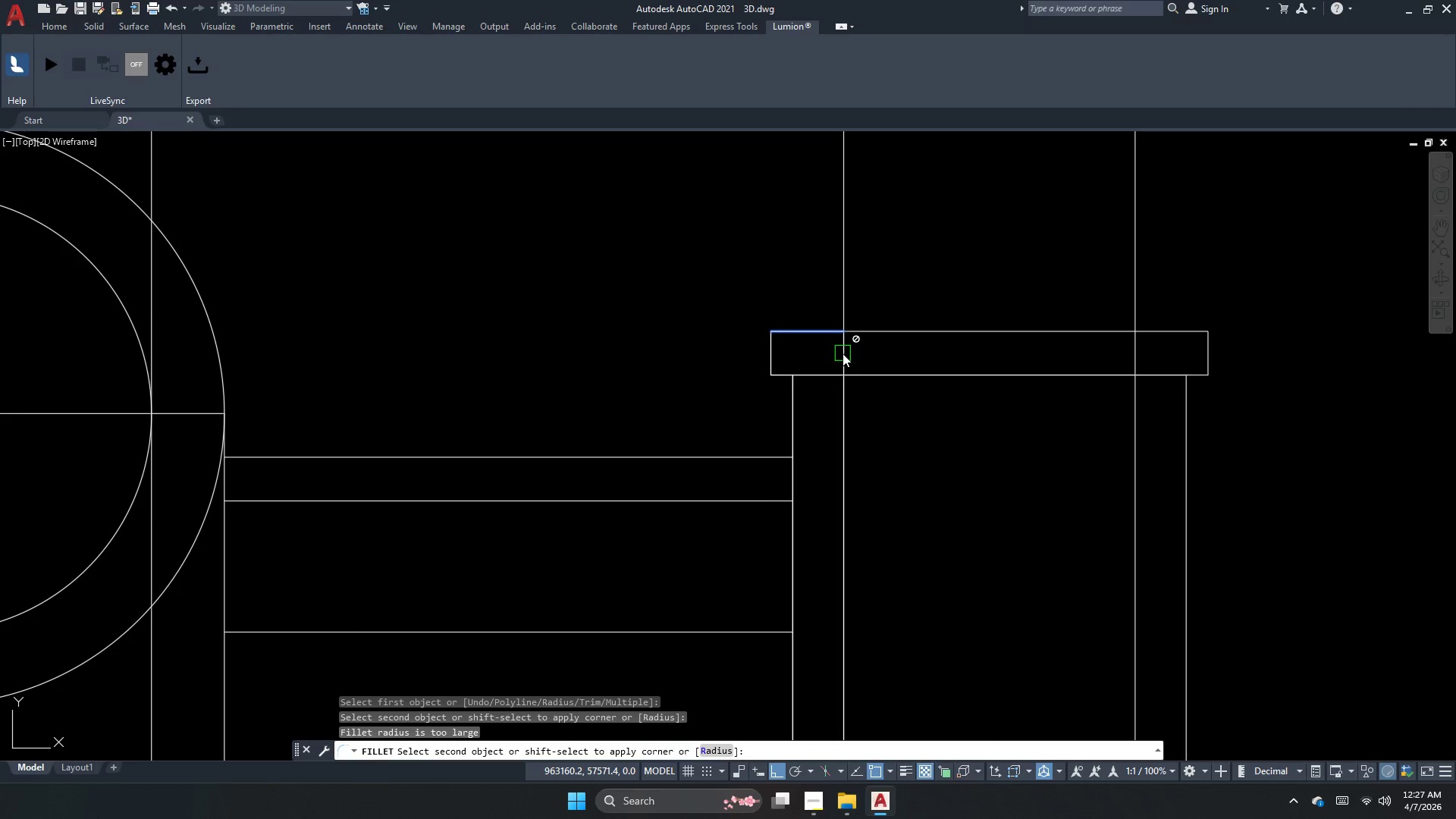 
left_click([843, 353])
 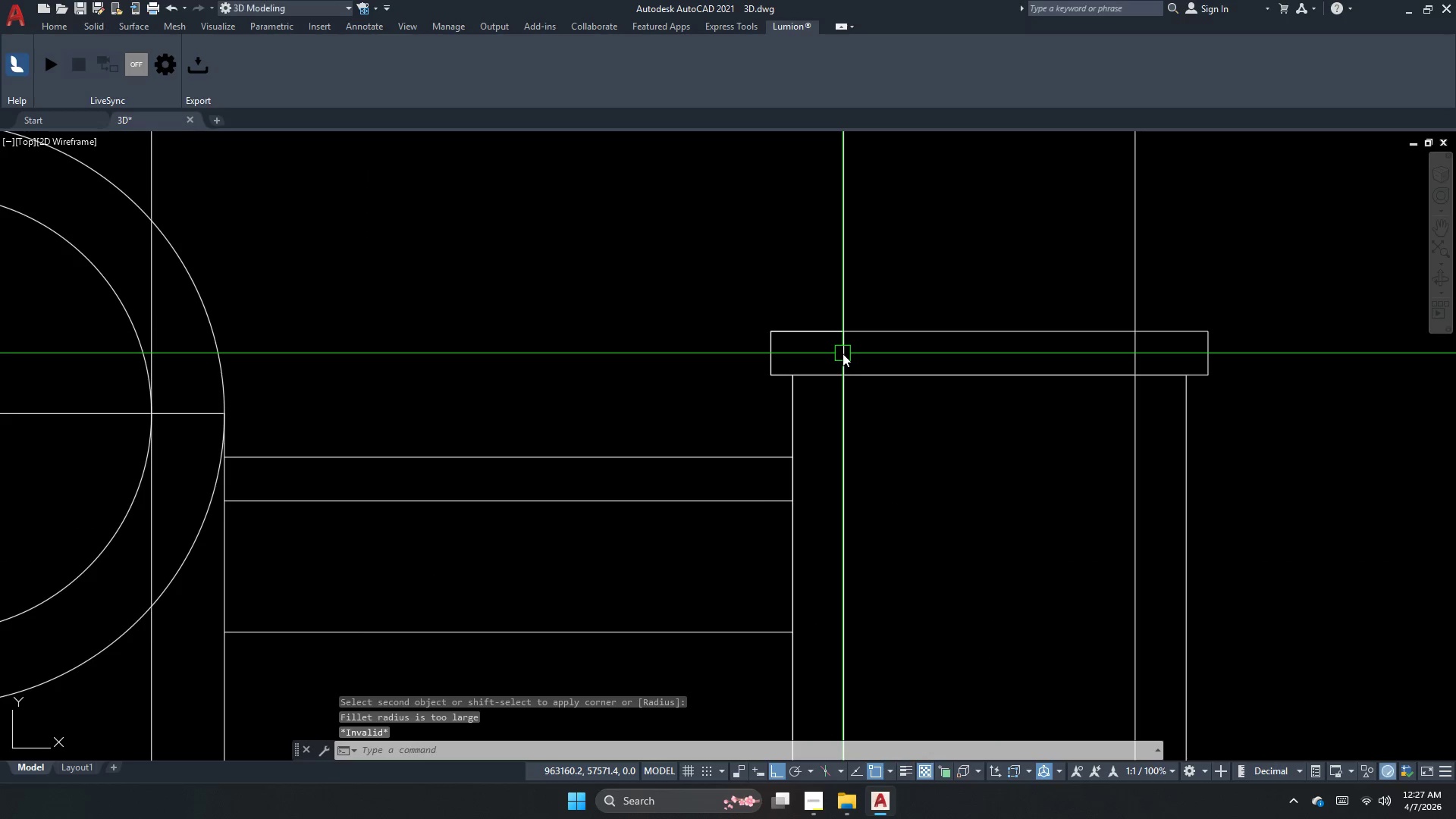 
key(Escape)
 